 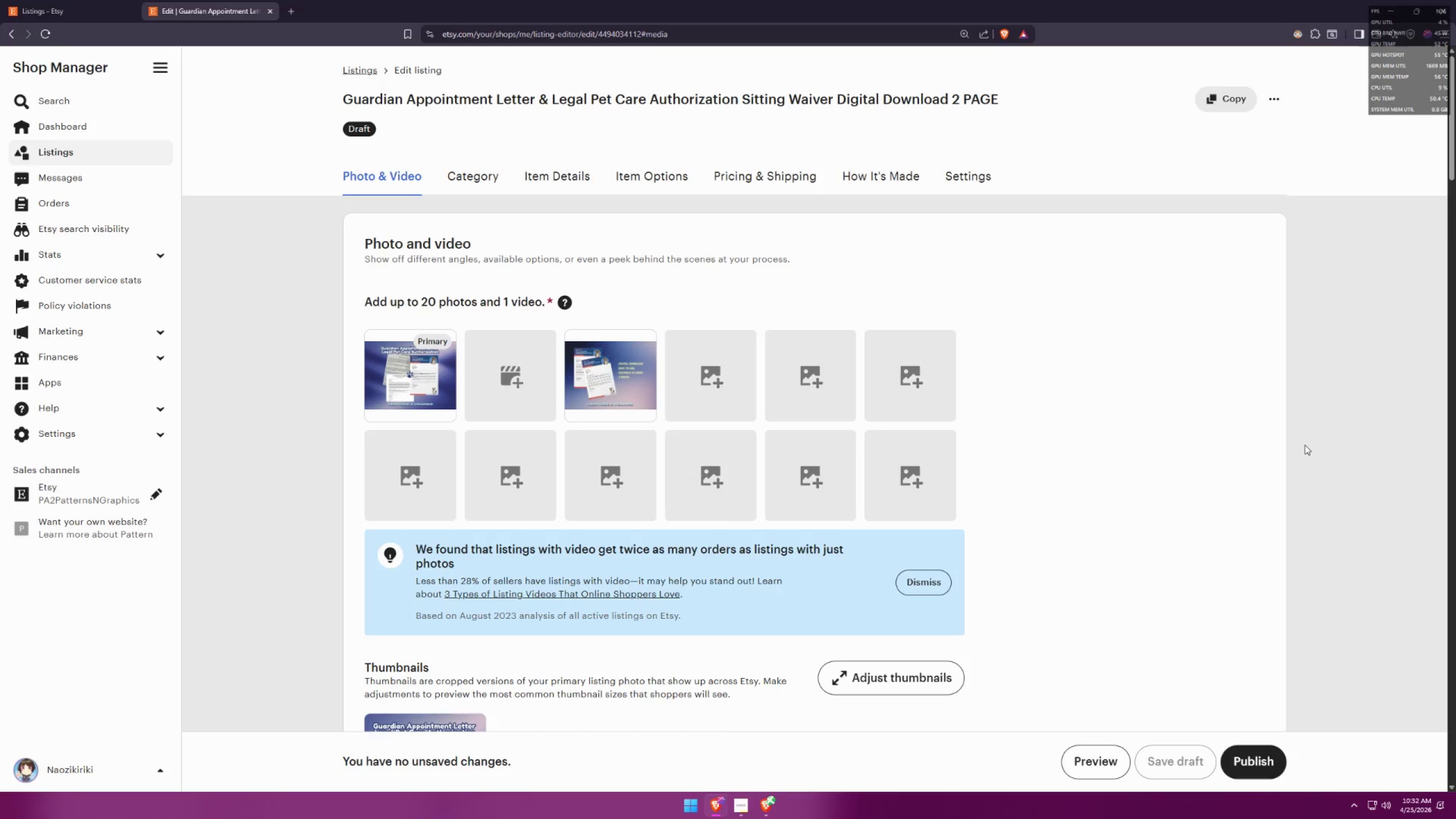 
scroll: coordinate [1207, 421], scroll_direction: down, amount: 15.0
 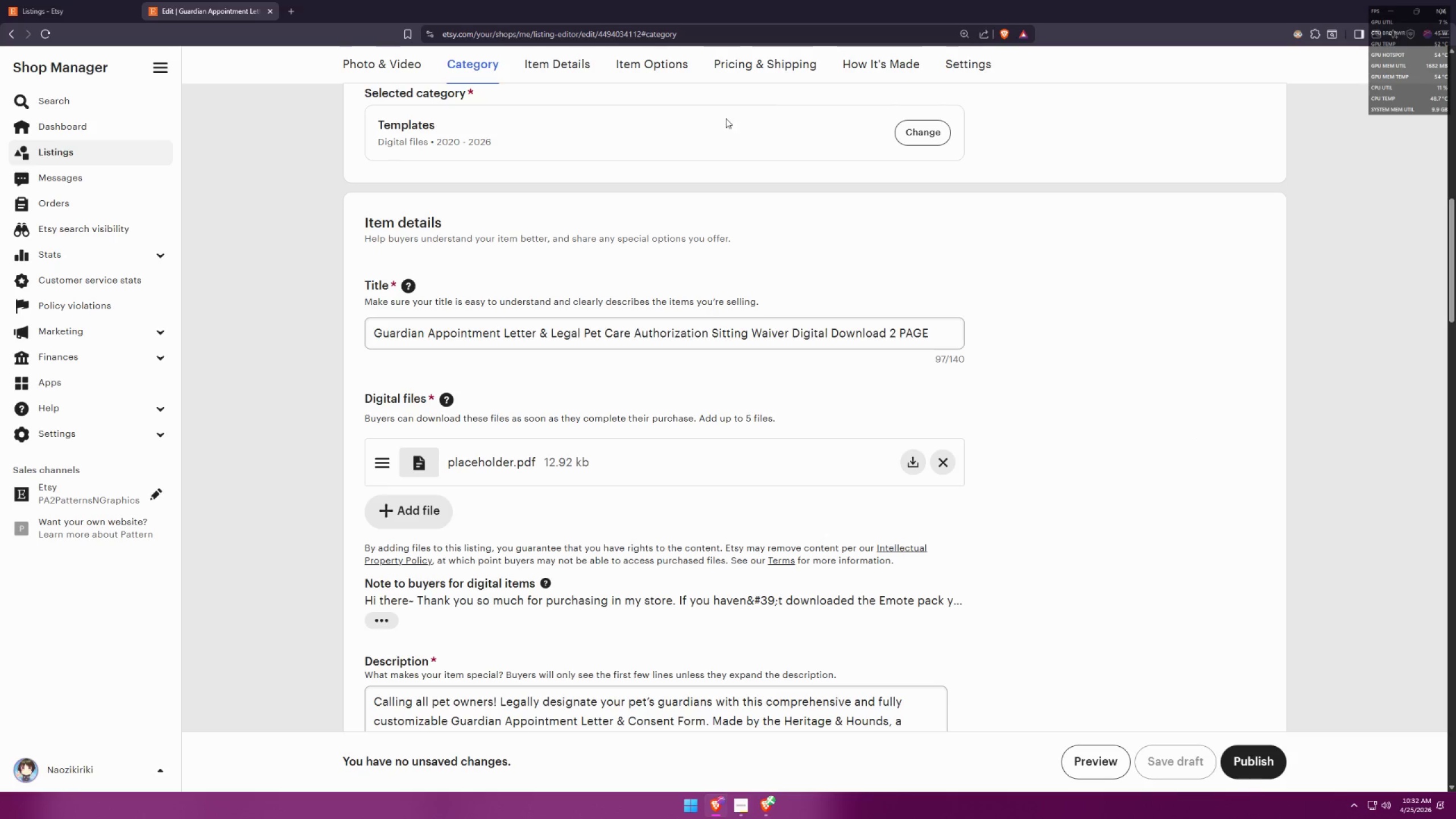 
key(Control+ControlLeft)
 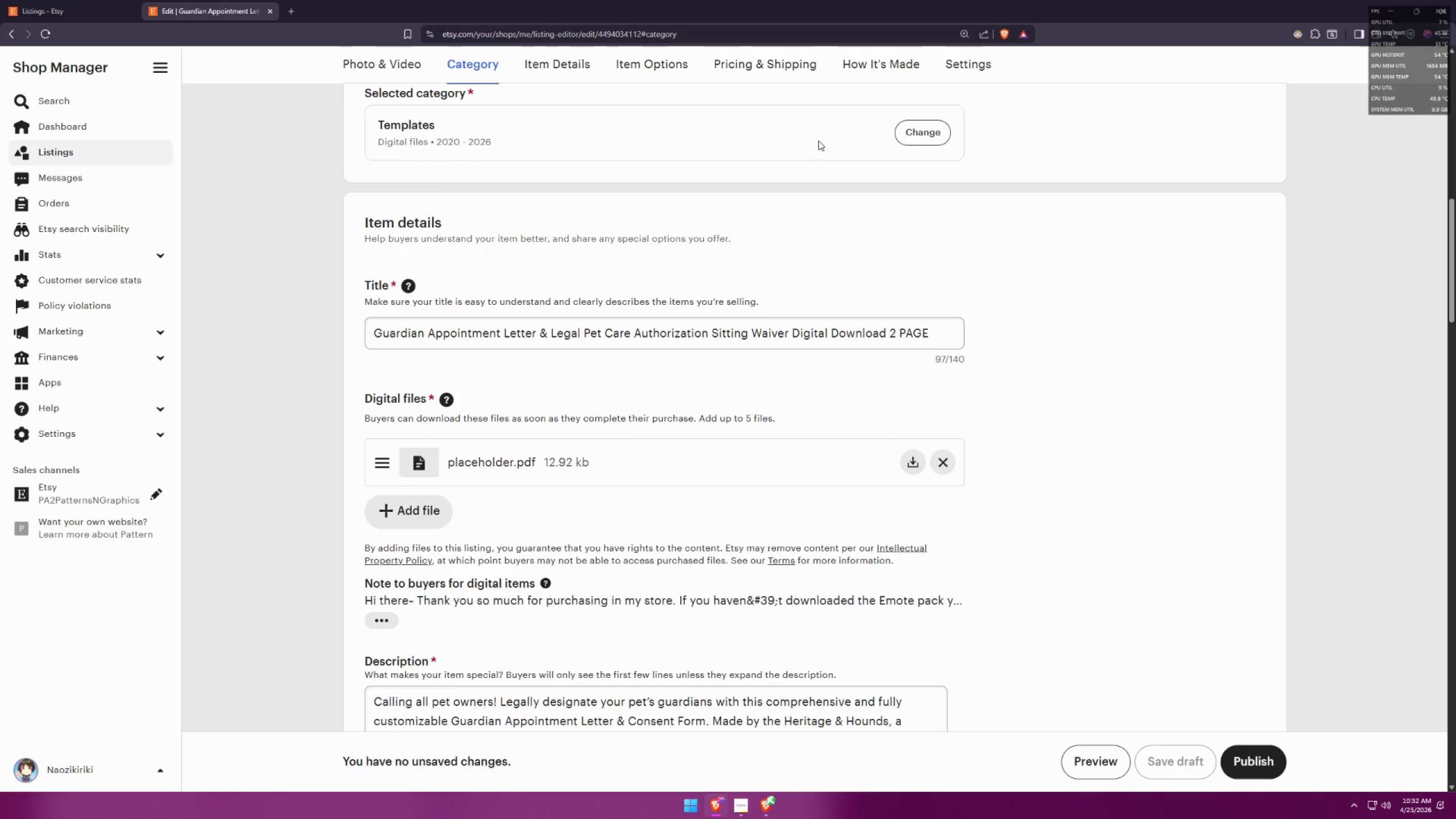 
scroll: coordinate [818, 140], scroll_direction: down, amount: 1.0
 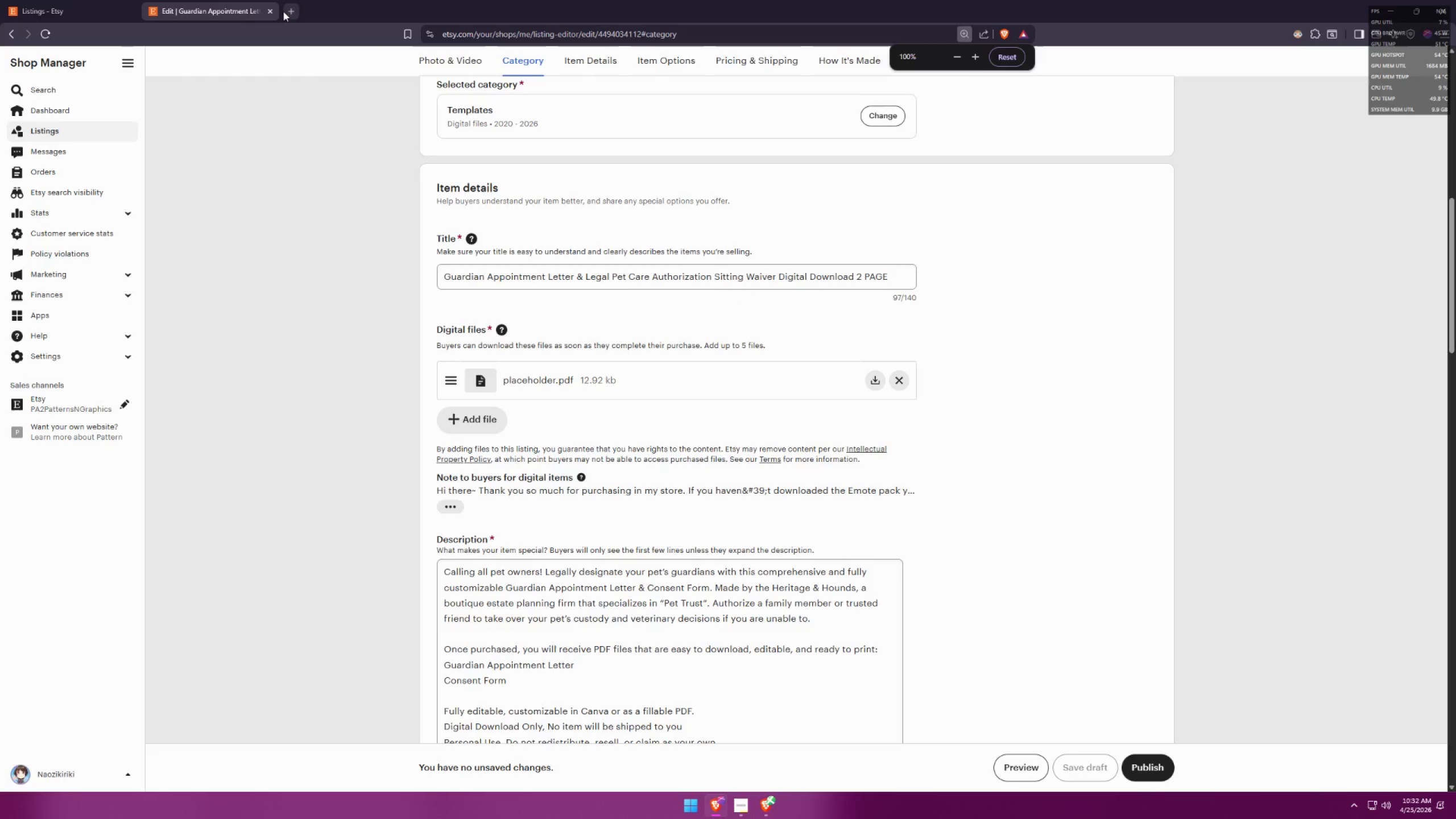 
left_click([276, 10])
 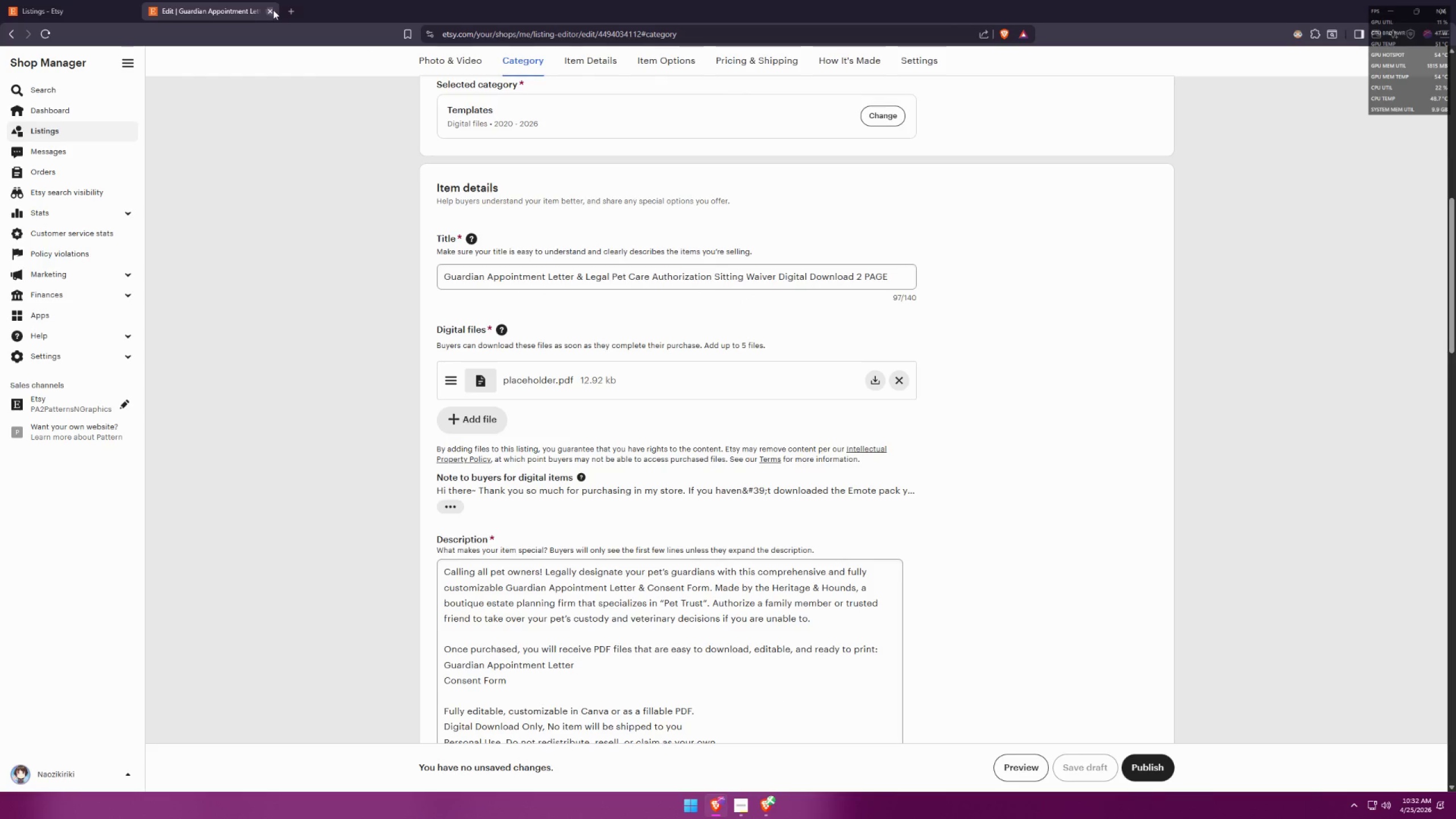 
left_click([265, 10])
 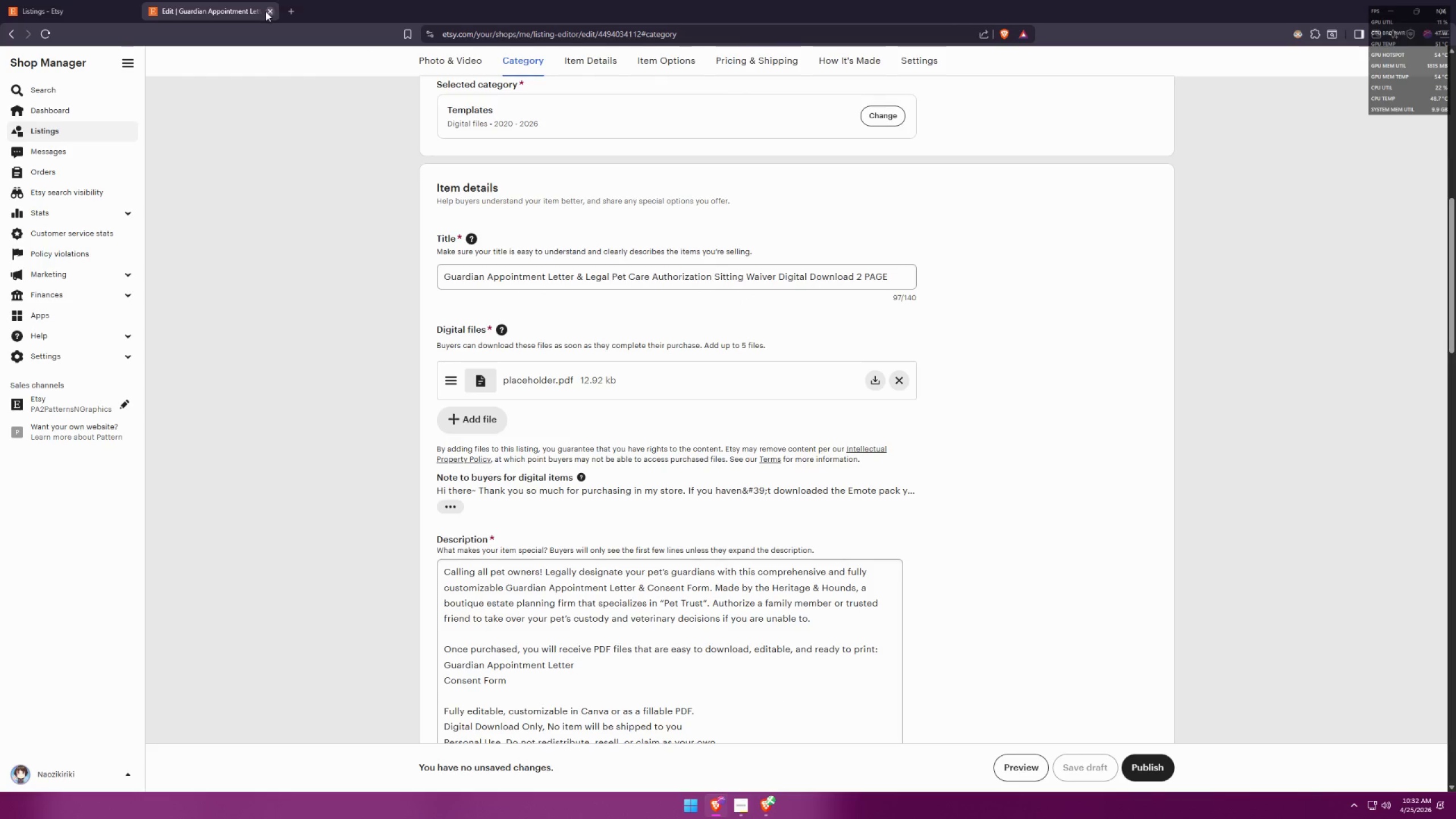 
left_click([270, 12])
 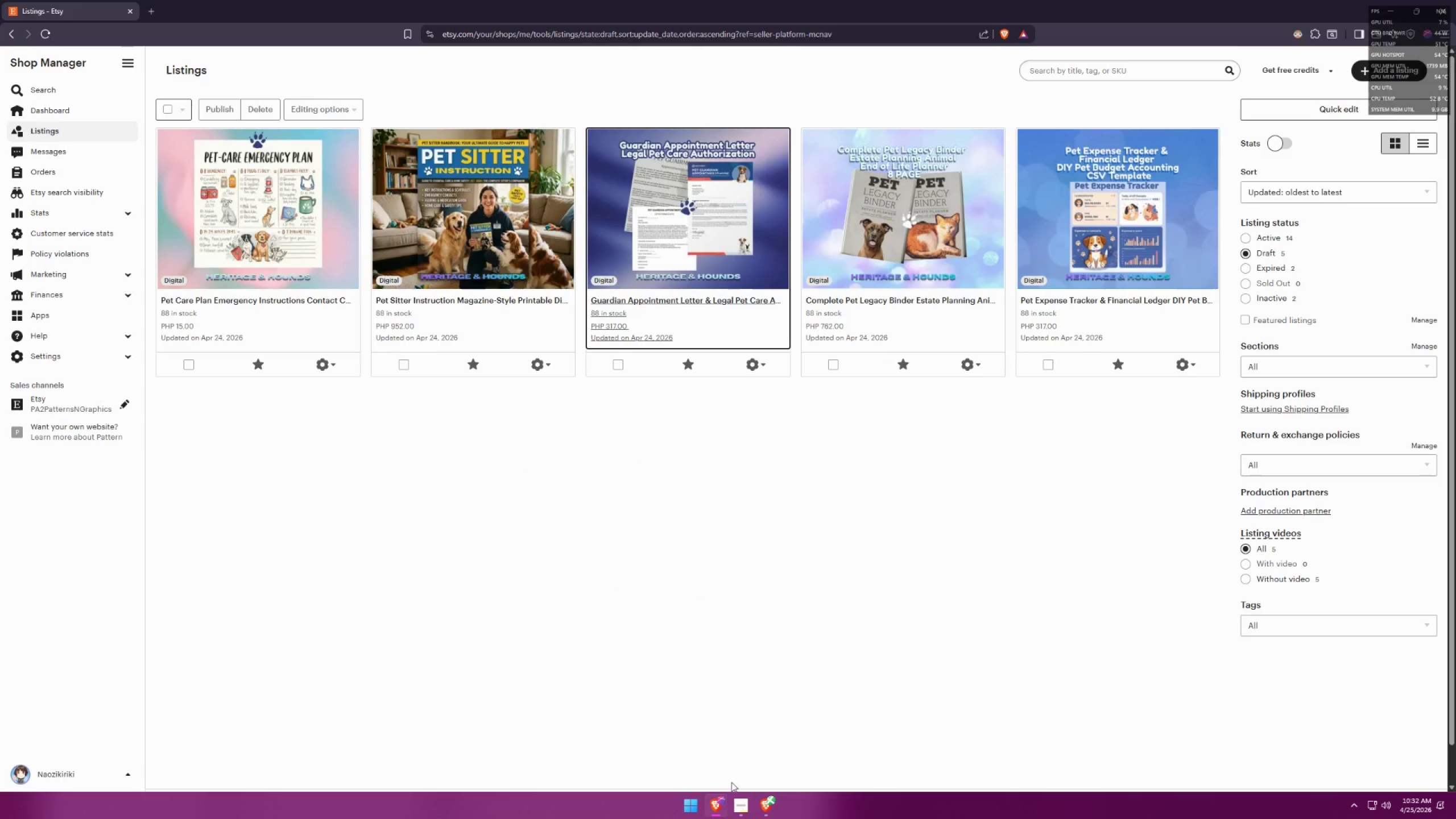 
left_click([767, 810])
 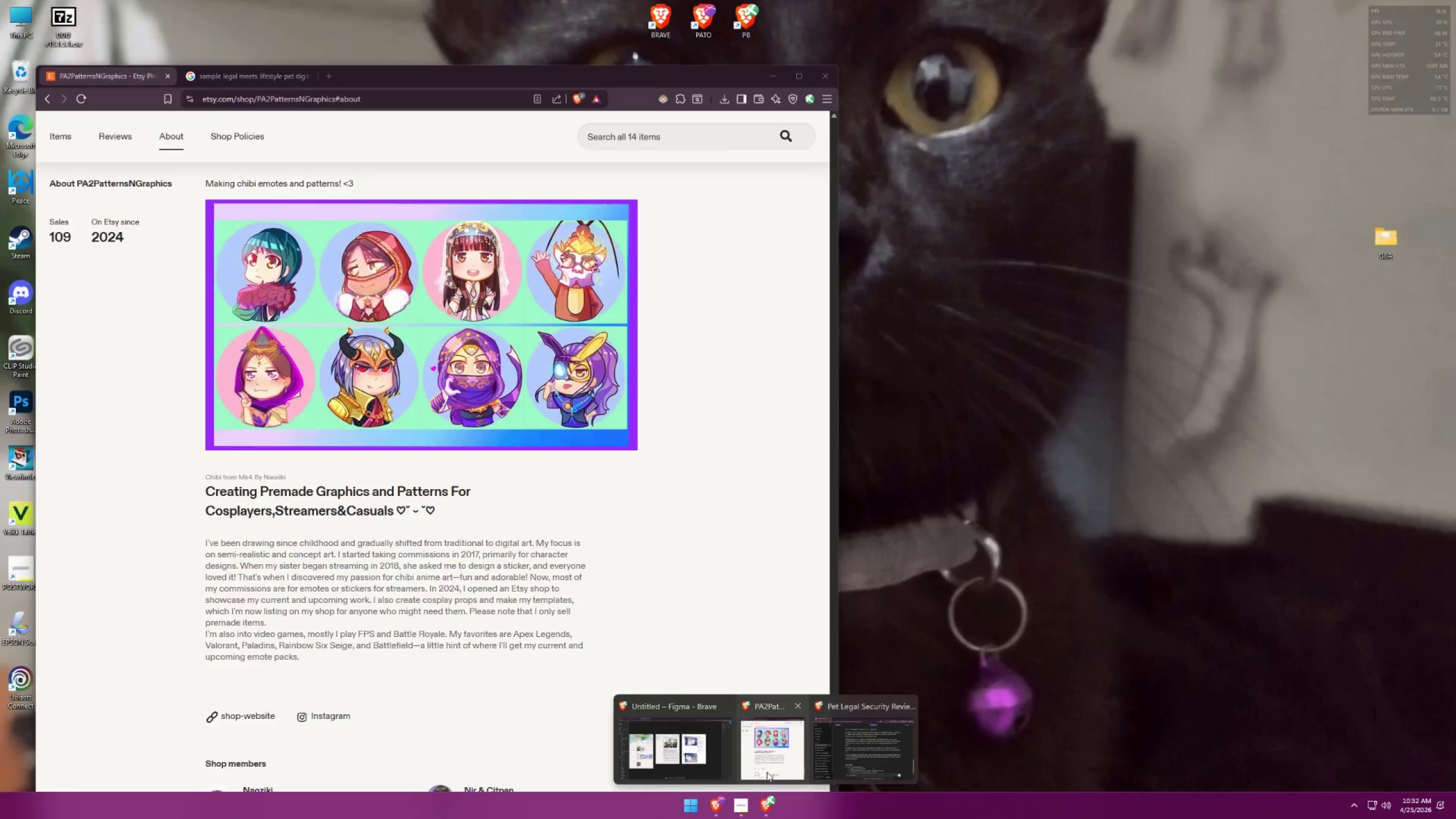 
left_click([767, 772])
 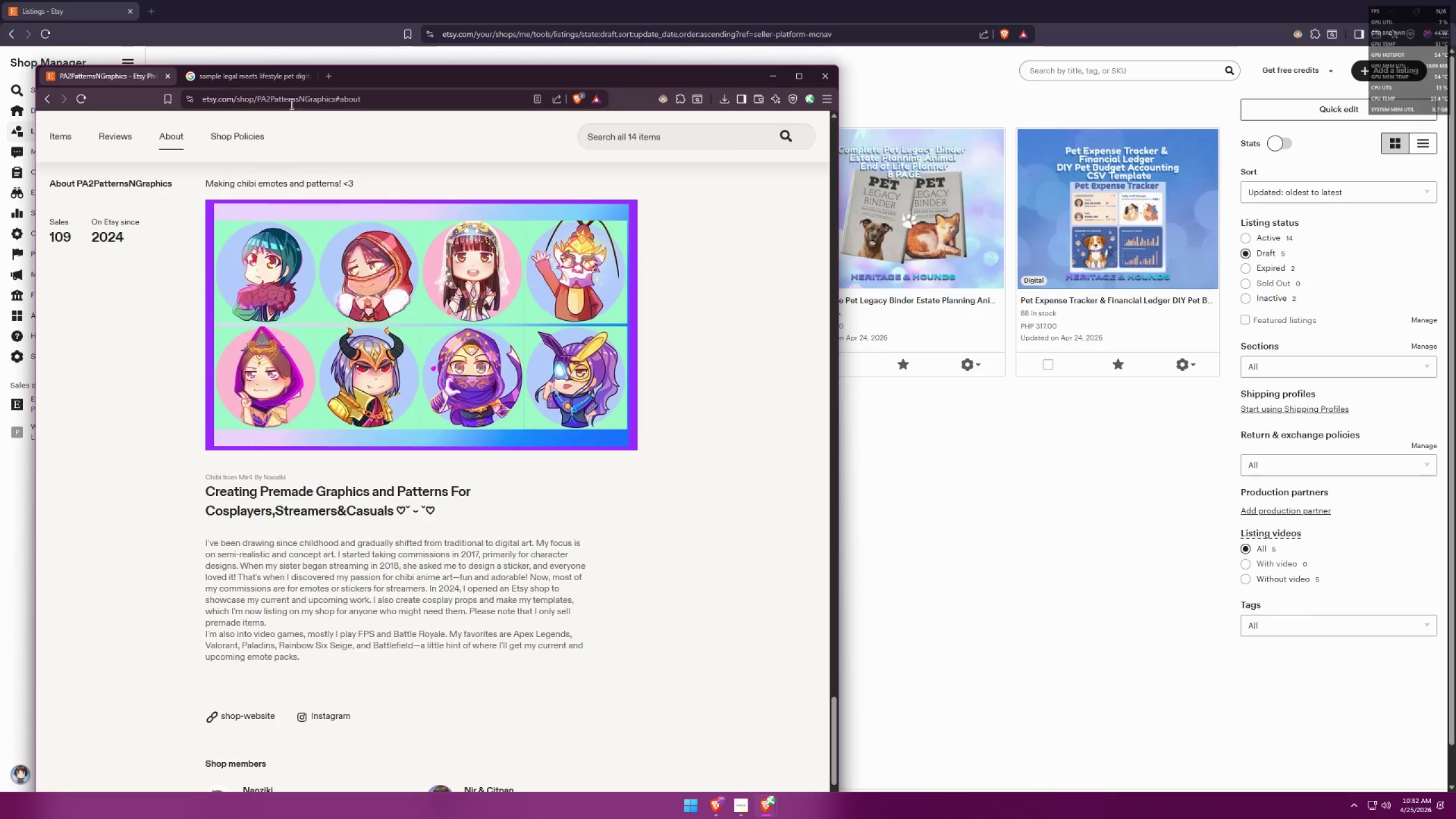 
left_click([305, 72])
 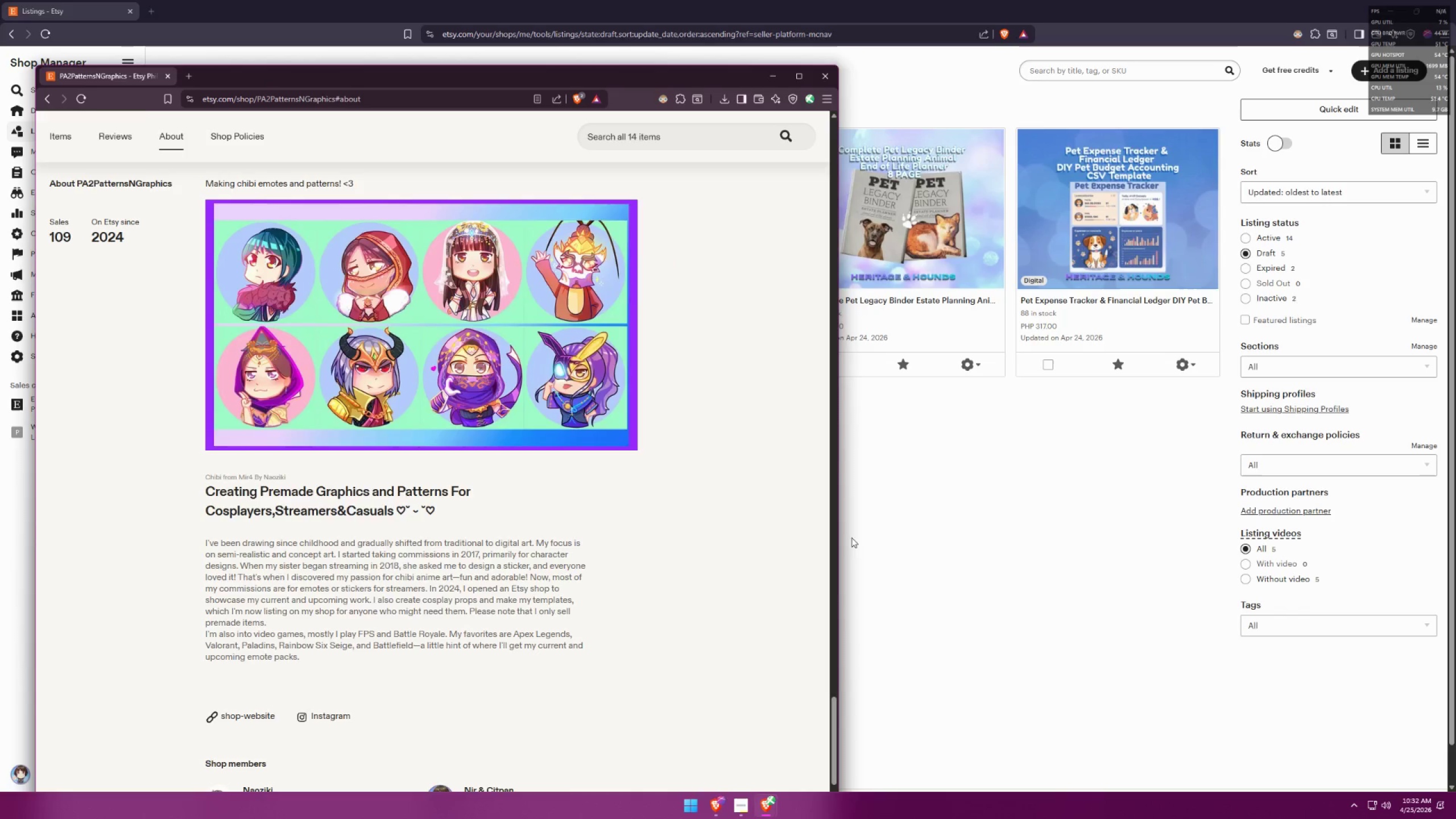 
left_click([932, 577])
 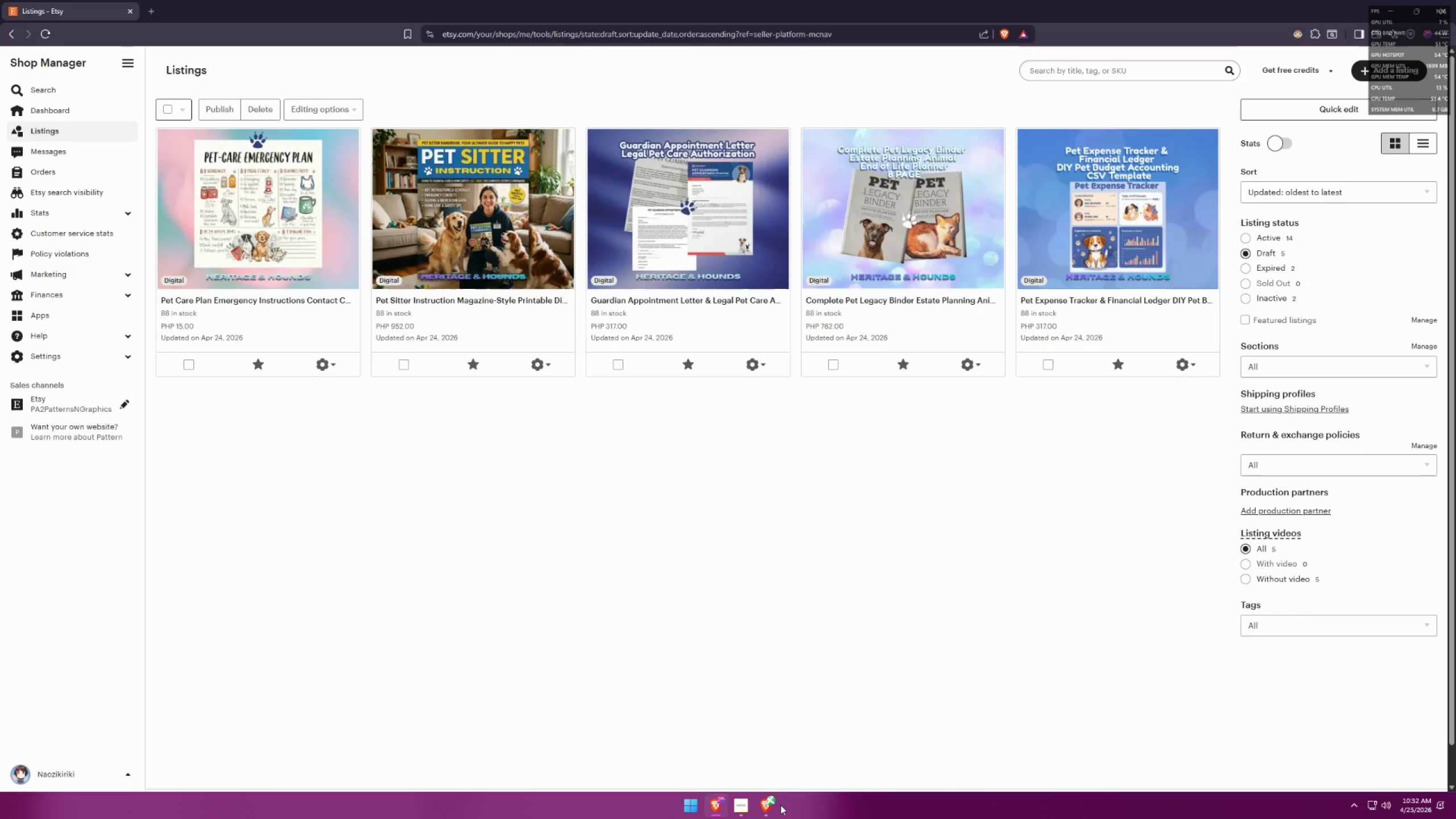 
left_click([768, 801])
 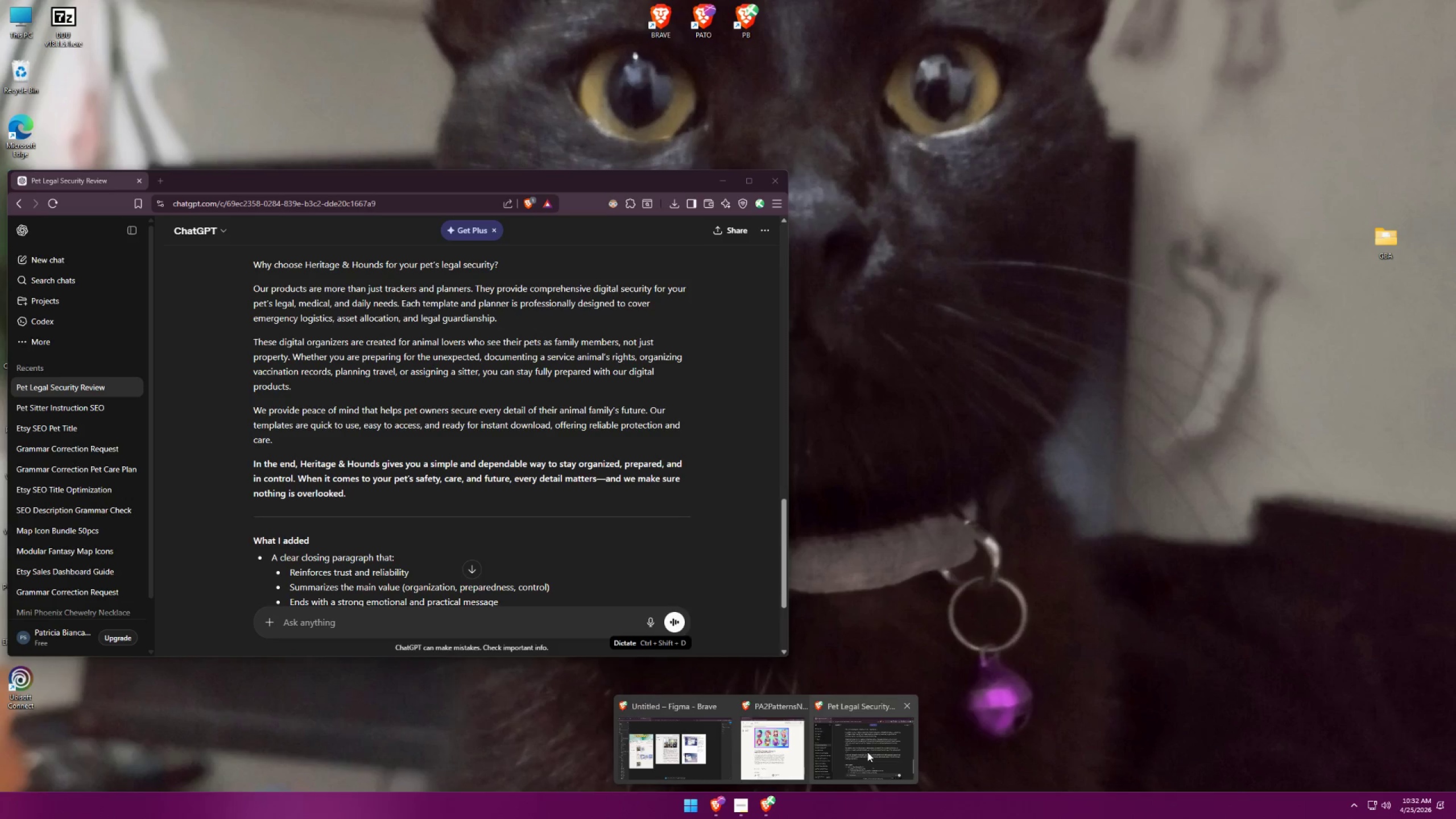 
left_click([871, 751])
 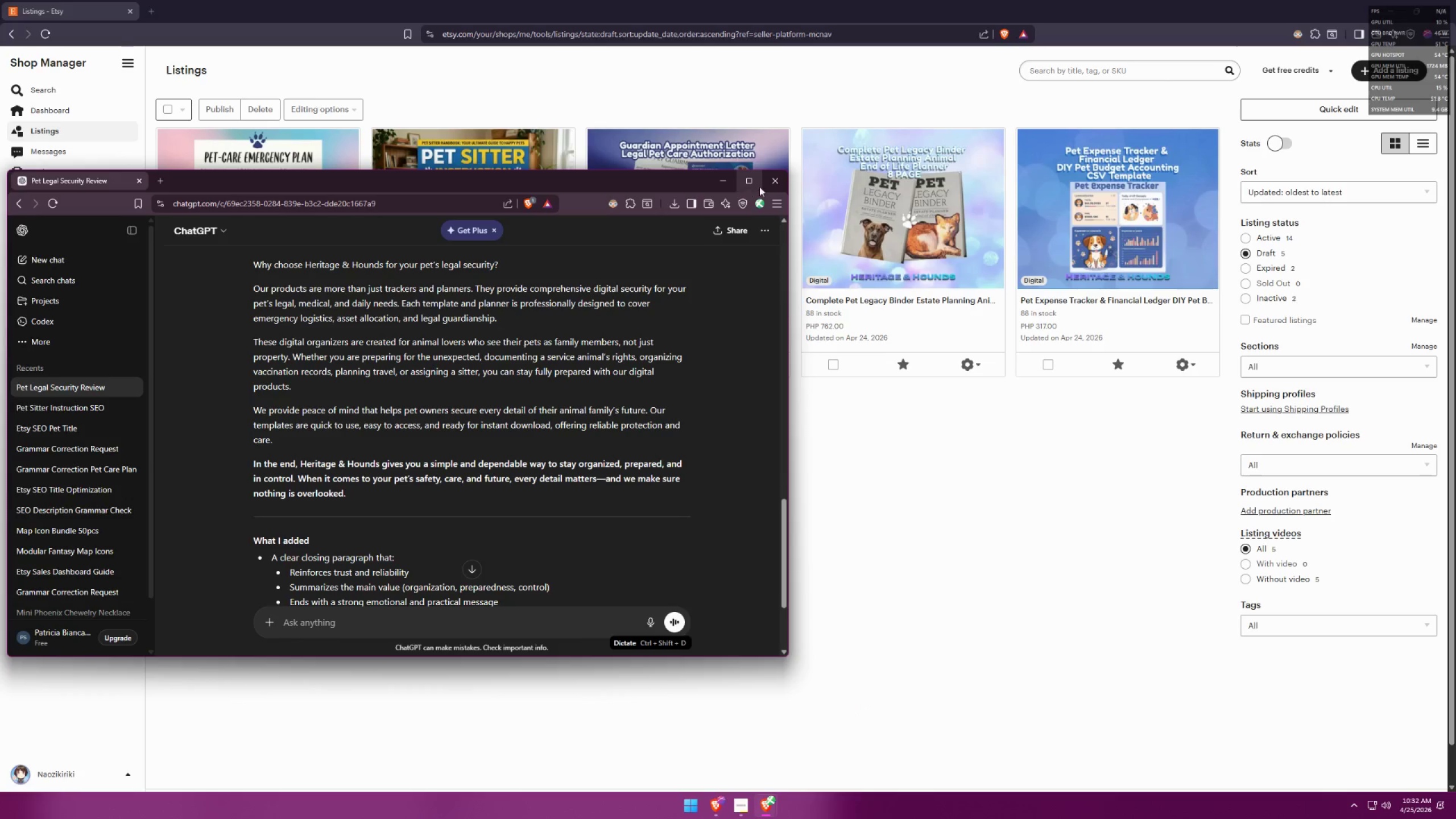 
left_click([776, 177])
 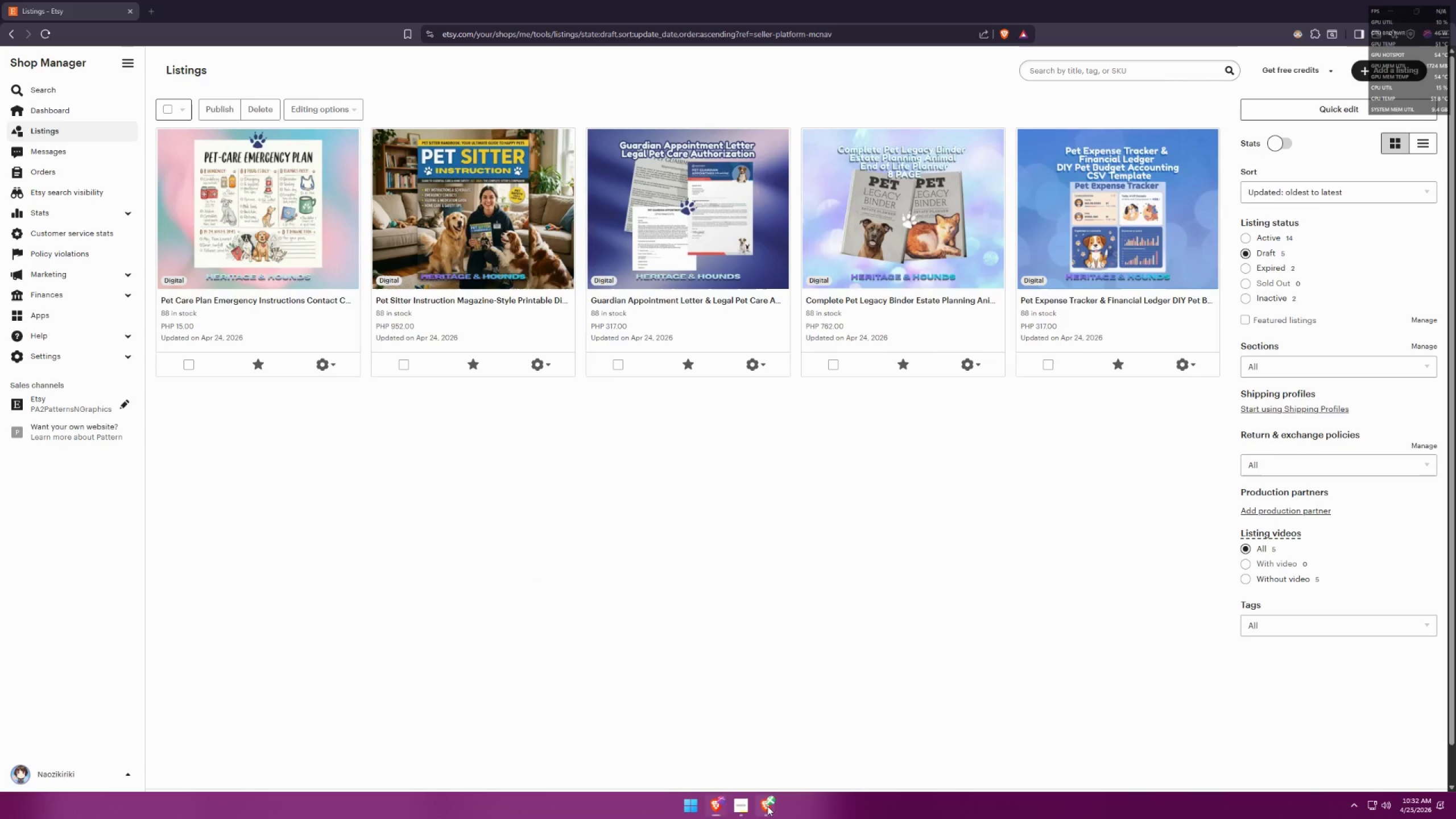 
double_click([812, 750])
 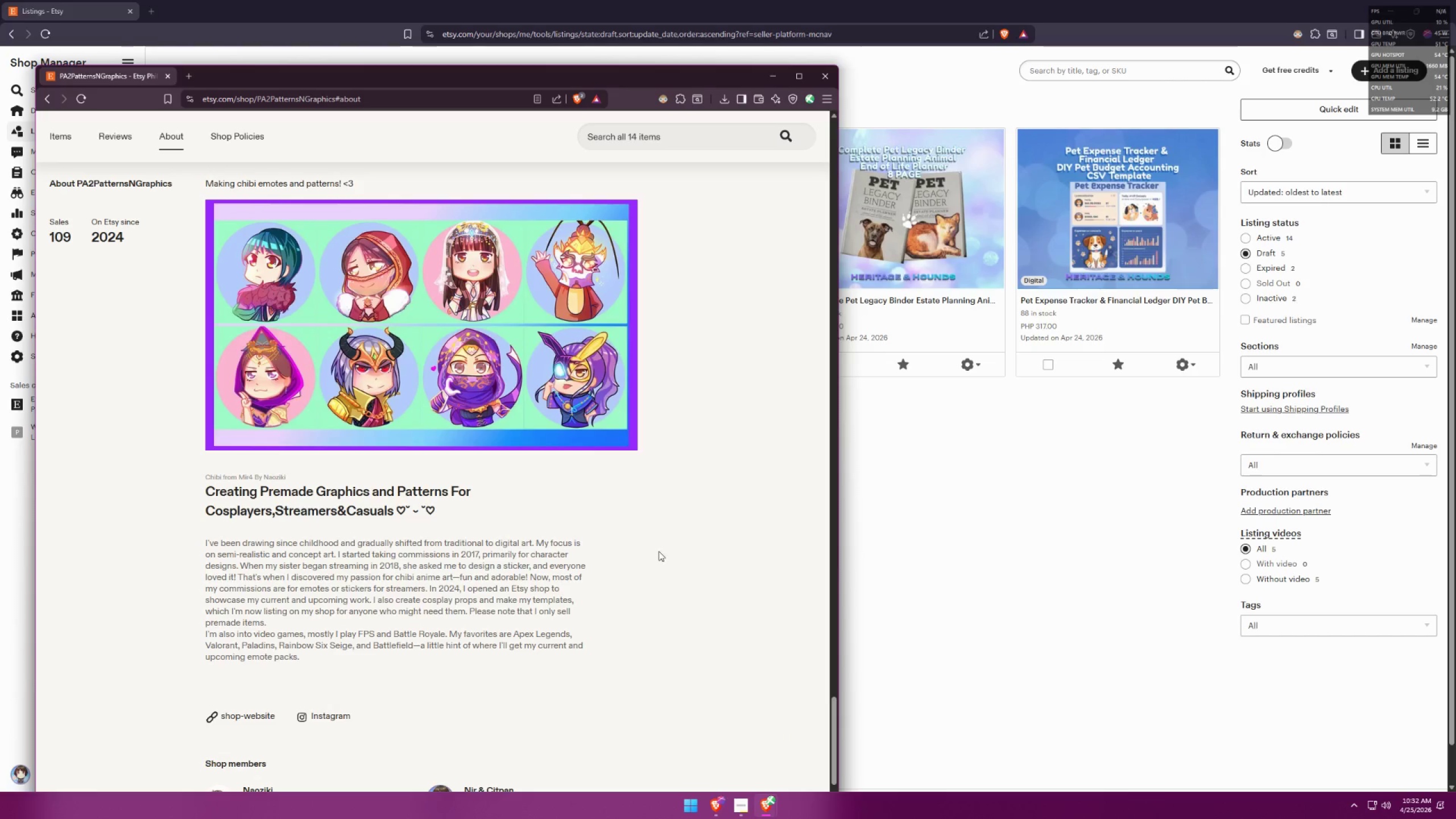 
left_click([766, 812])
 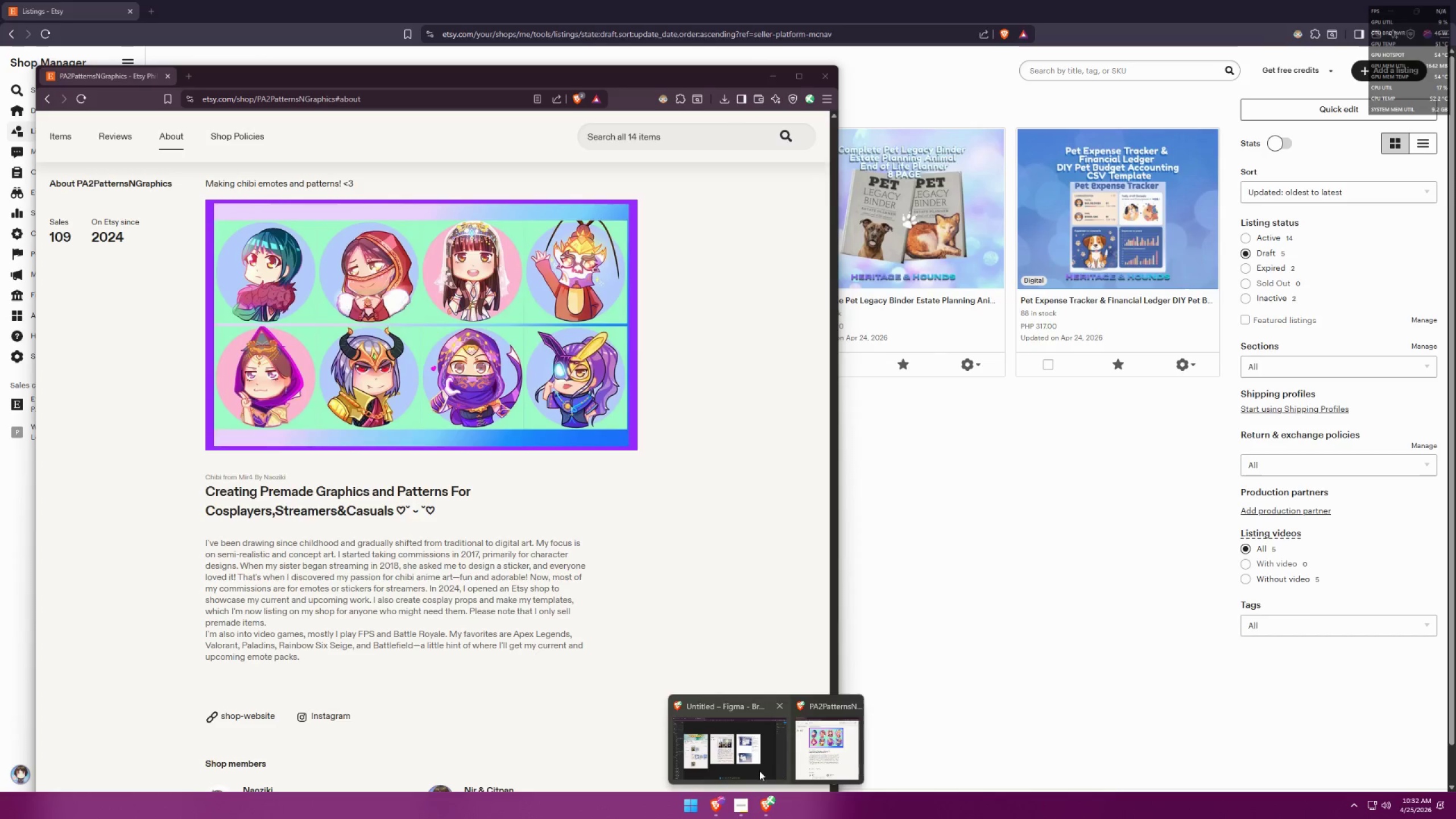 
left_click([750, 760])
 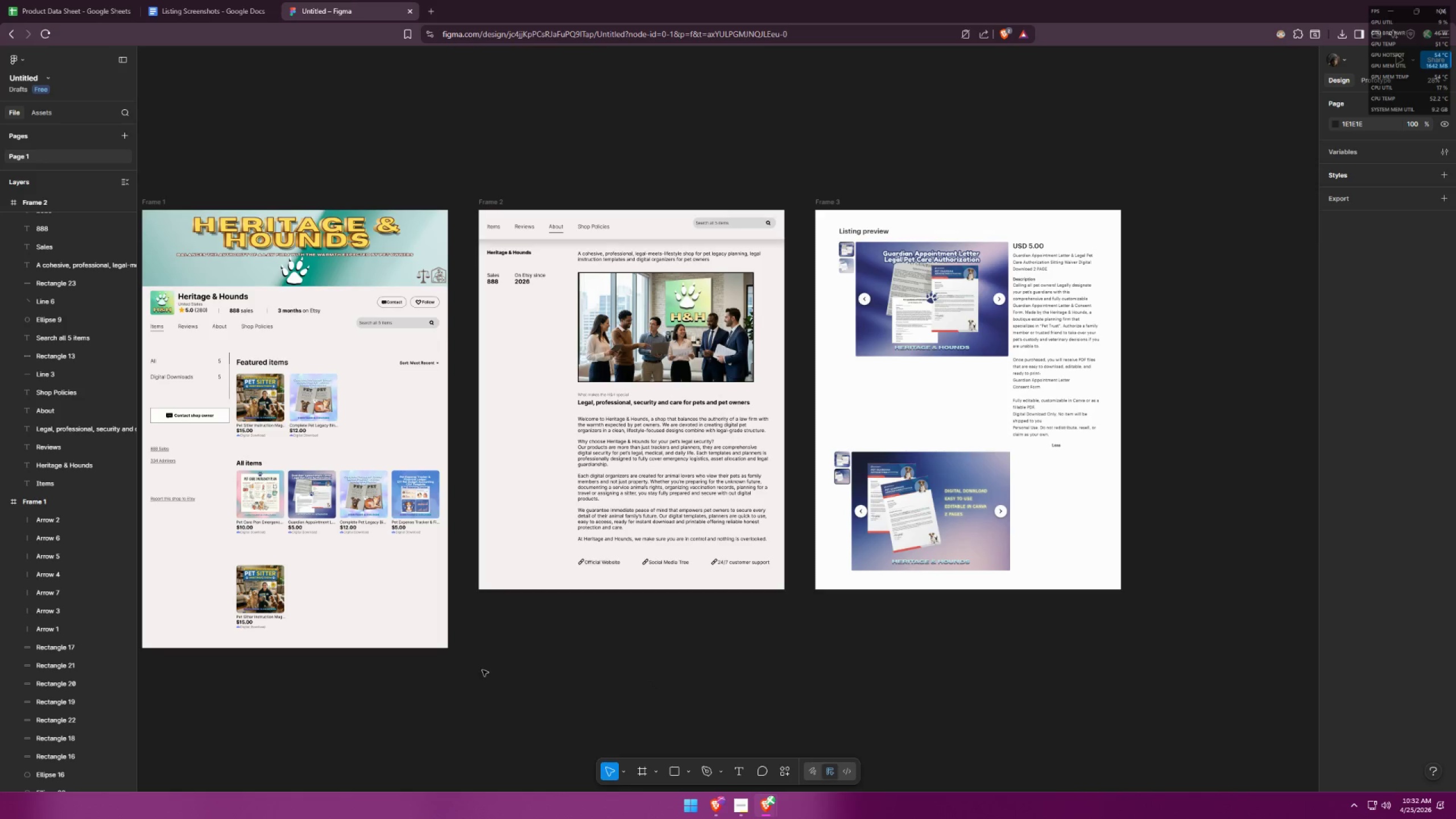 
key(Tab)
 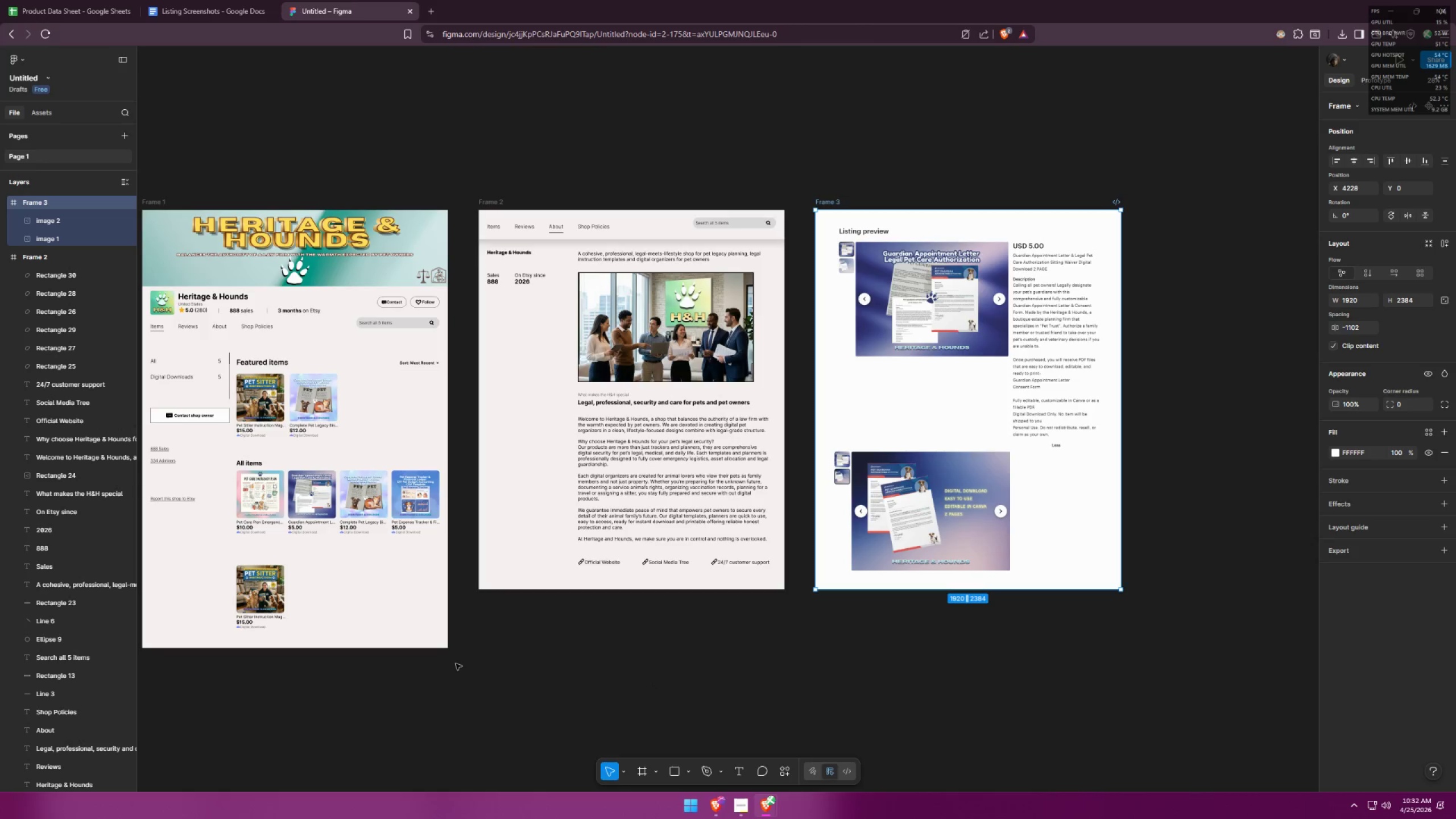 
key(Tab)
 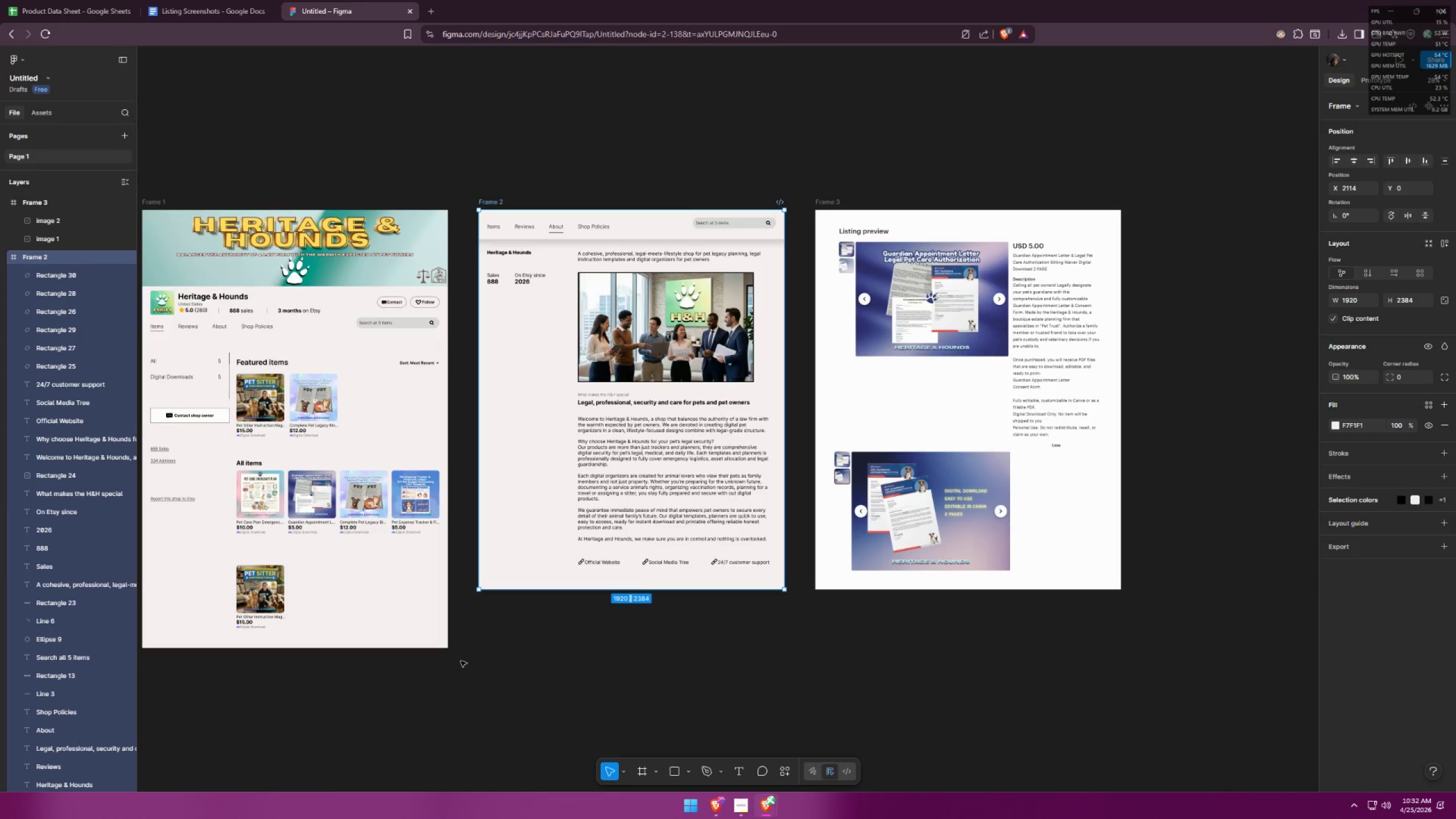 
key(Tab)
 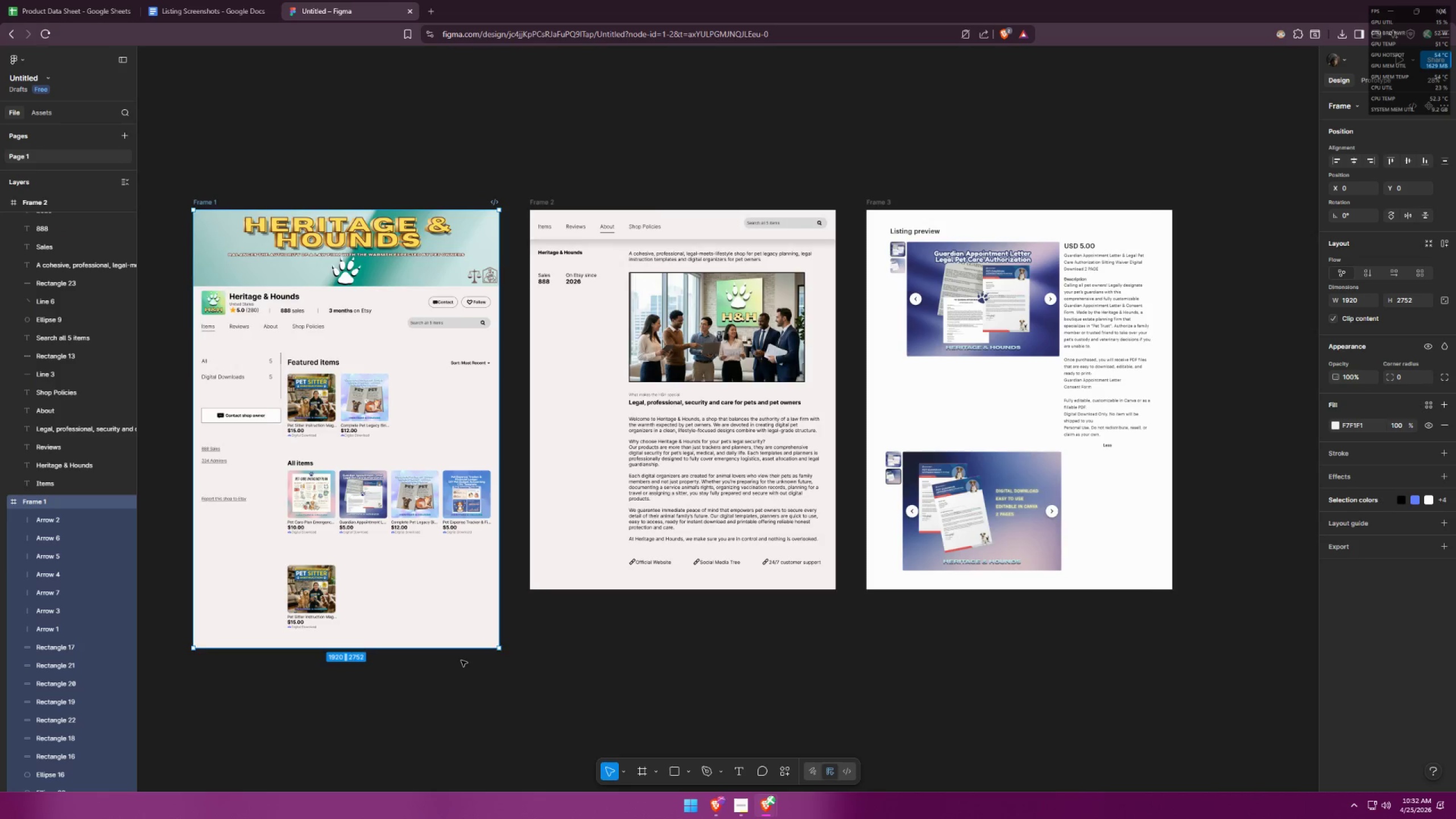 
key(Tab)
 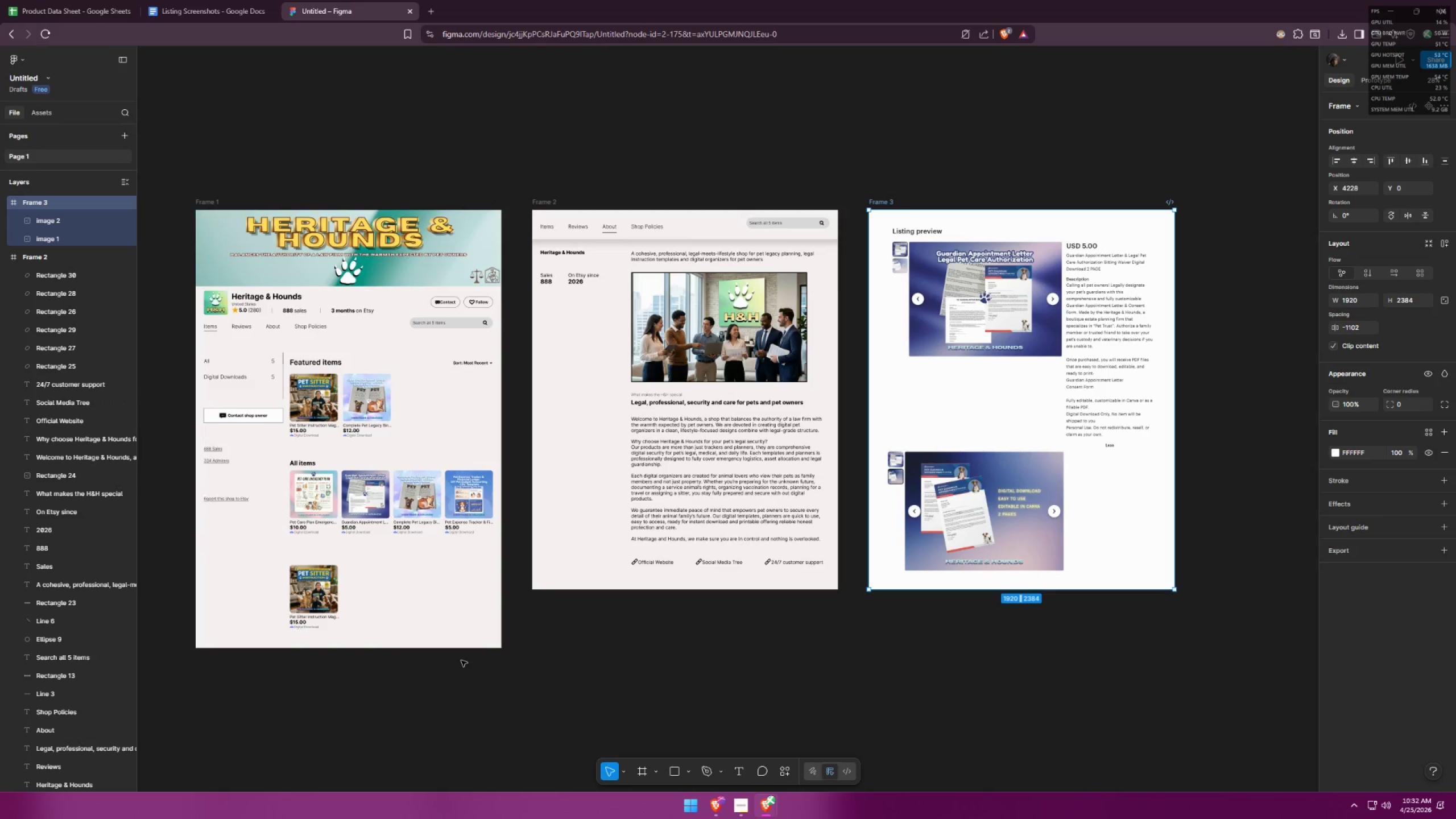 
key(Tab)
 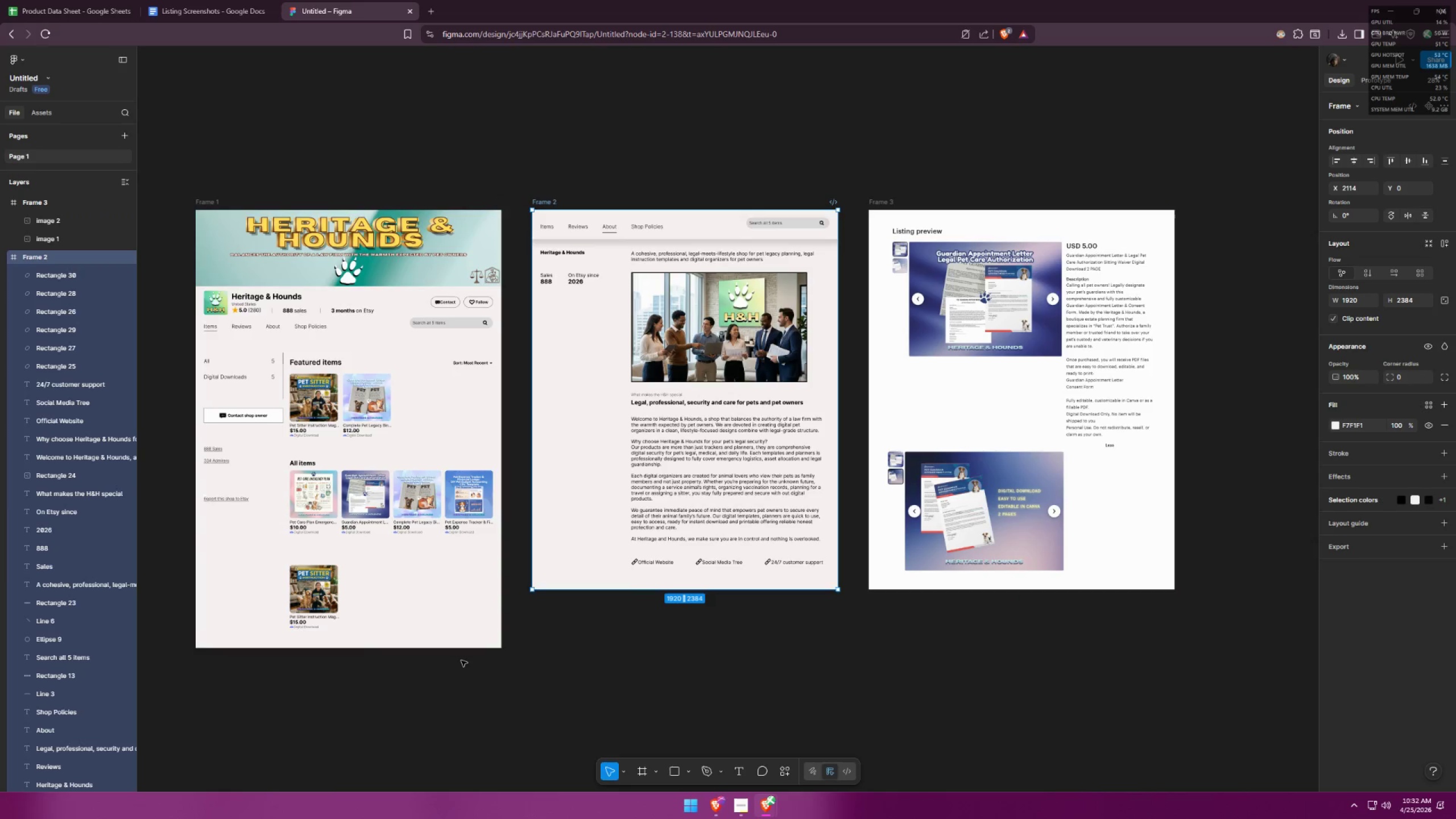 
key(Tab)
 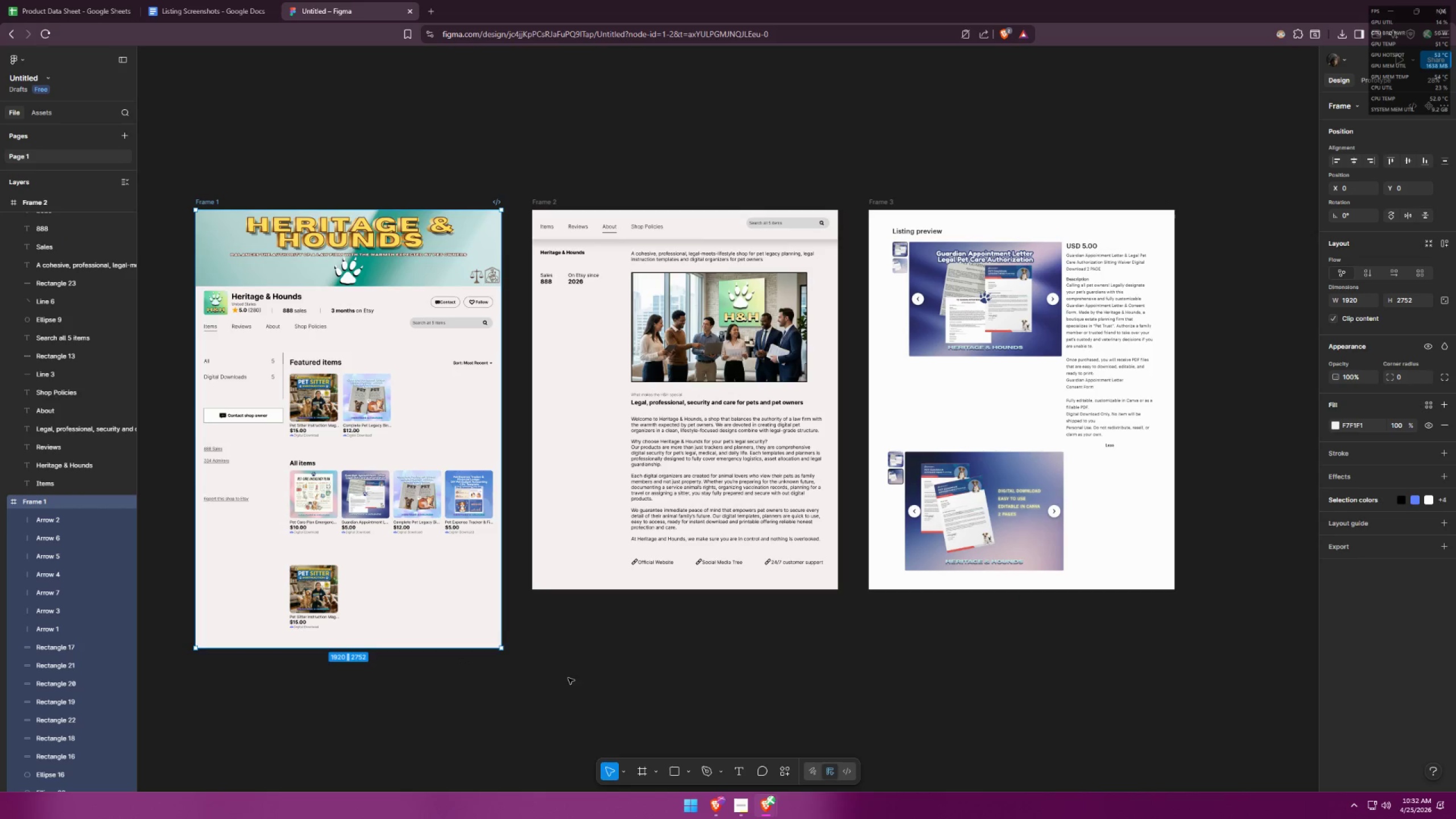 
left_click([624, 685])
 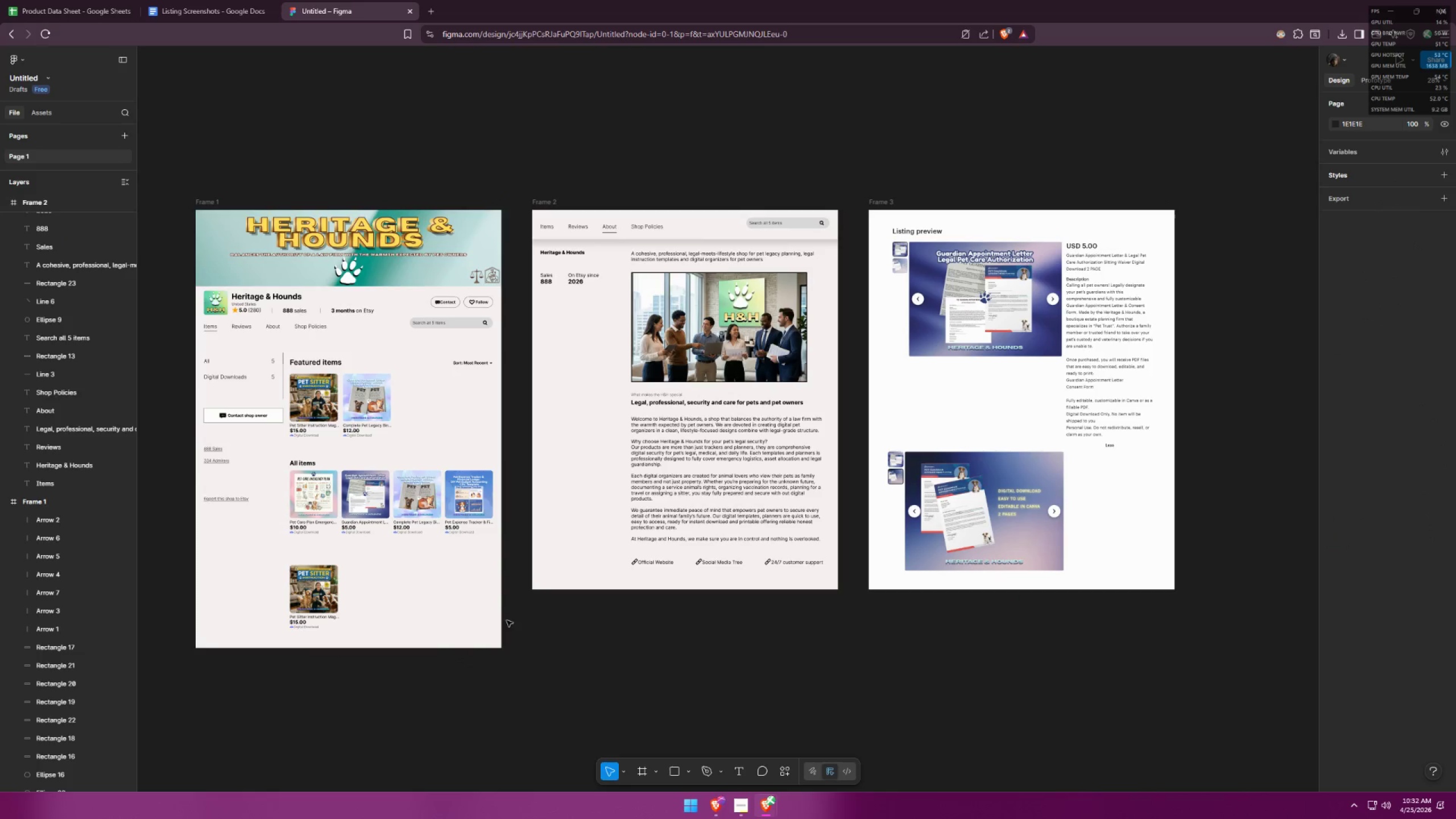 
hold_key(key=Space, duration=0.84)
 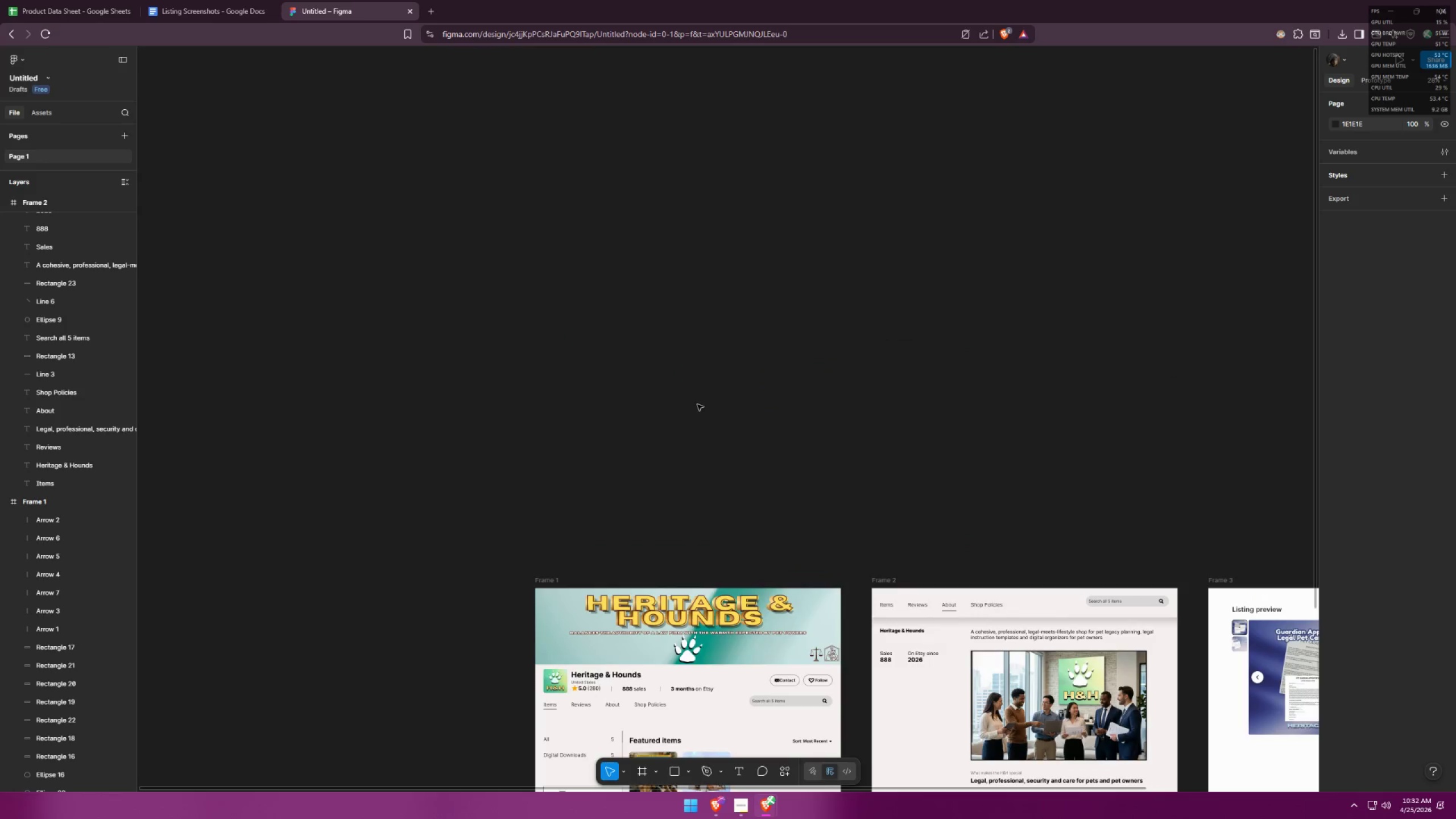 
left_click_drag(start_coordinate=[434, 553], to_coordinate=[774, 546])
 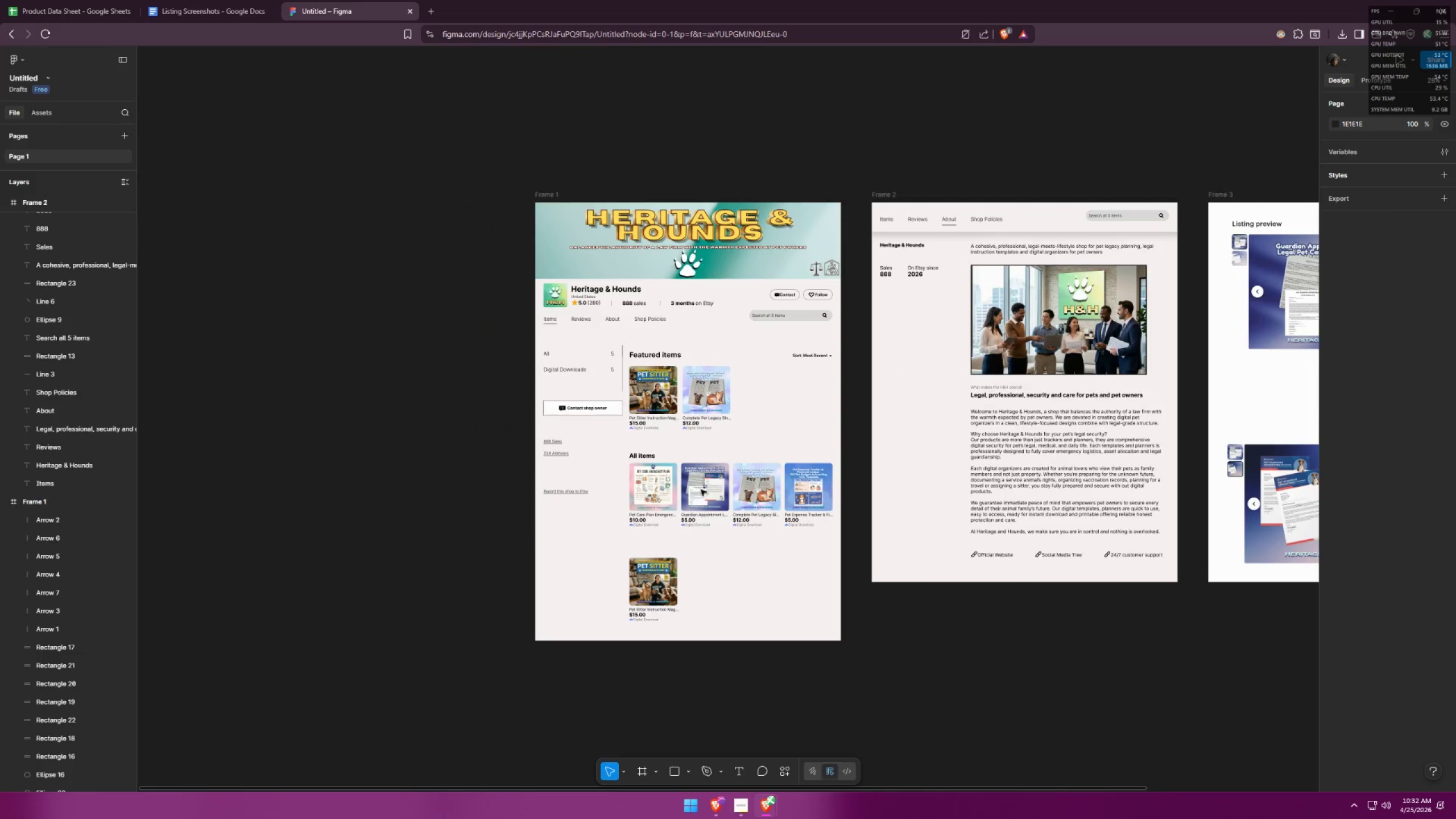 
hold_key(key=ControlLeft, duration=1.17)
 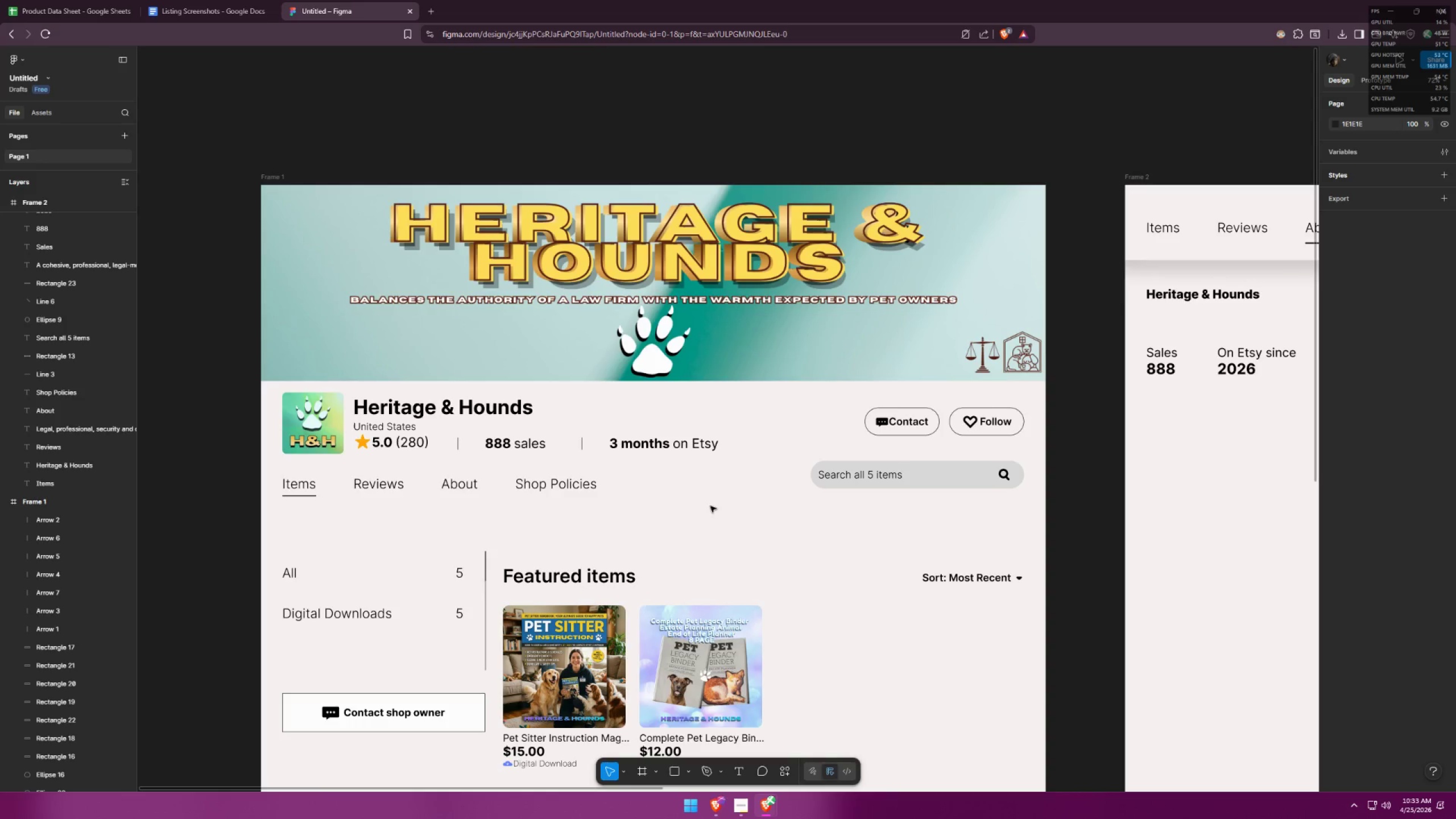 
hold_key(key=ControlLeft, duration=10.69)
 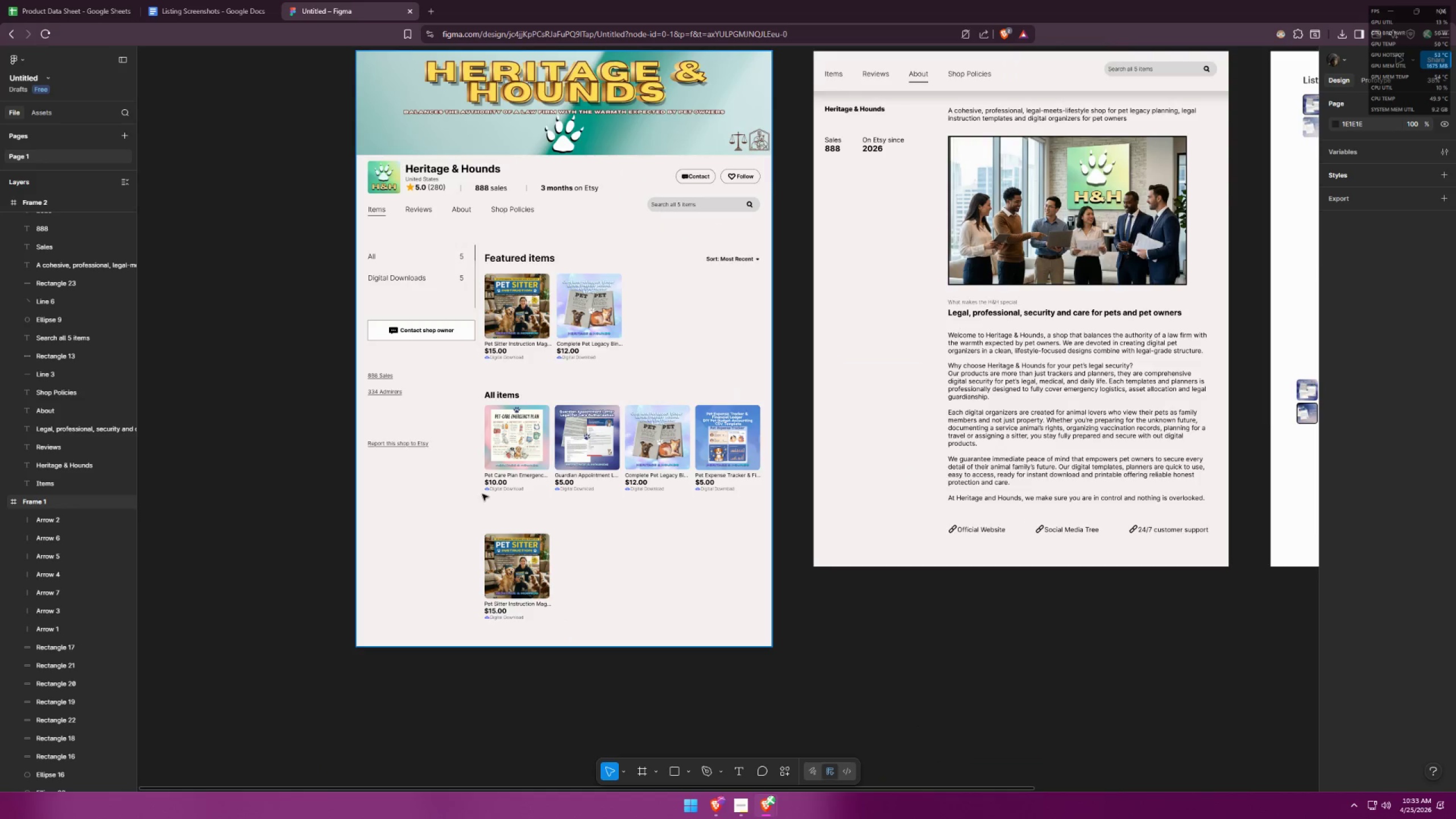 
scroll: coordinate [710, 508], scroll_direction: up, amount: 13.0
 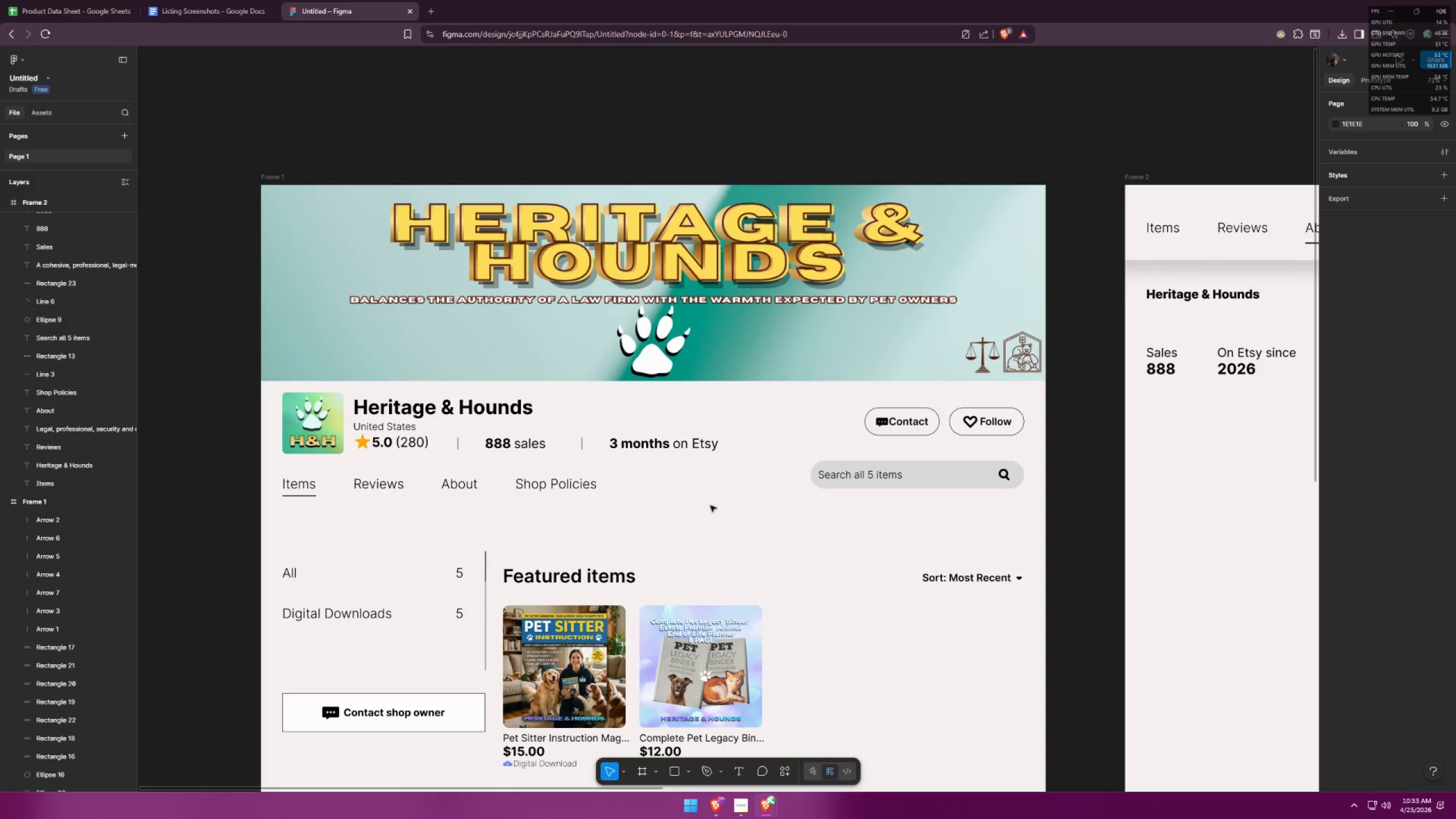 
scroll: coordinate [730, 520], scroll_direction: down, amount: 25.0
 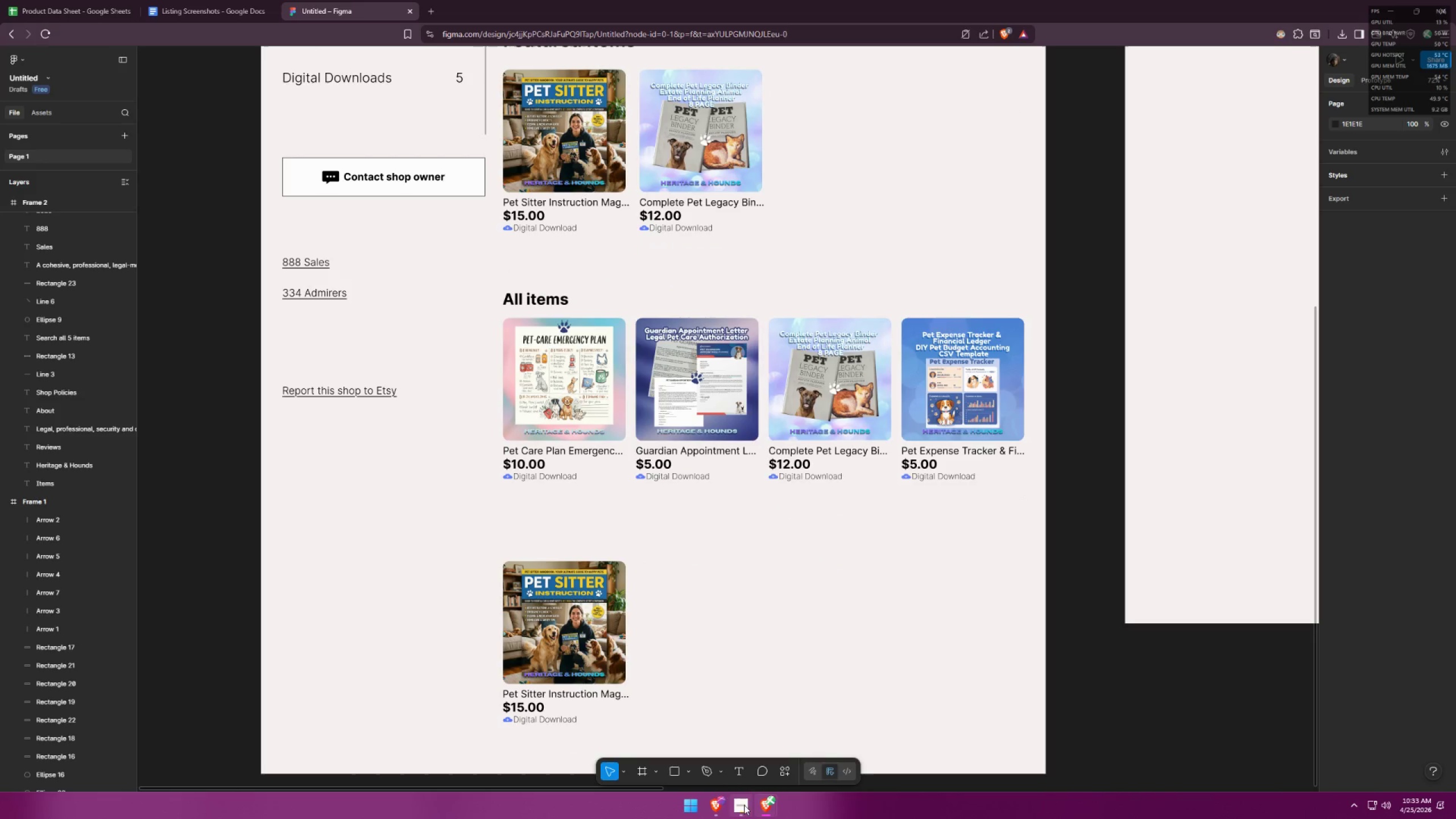 
hold_key(key=ControlLeft, duration=1.5)
scroll: coordinate [487, 494], scroll_direction: down, amount: 8.0
 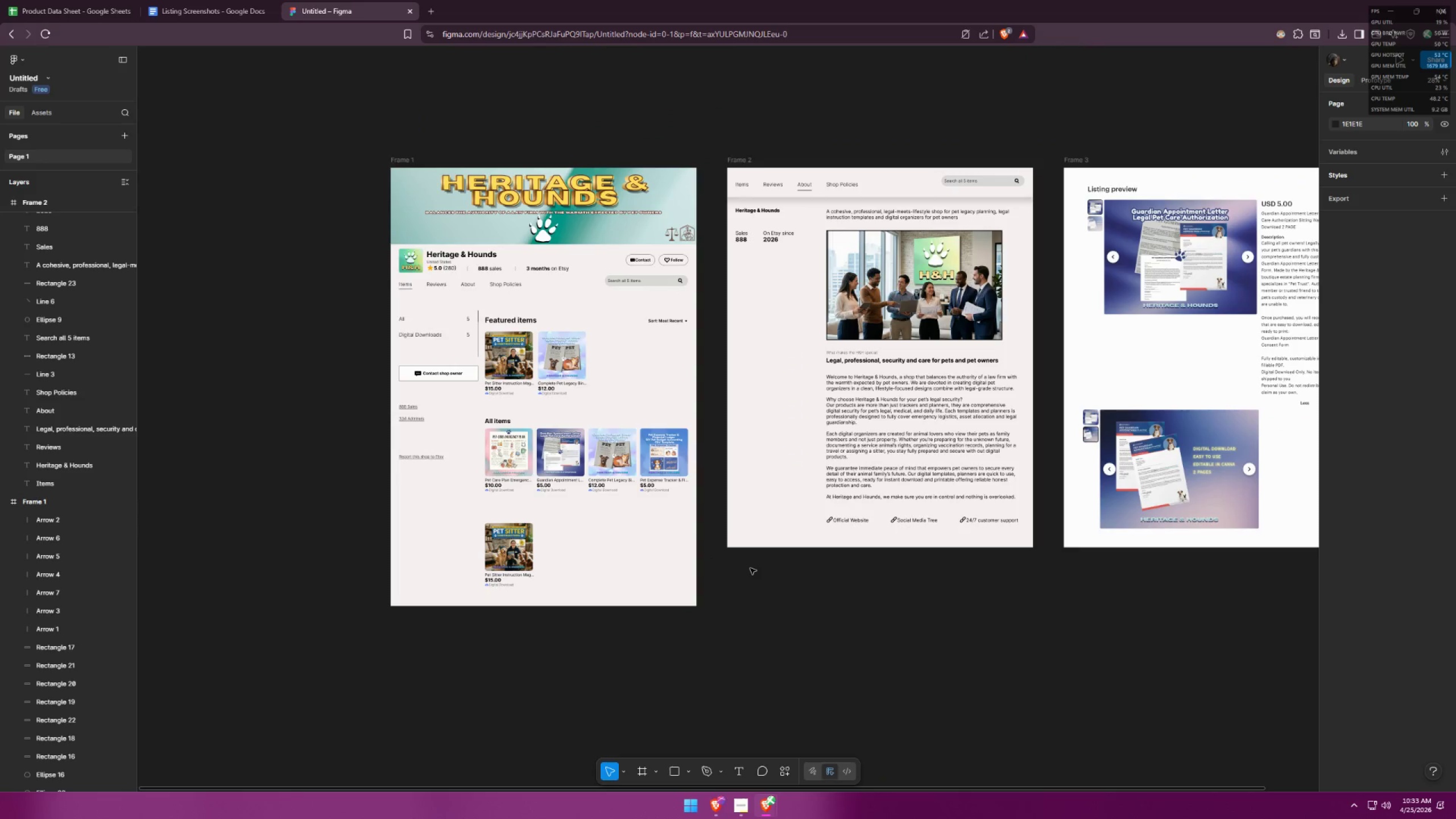 
hold_key(key=ControlLeft, duration=1.14)
scroll: coordinate [437, 521], scroll_direction: up, amount: 8.0
 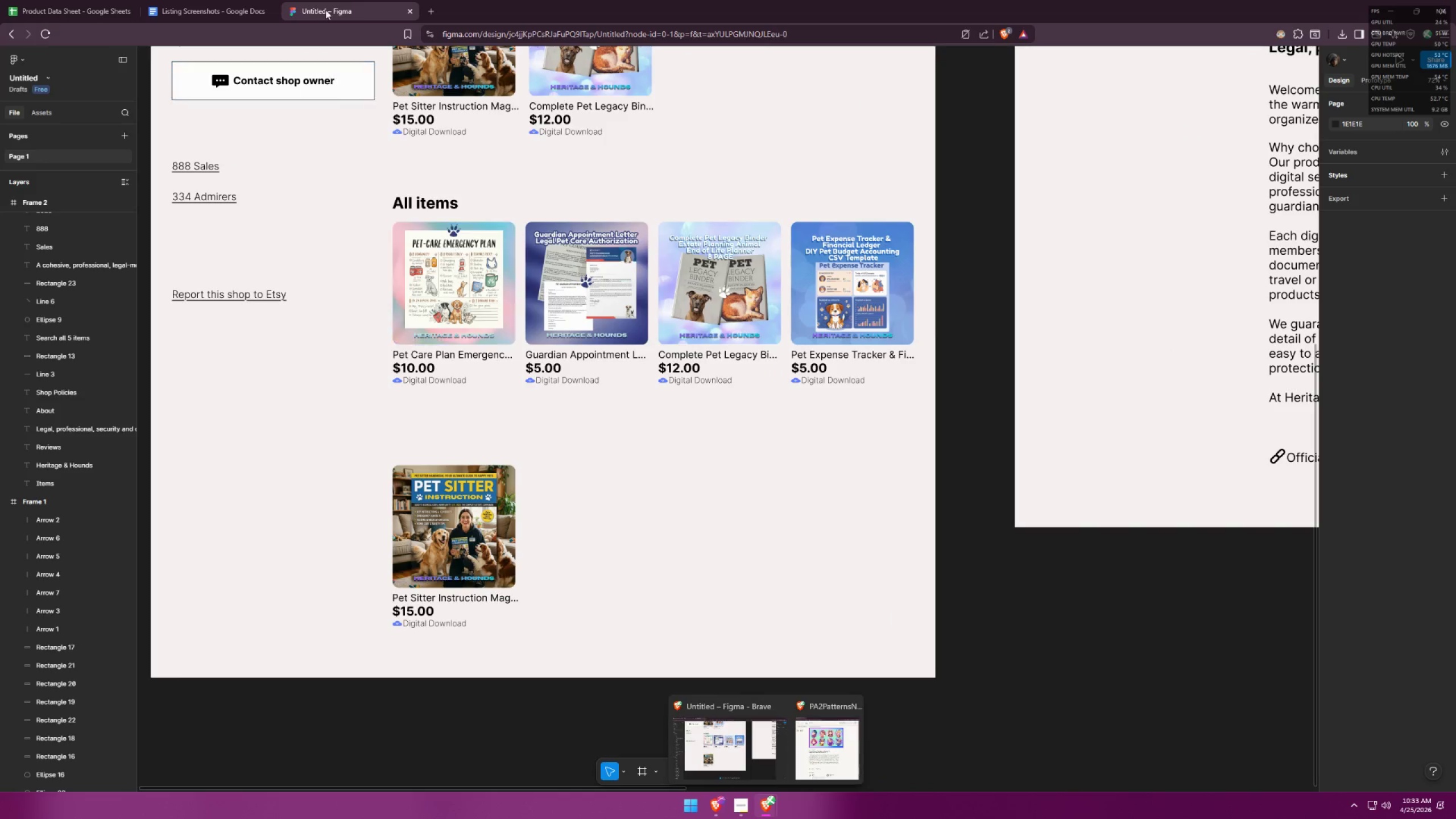 
left_click([433, 0])
 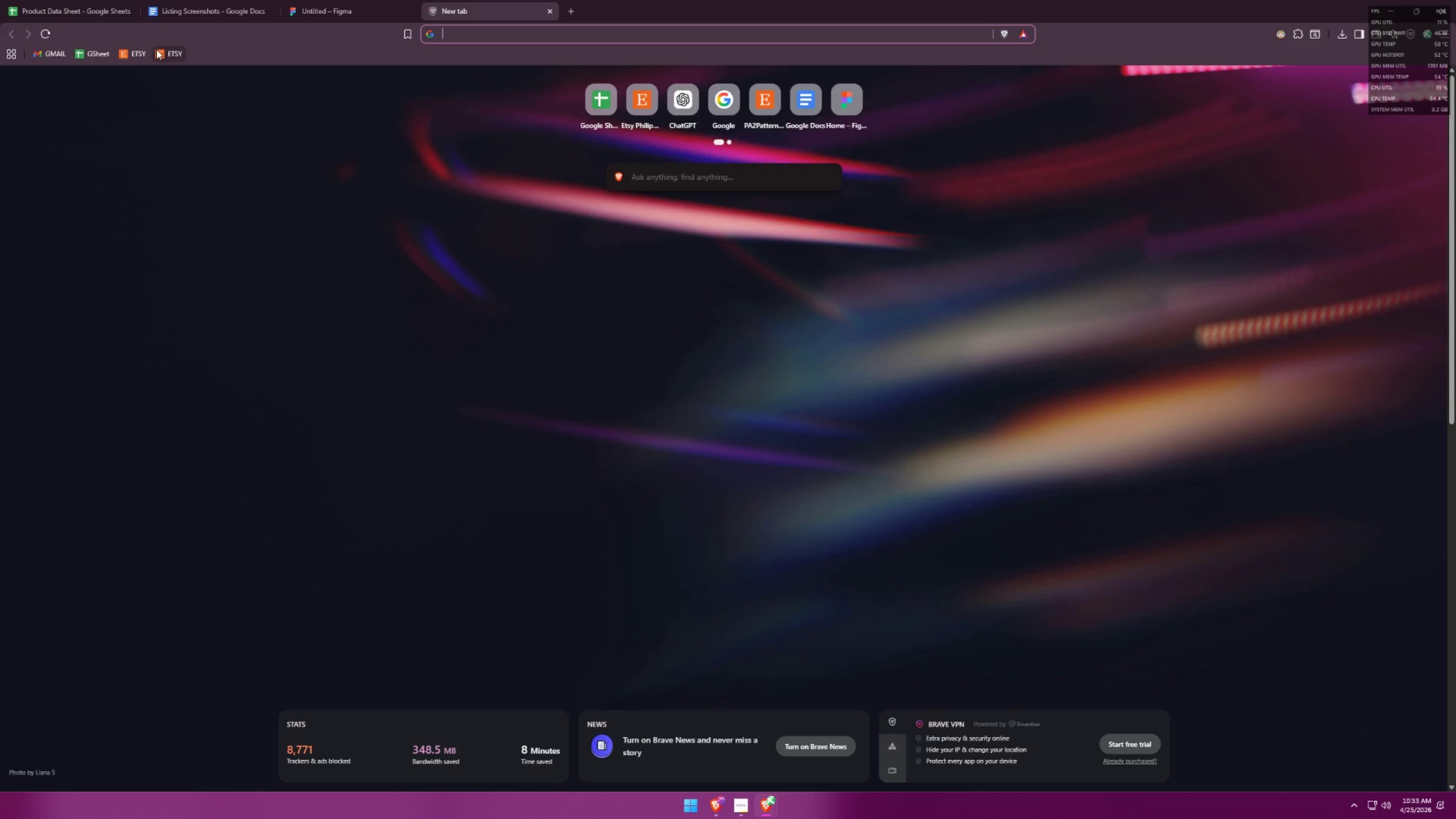 
left_click([162, 52])
 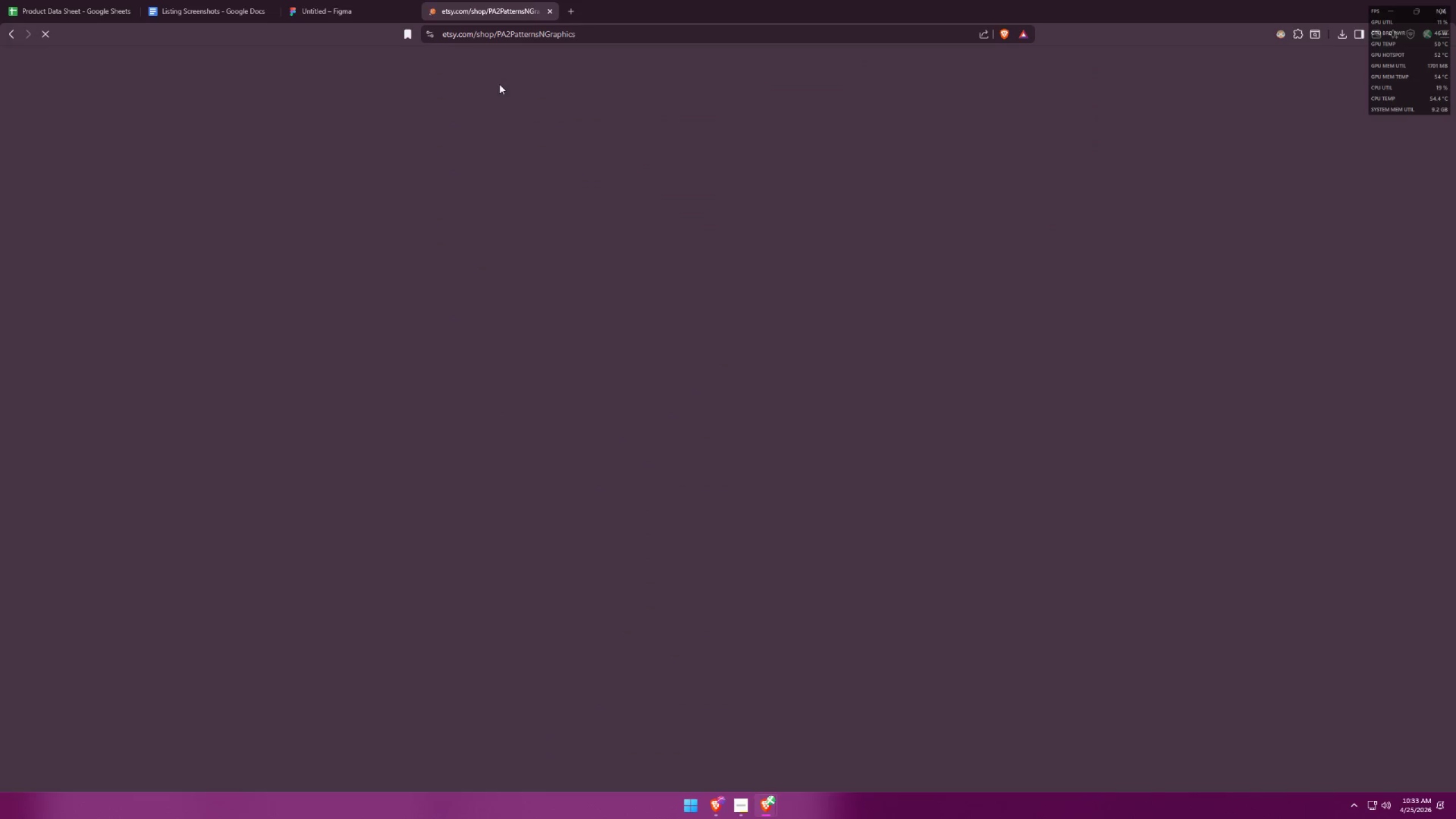 
scroll: coordinate [610, 324], scroll_direction: down, amount: 15.0
 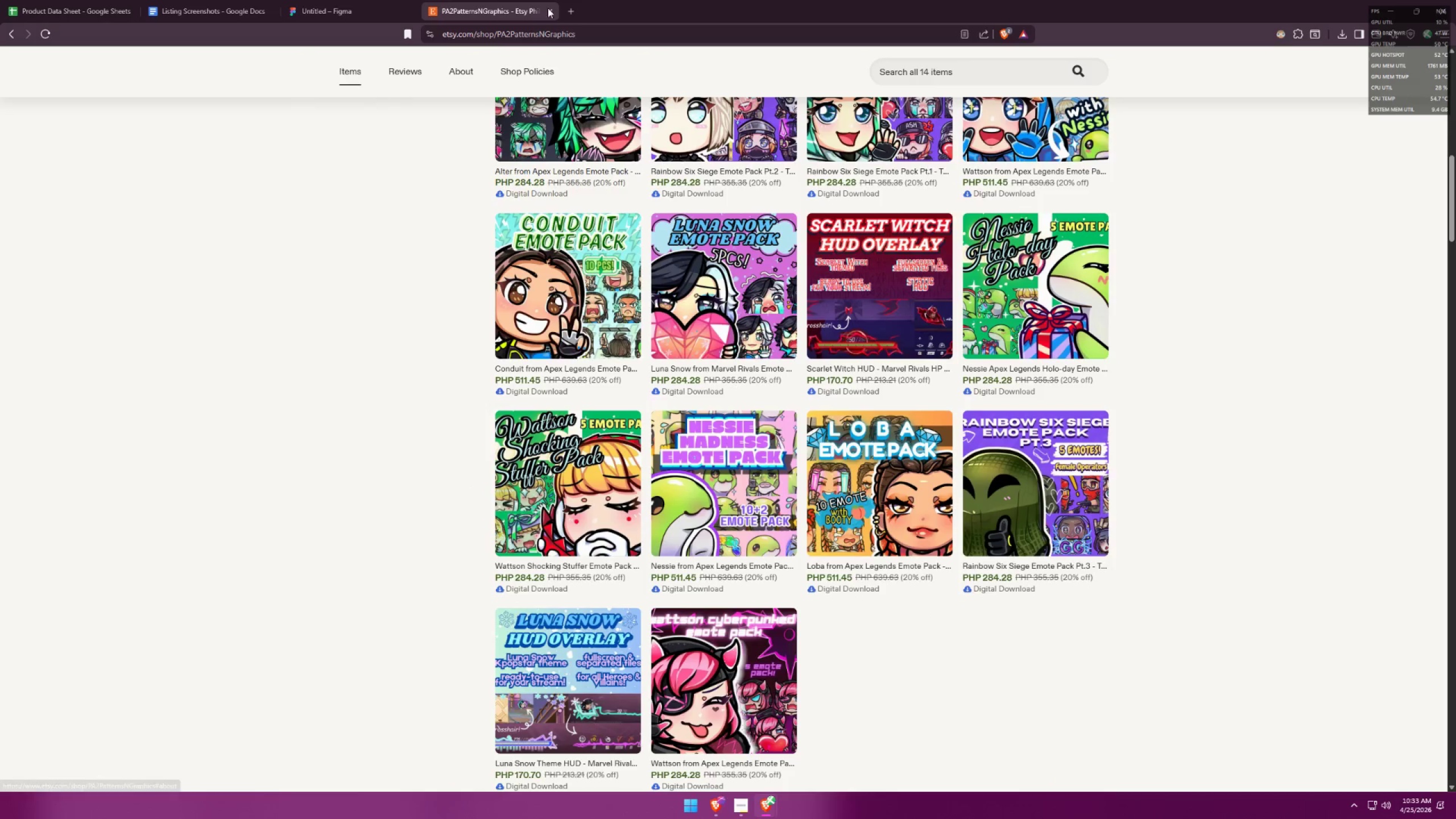 
left_click([552, 8])
 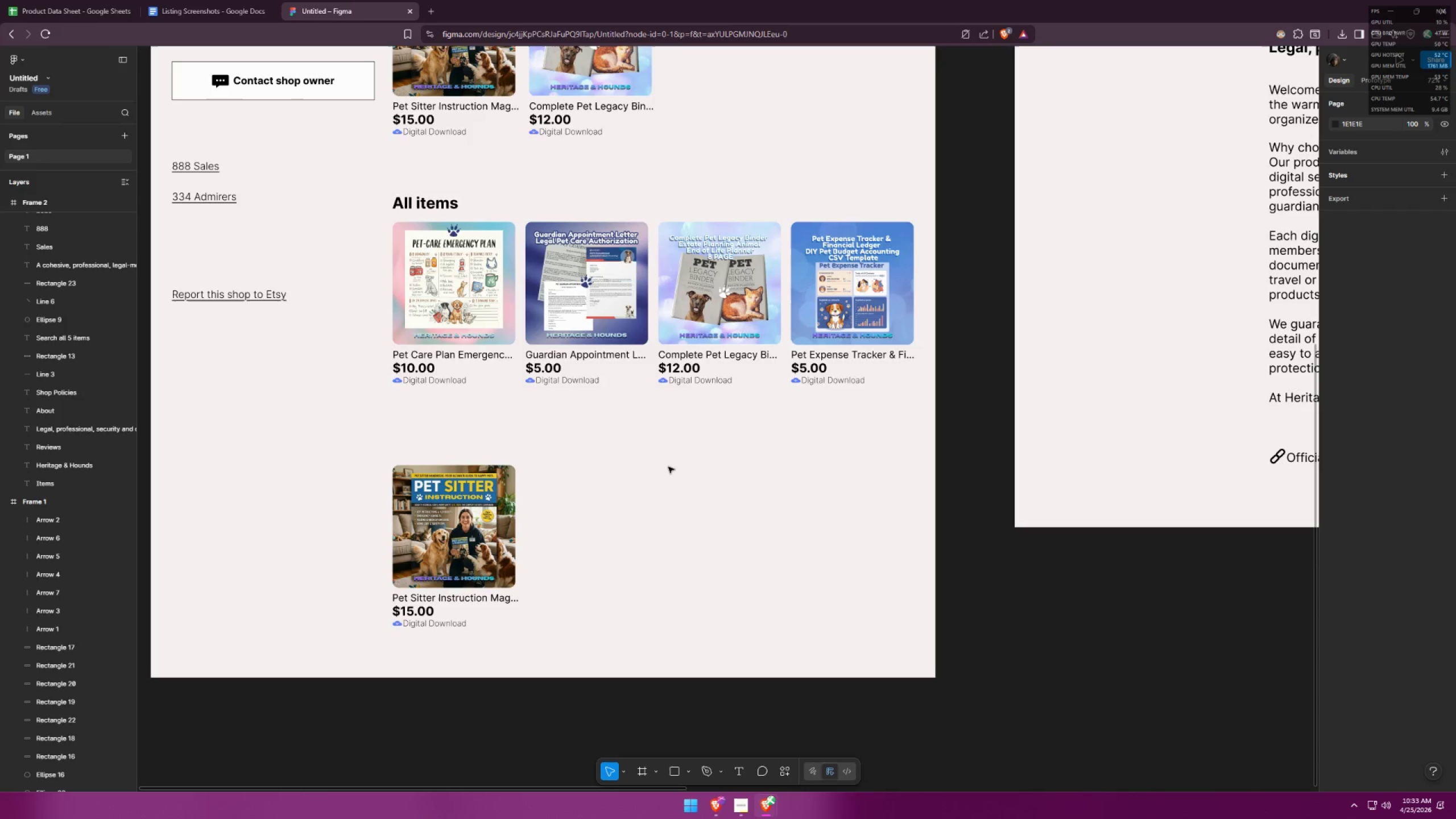 
left_click([659, 548])
 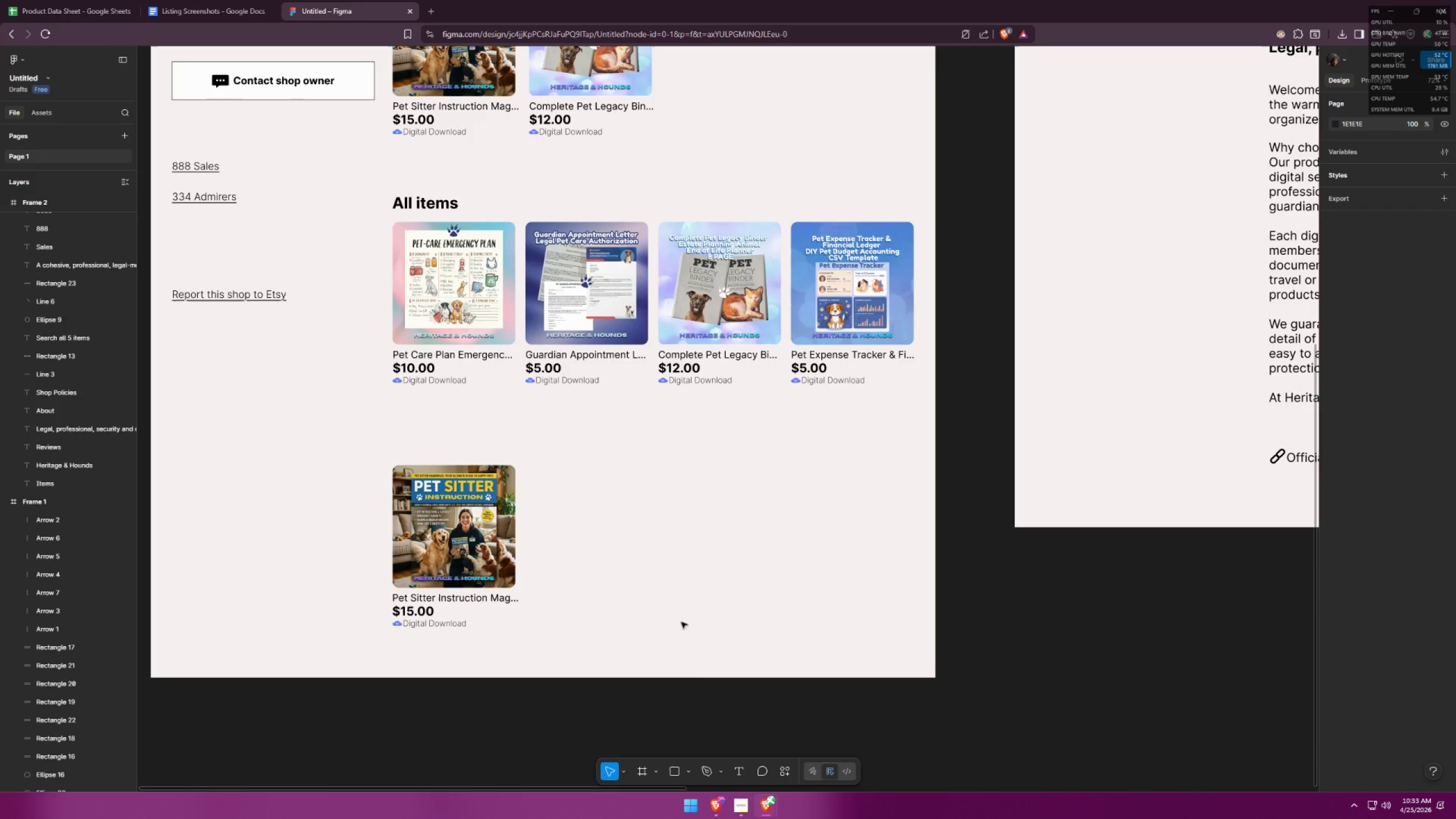 
left_click_drag(start_coordinate=[708, 657], to_coordinate=[363, 486])
 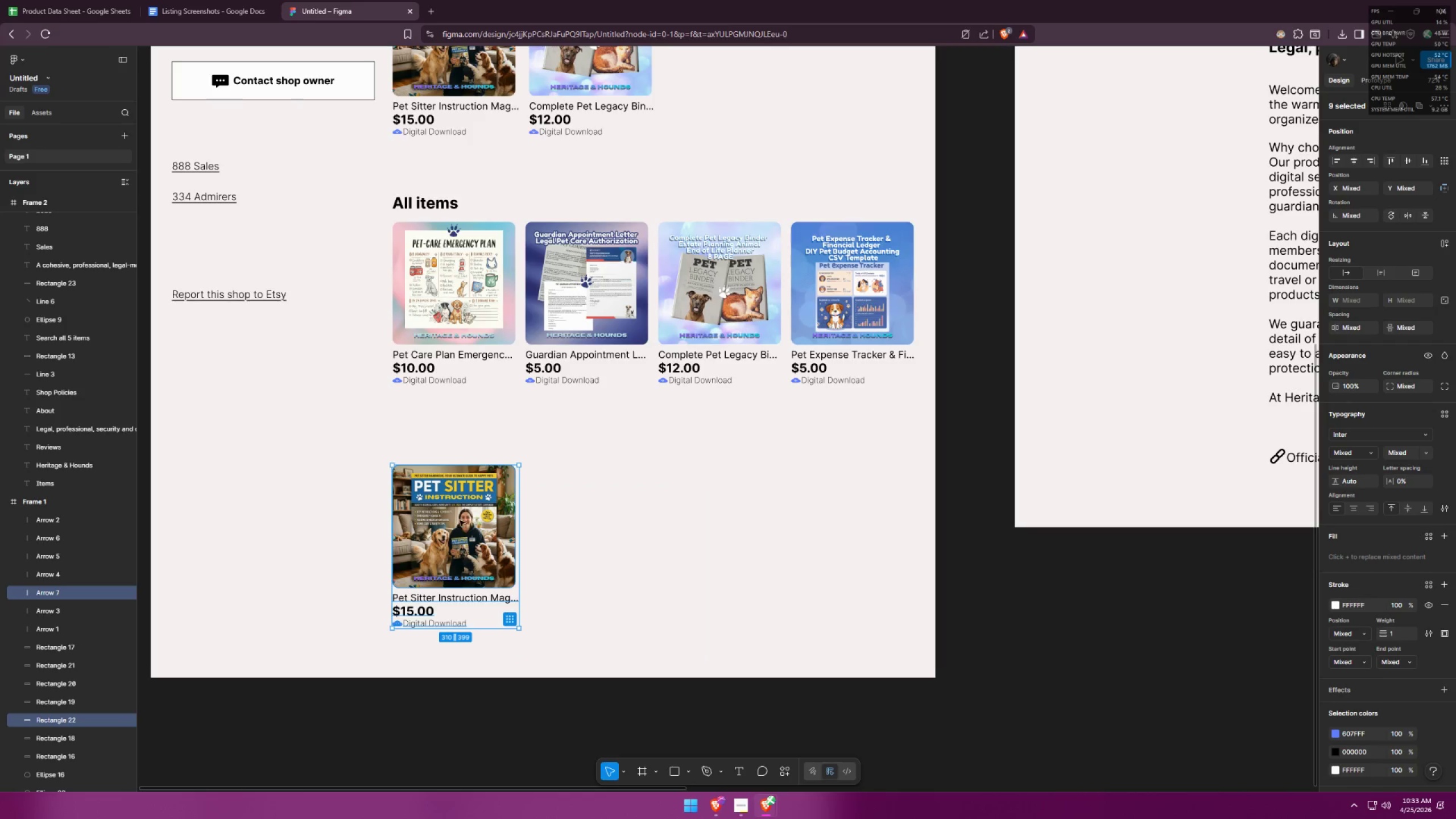 
hold_key(key=ShiftLeft, duration=1.5)
left_click_drag(start_coordinate=[455, 522], to_coordinate=[433, 454])
 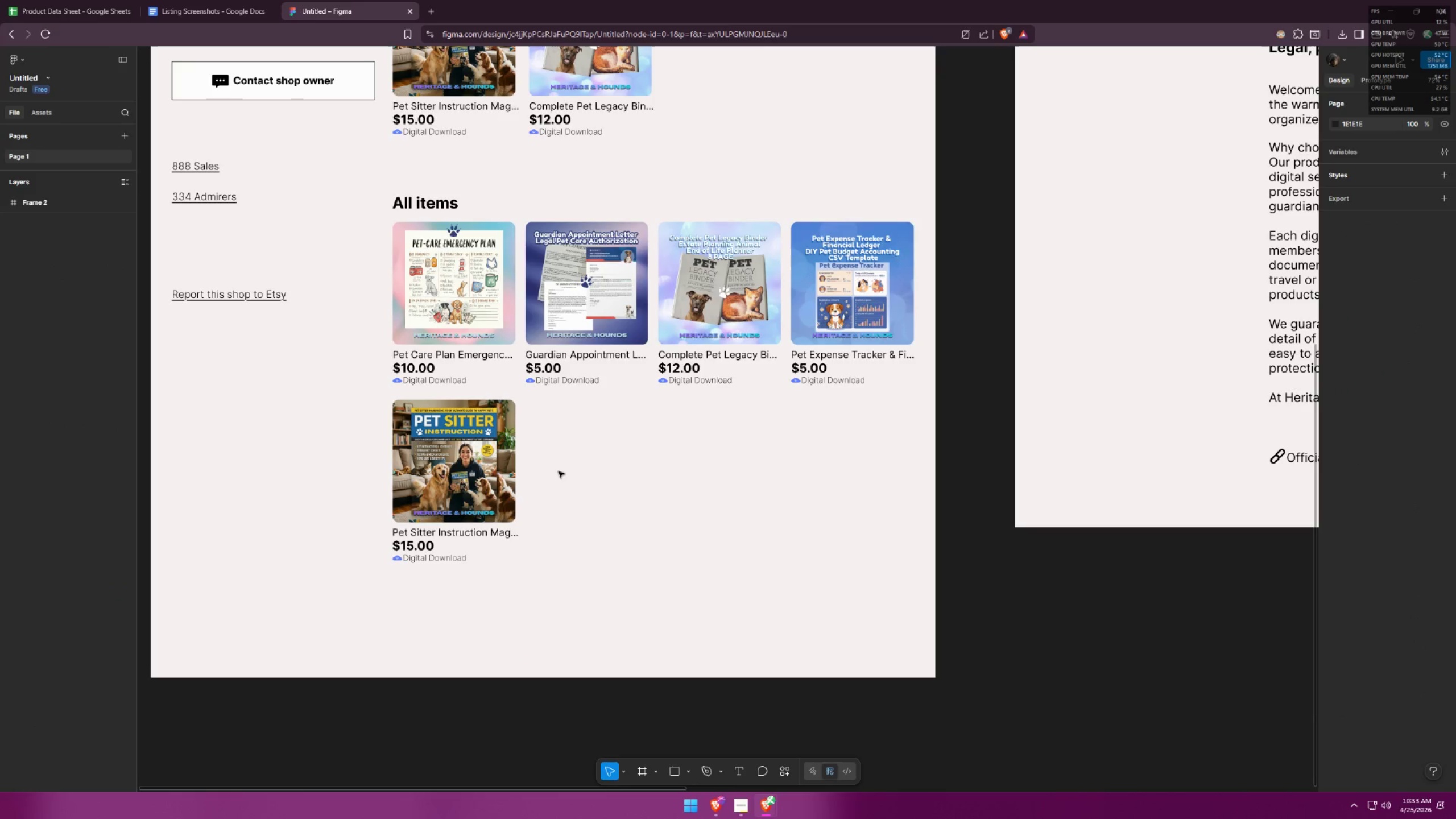 
hold_key(key=ShiftLeft, duration=1.11)
 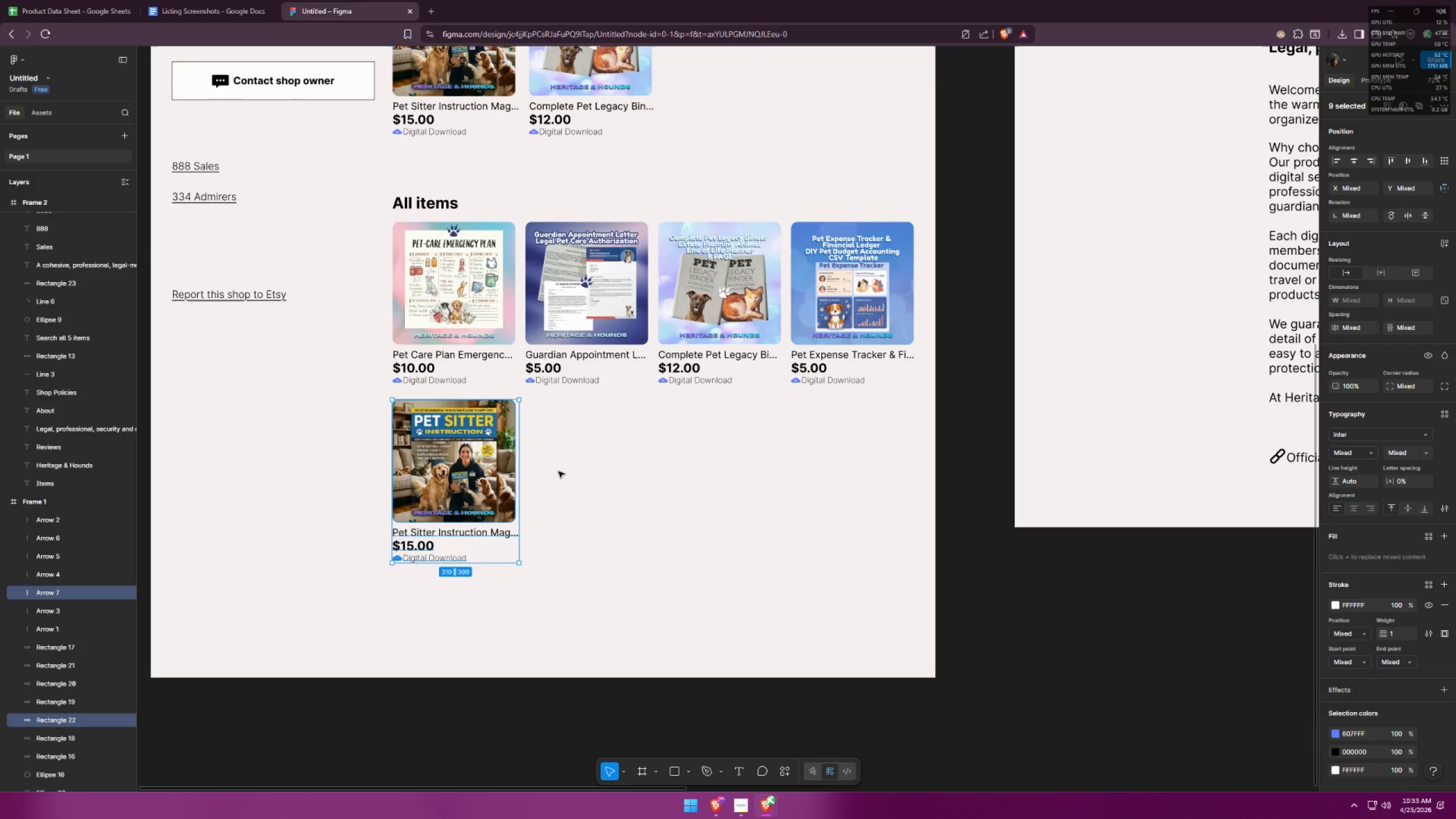 
left_click([559, 471])
 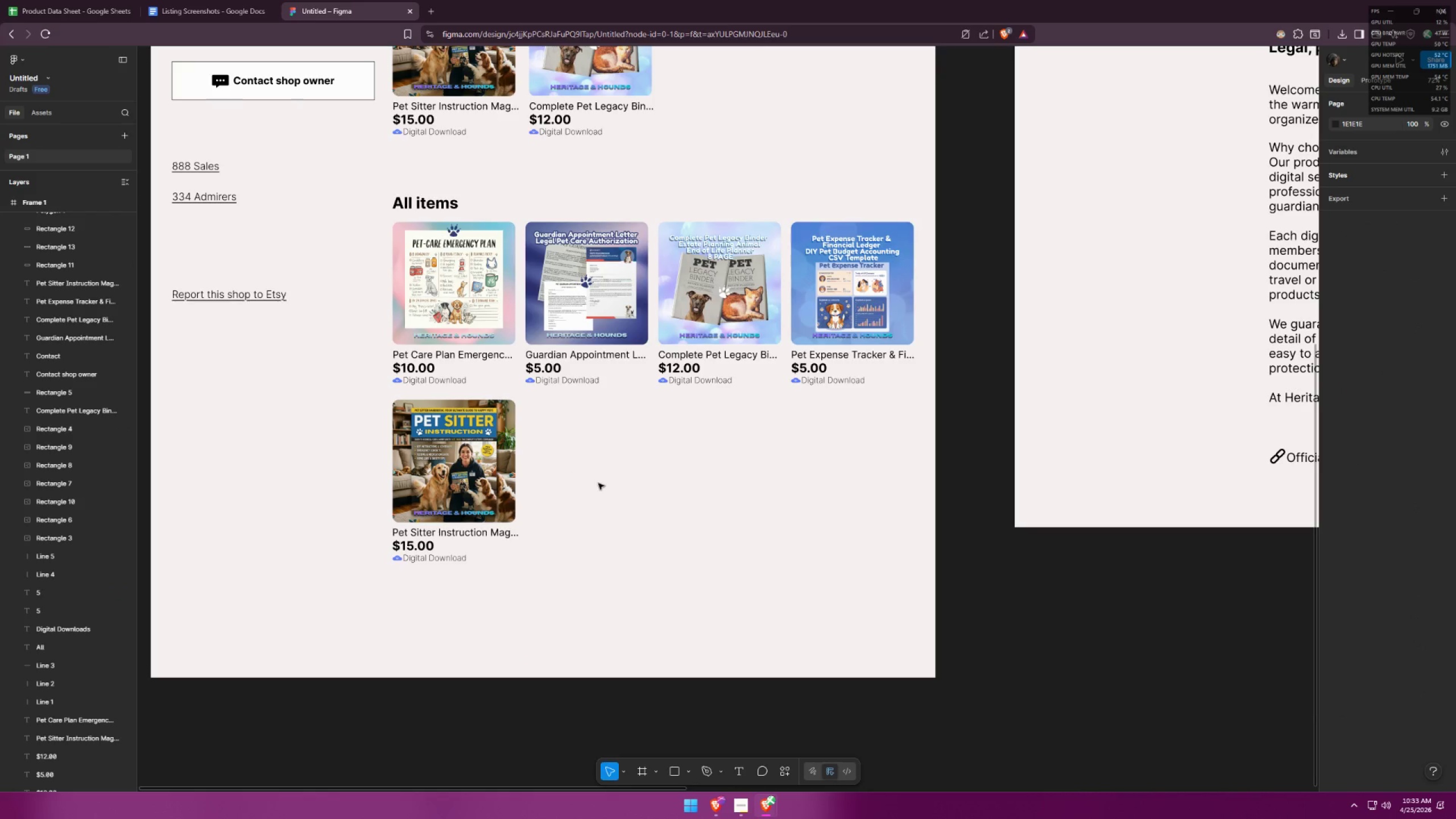 
left_click([610, 486])
 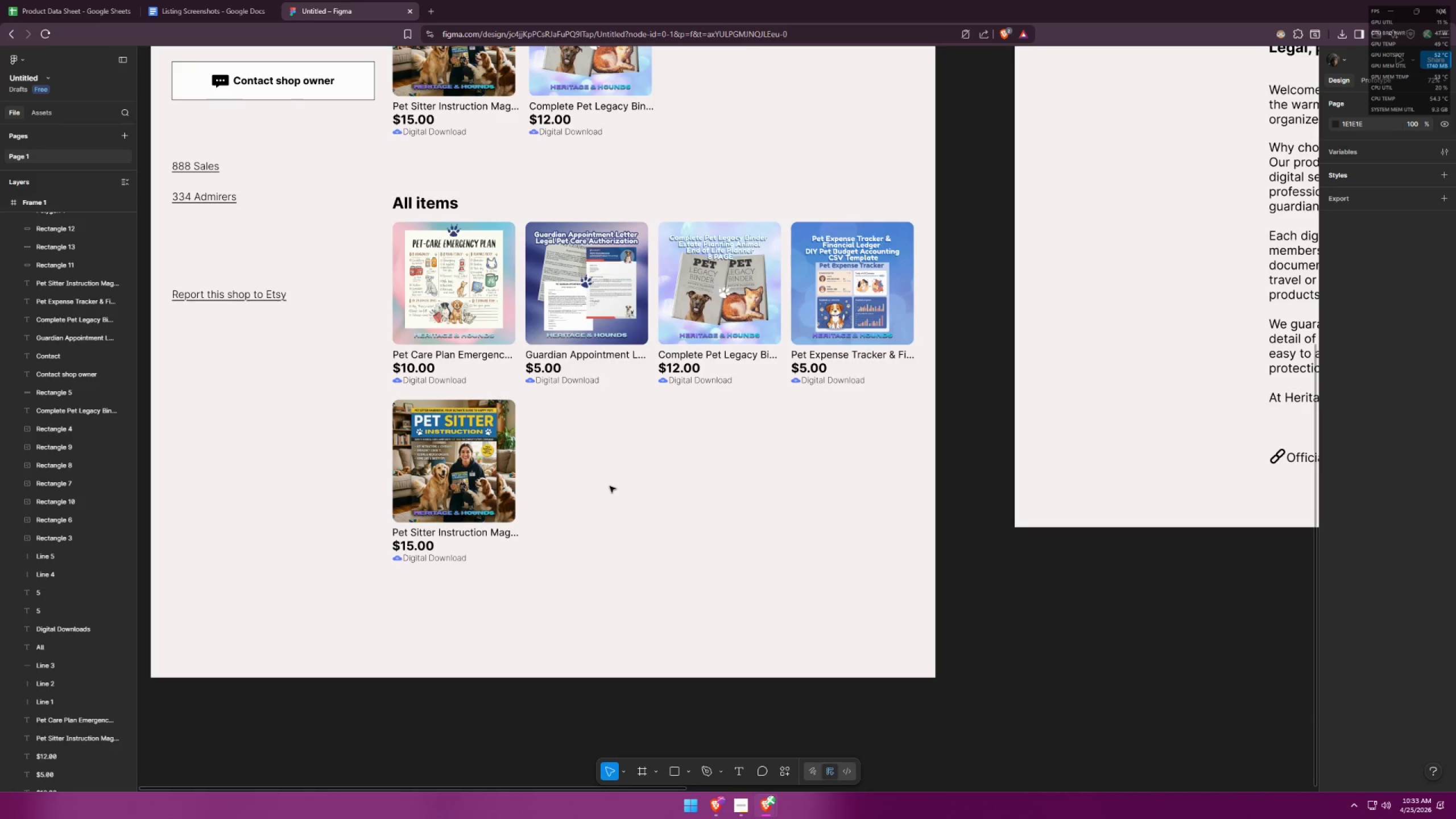 
hold_key(key=ControlLeft, duration=1.5)
scroll: coordinate [607, 471], scroll_direction: down, amount: 7.0
 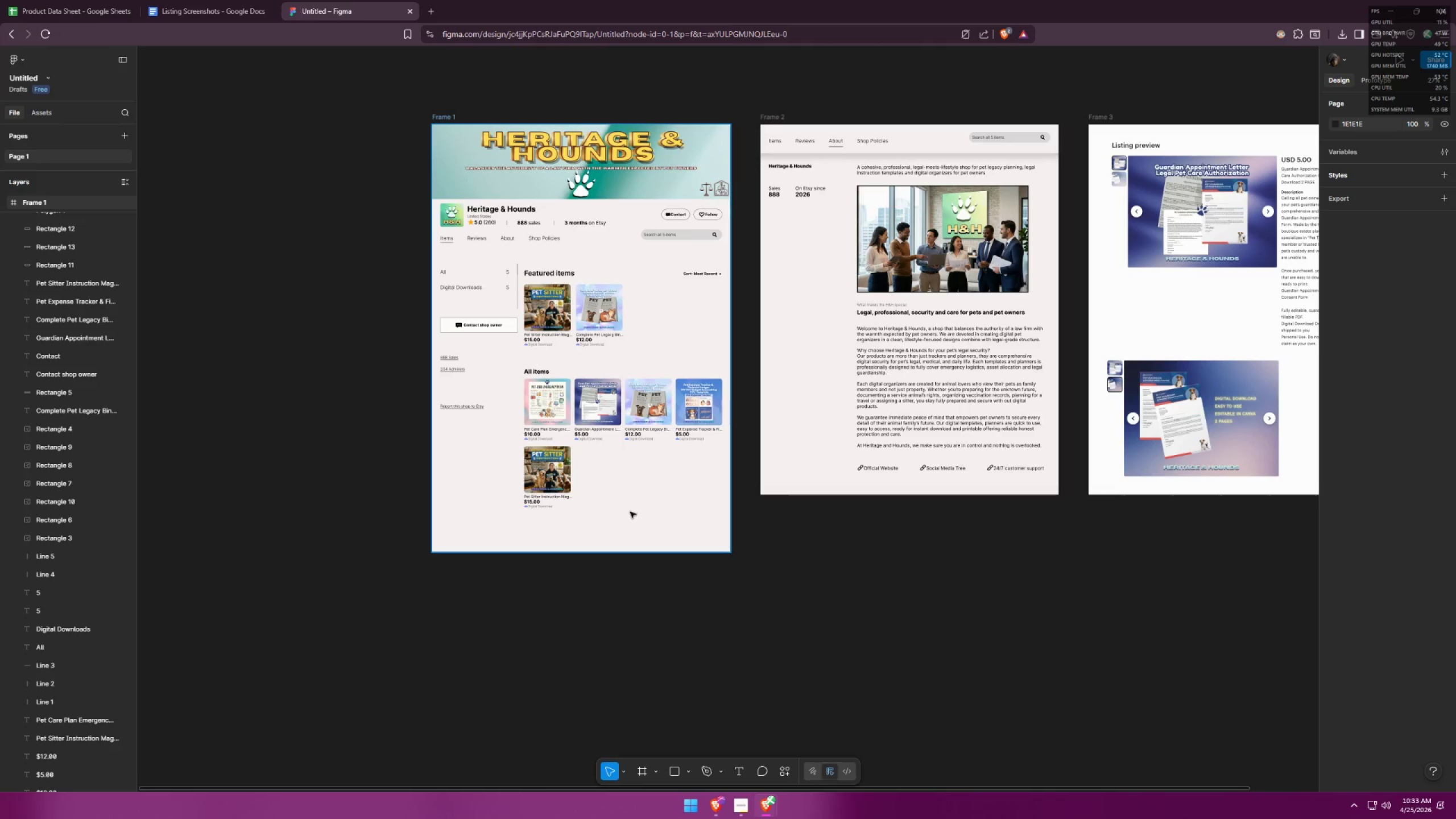 
hold_key(key=ControlLeft, duration=0.61)
scroll: coordinate [528, 598], scroll_direction: none, amount: 0.0
 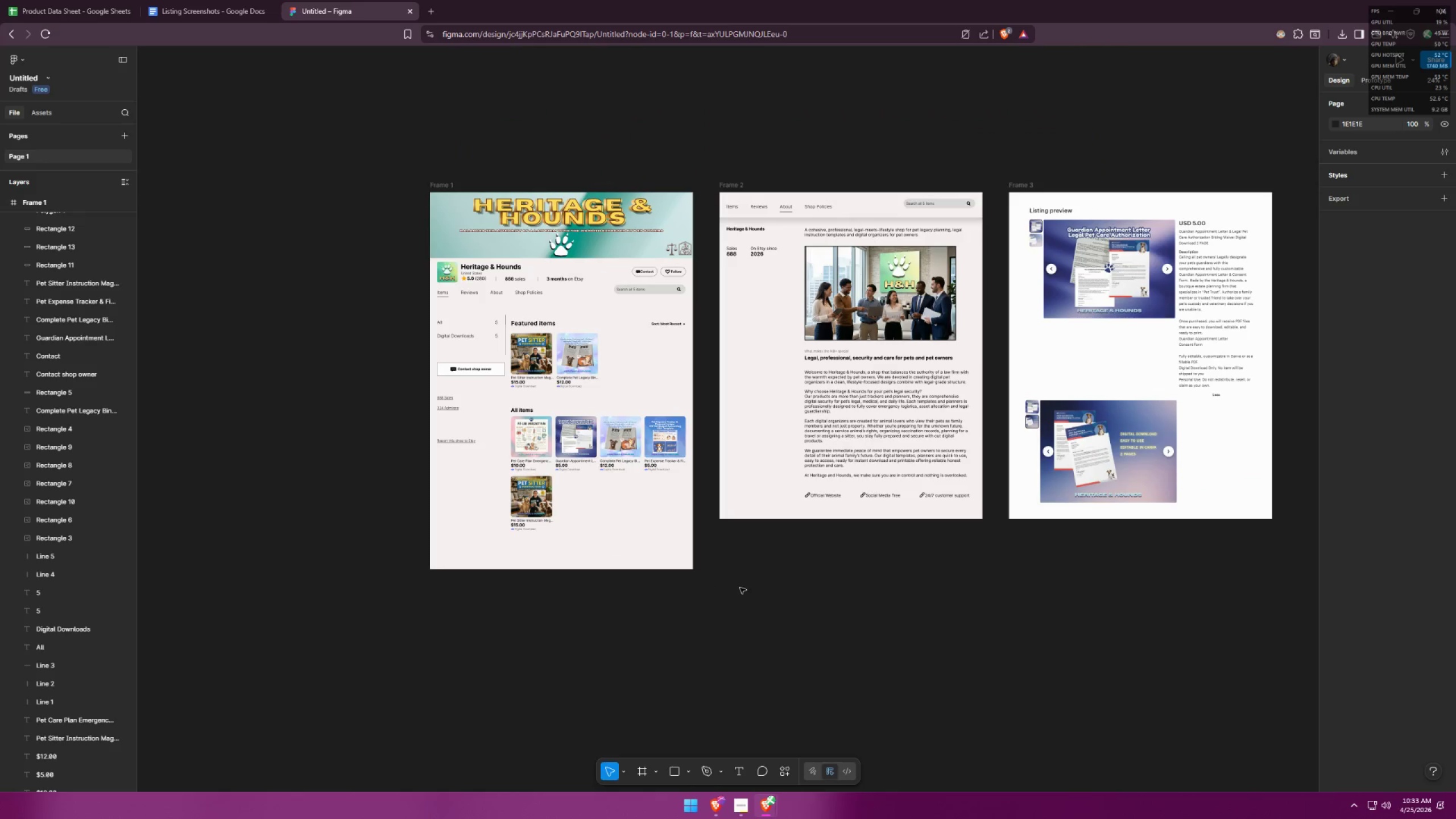 
wait(5.45)
 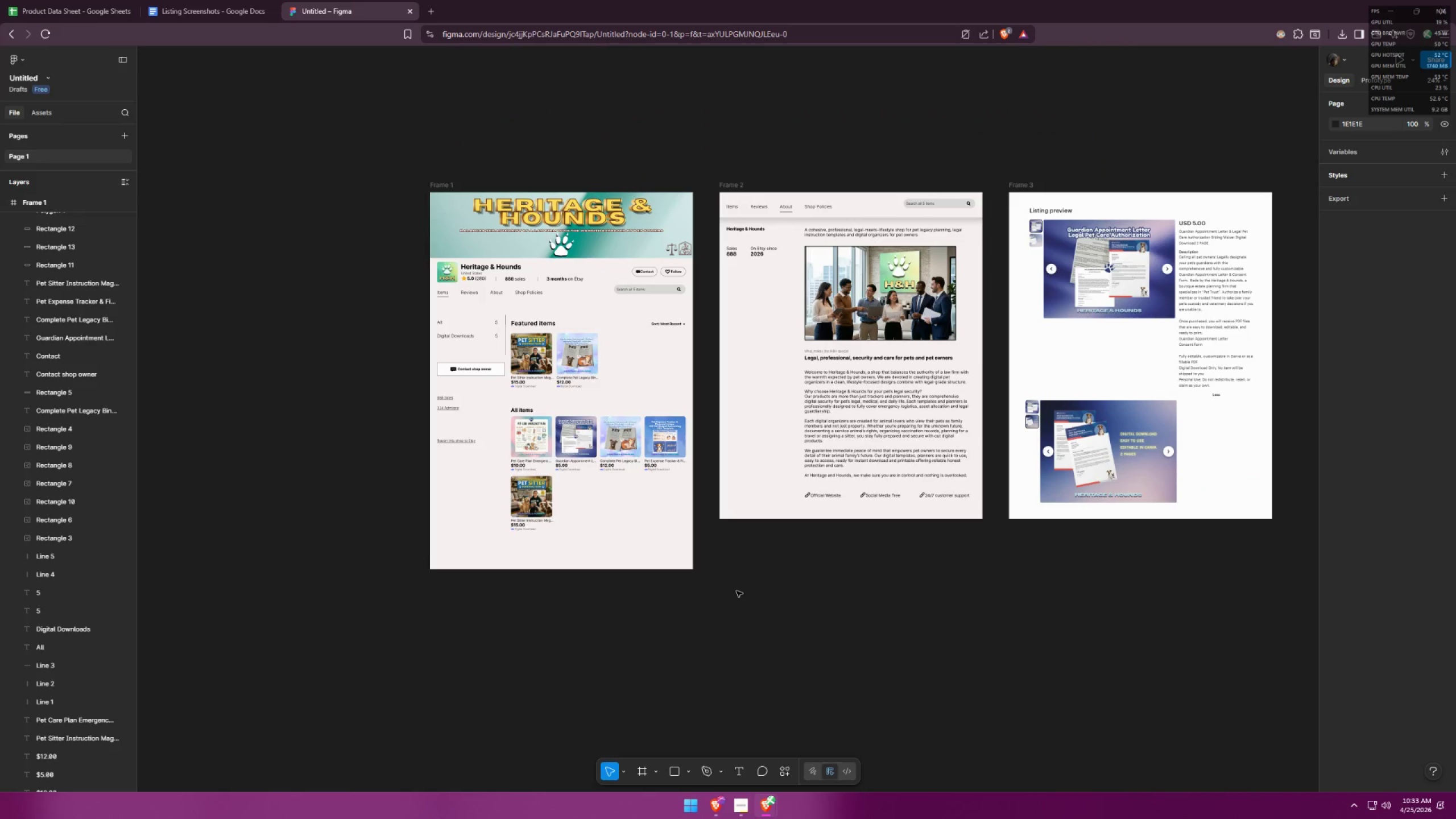 
key(Alt+AltLeft)
 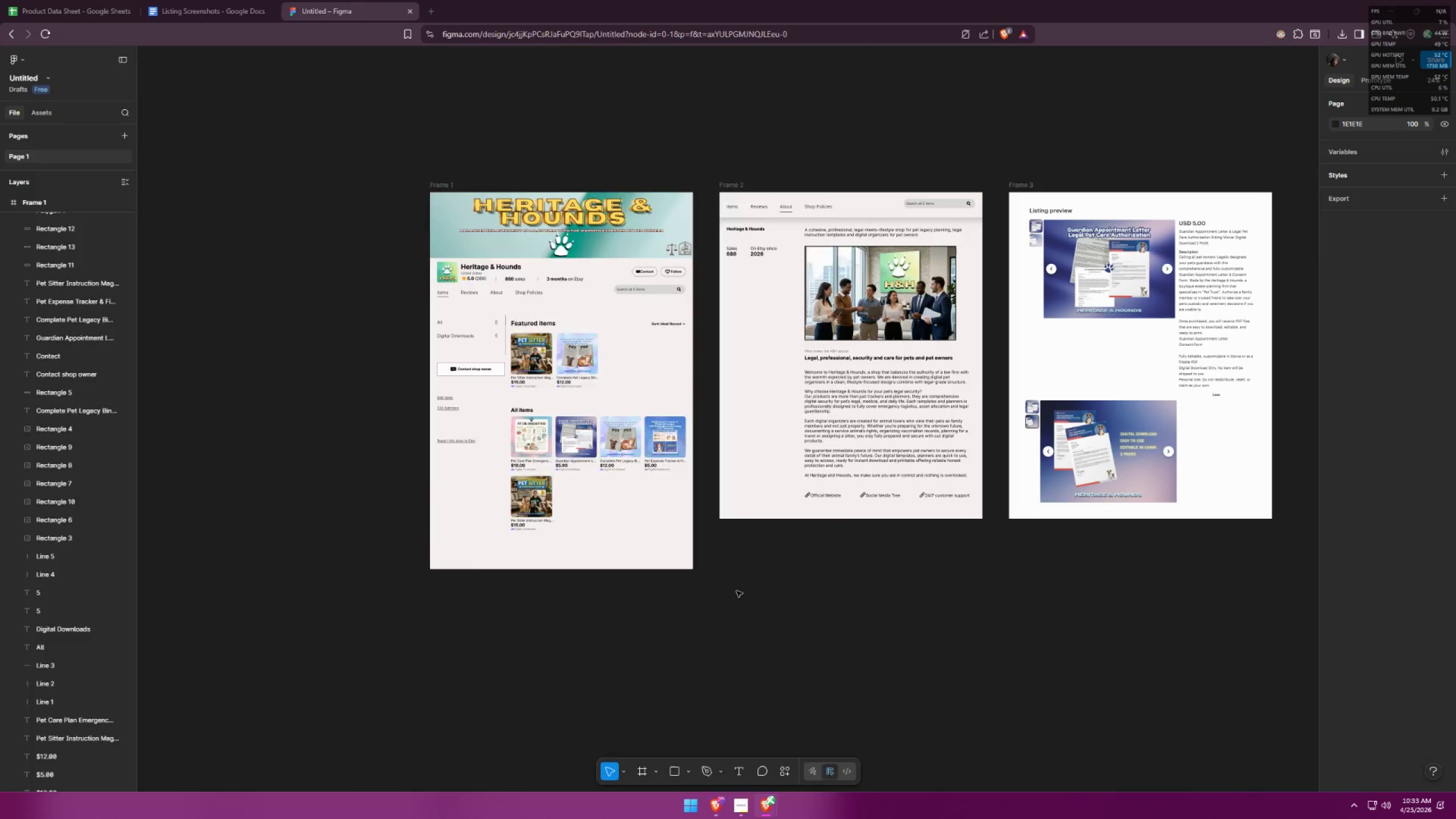 
key(Alt+Tab)
 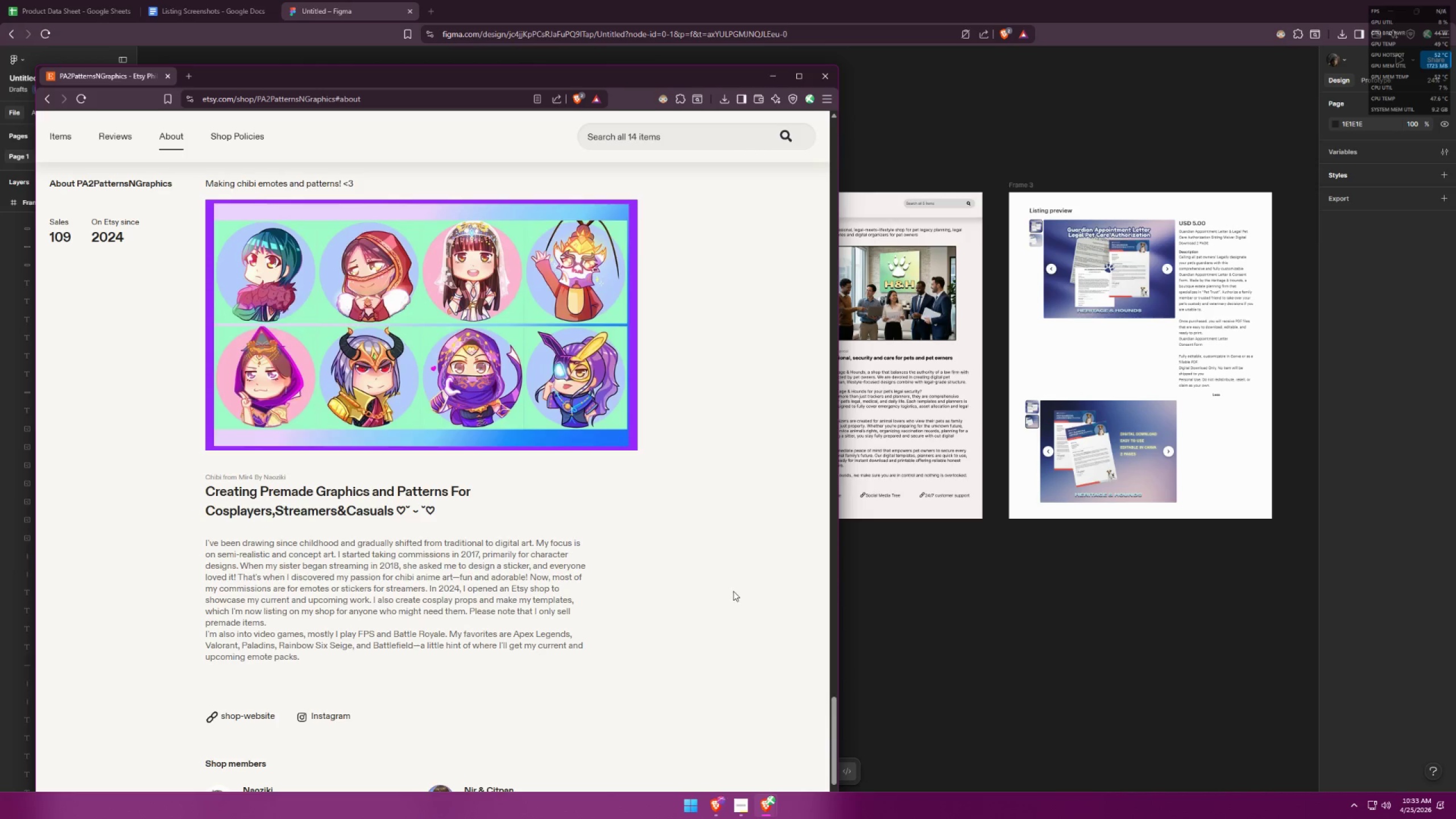 
scroll: coordinate [626, 485], scroll_direction: up, amount: 8.0
 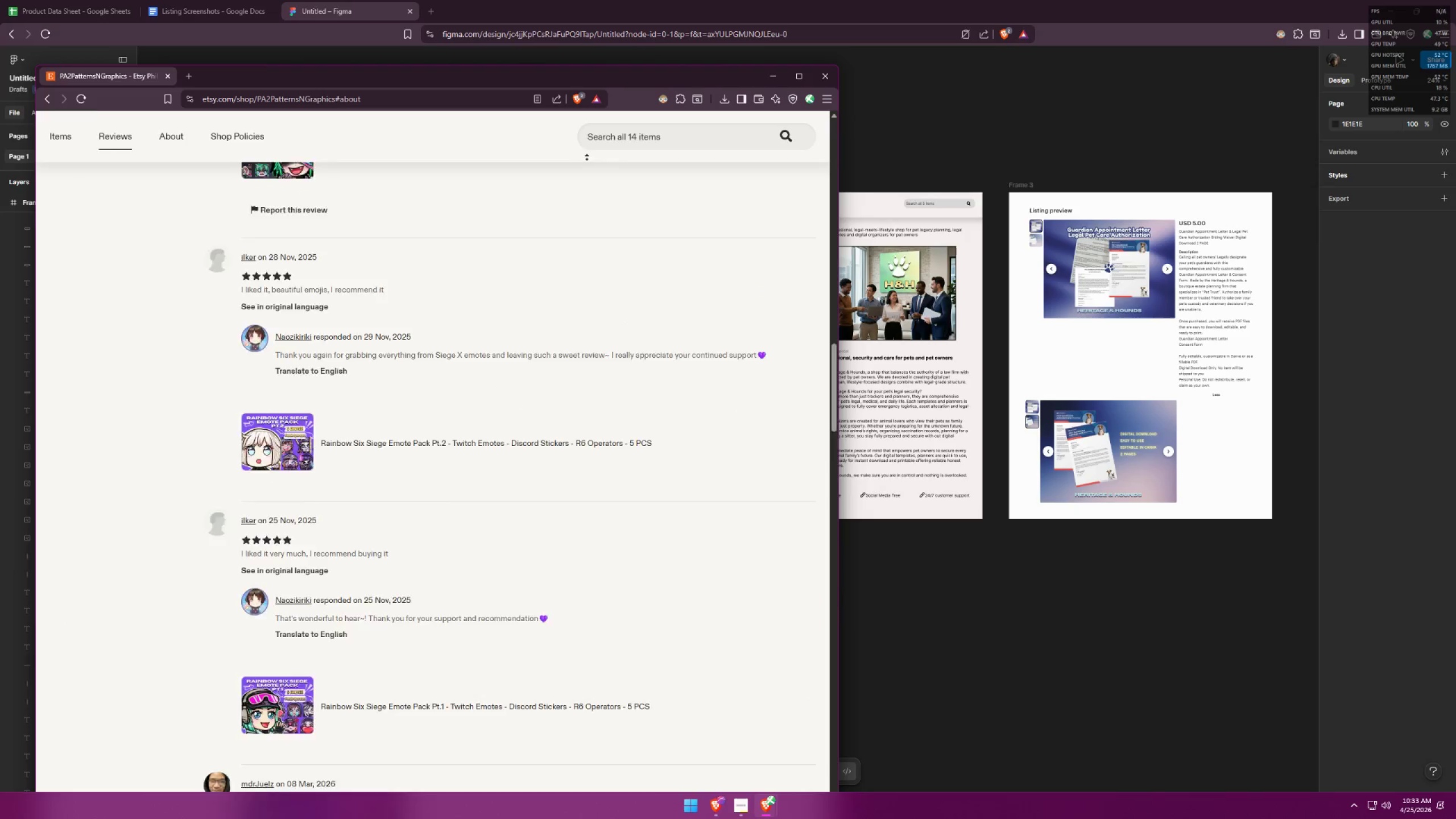 
scroll: coordinate [568, 424], scroll_direction: down, amount: 8.0
 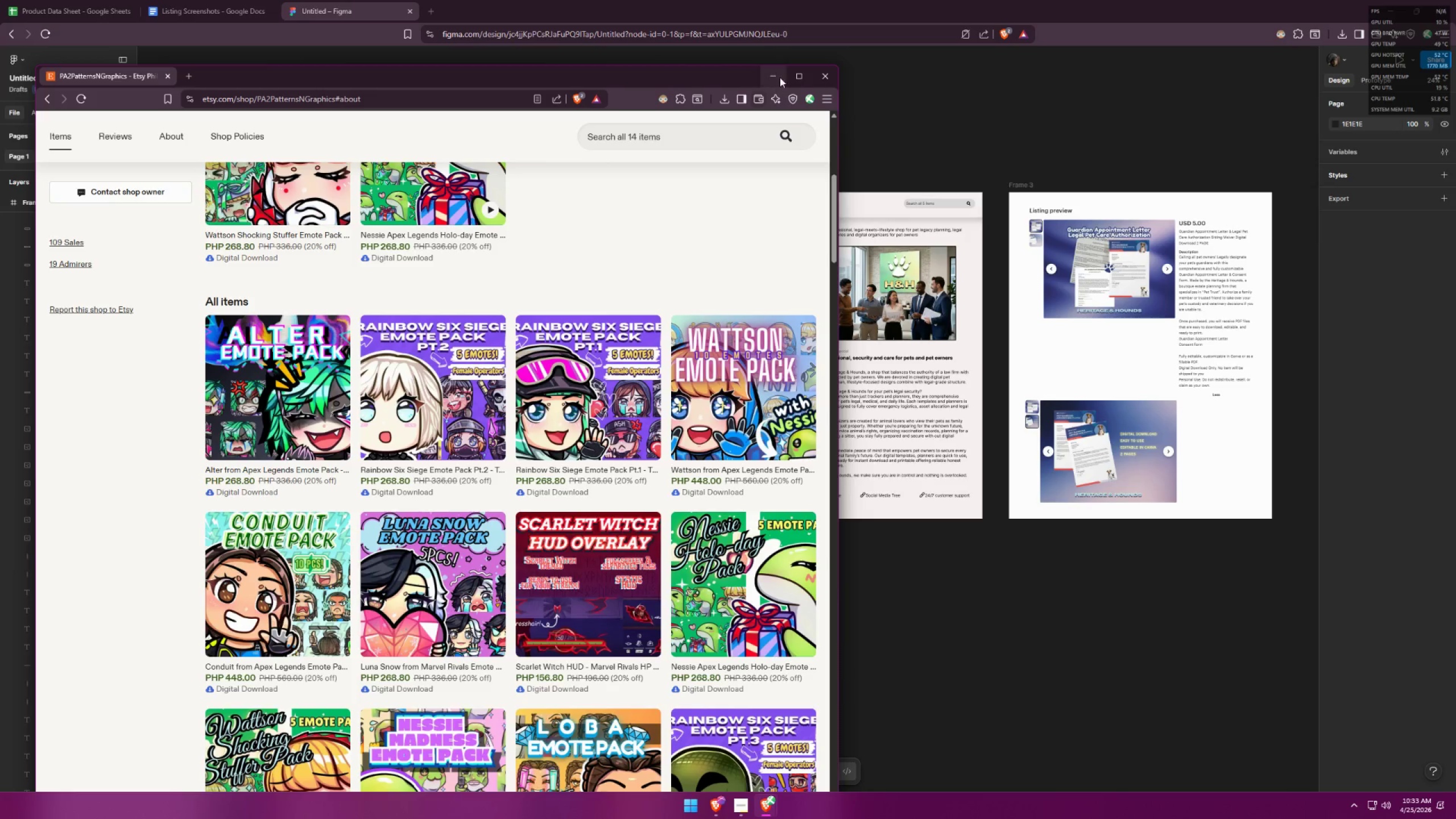 
double_click([754, 586])
 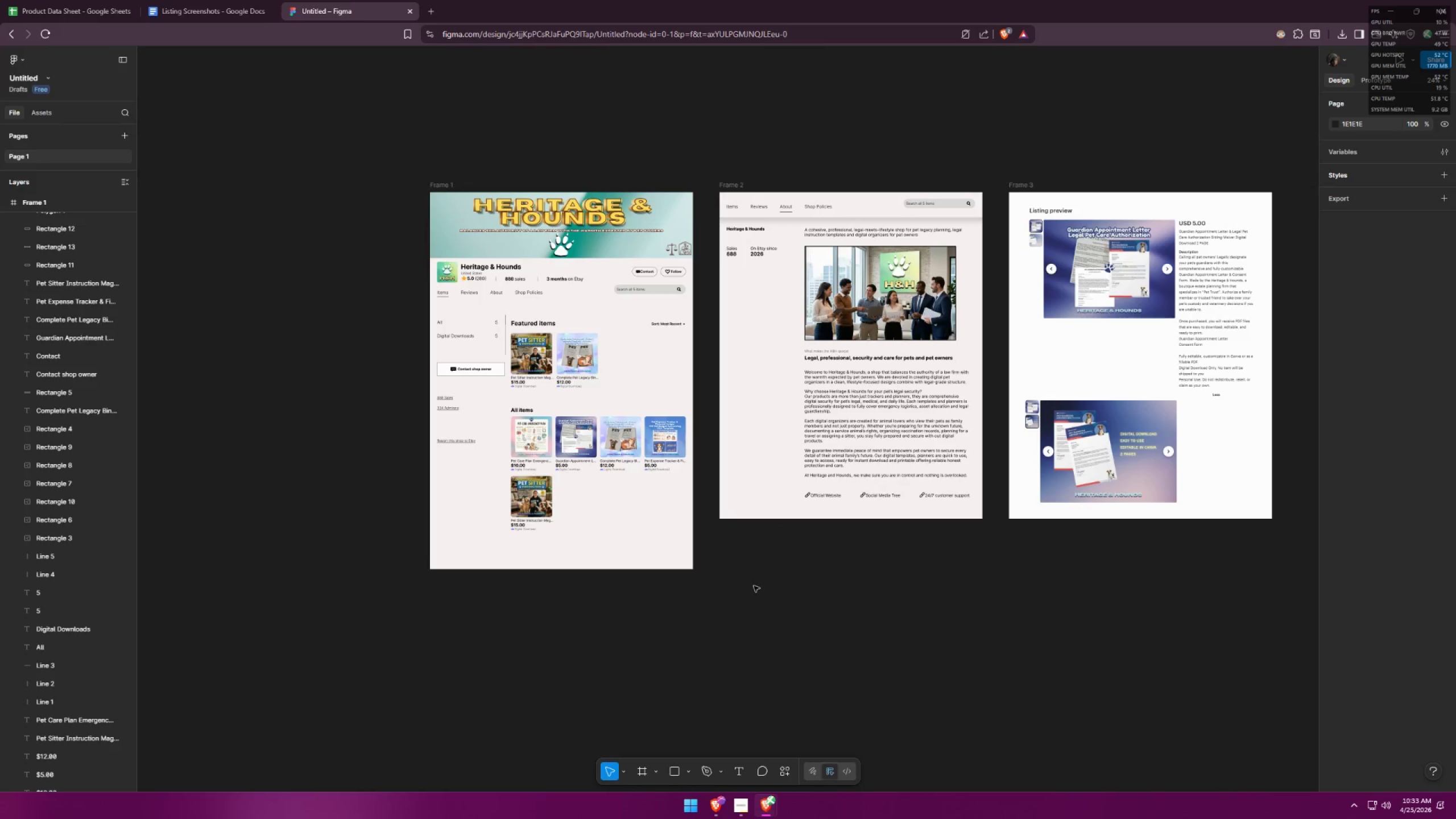 
hold_key(key=ControlLeft, duration=0.59)
scroll: coordinate [526, 507], scroll_direction: up, amount: 12.0
 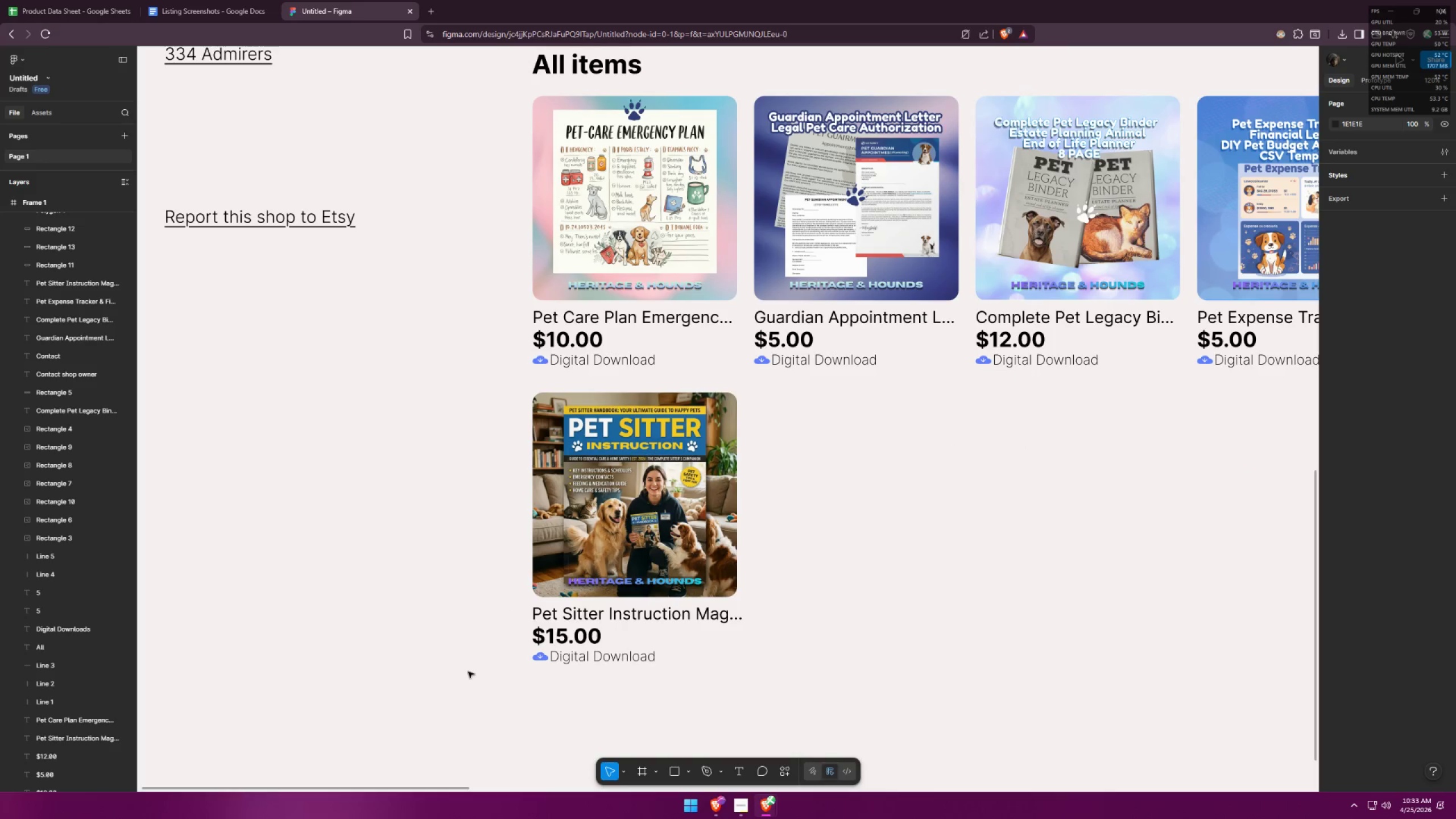 
left_click_drag(start_coordinate=[472, 680], to_coordinate=[780, 484])
 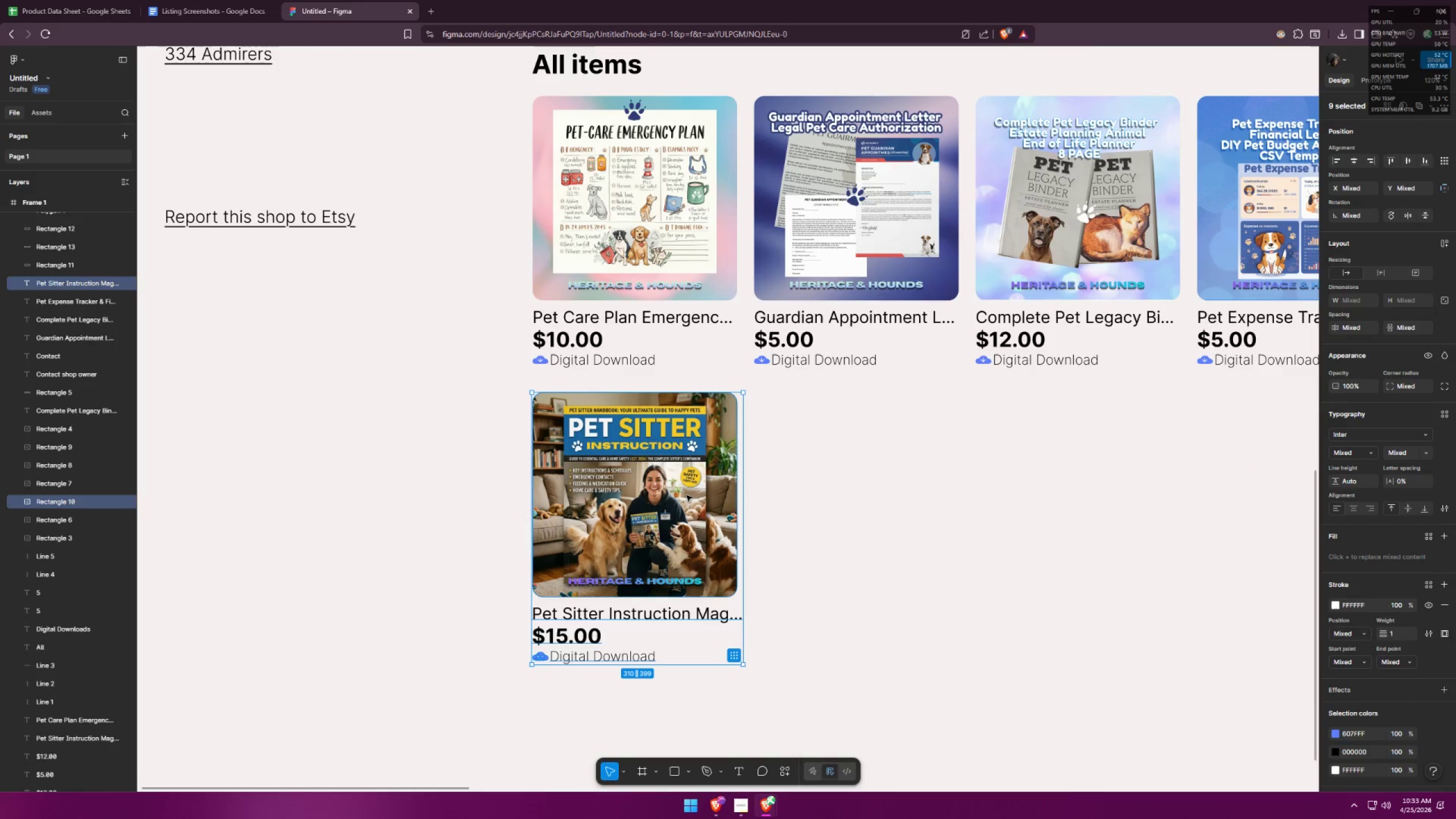 
hold_key(key=ShiftLeft, duration=0.31)
 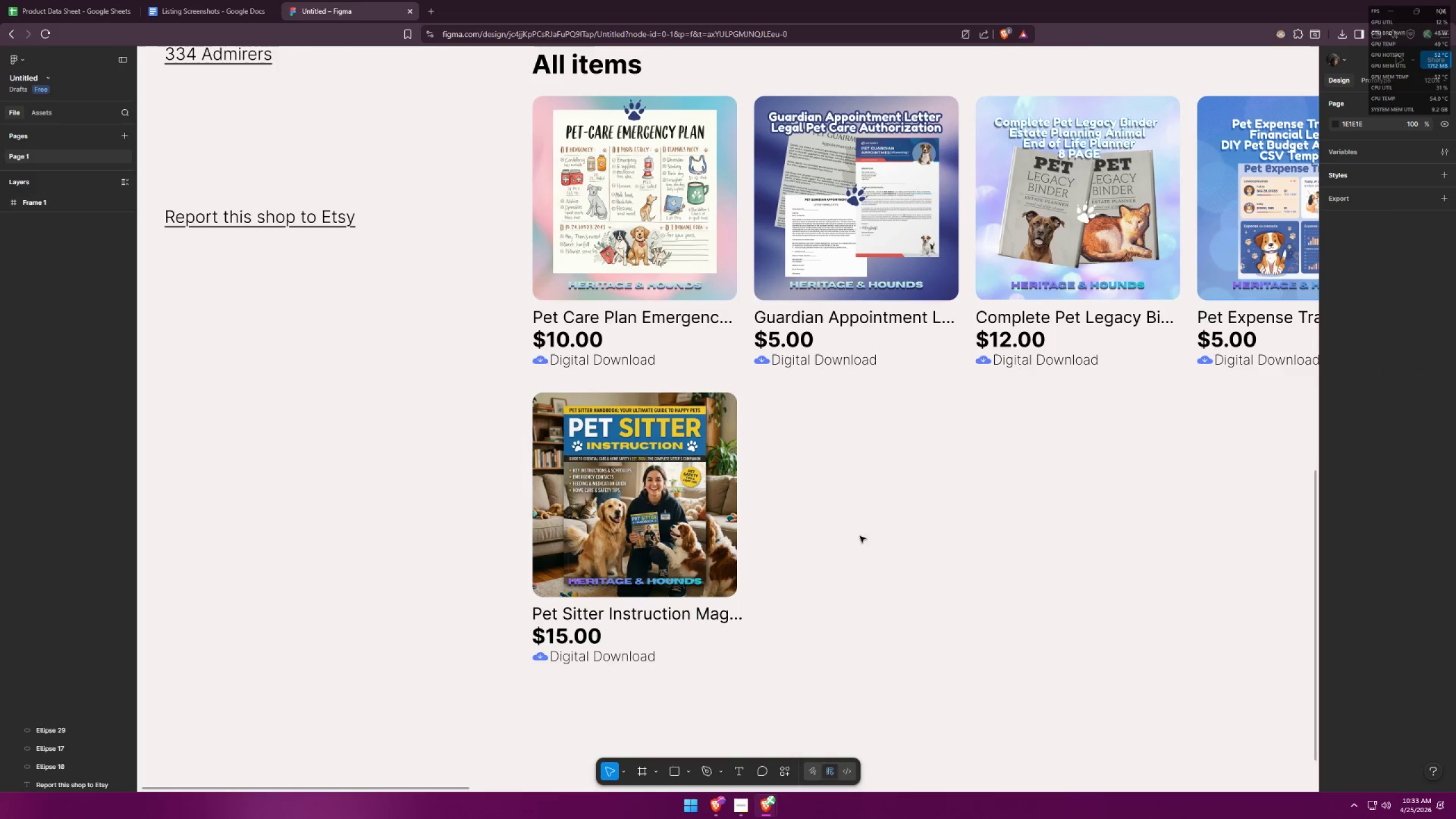 
hold_key(key=ControlLeft, duration=0.84)
 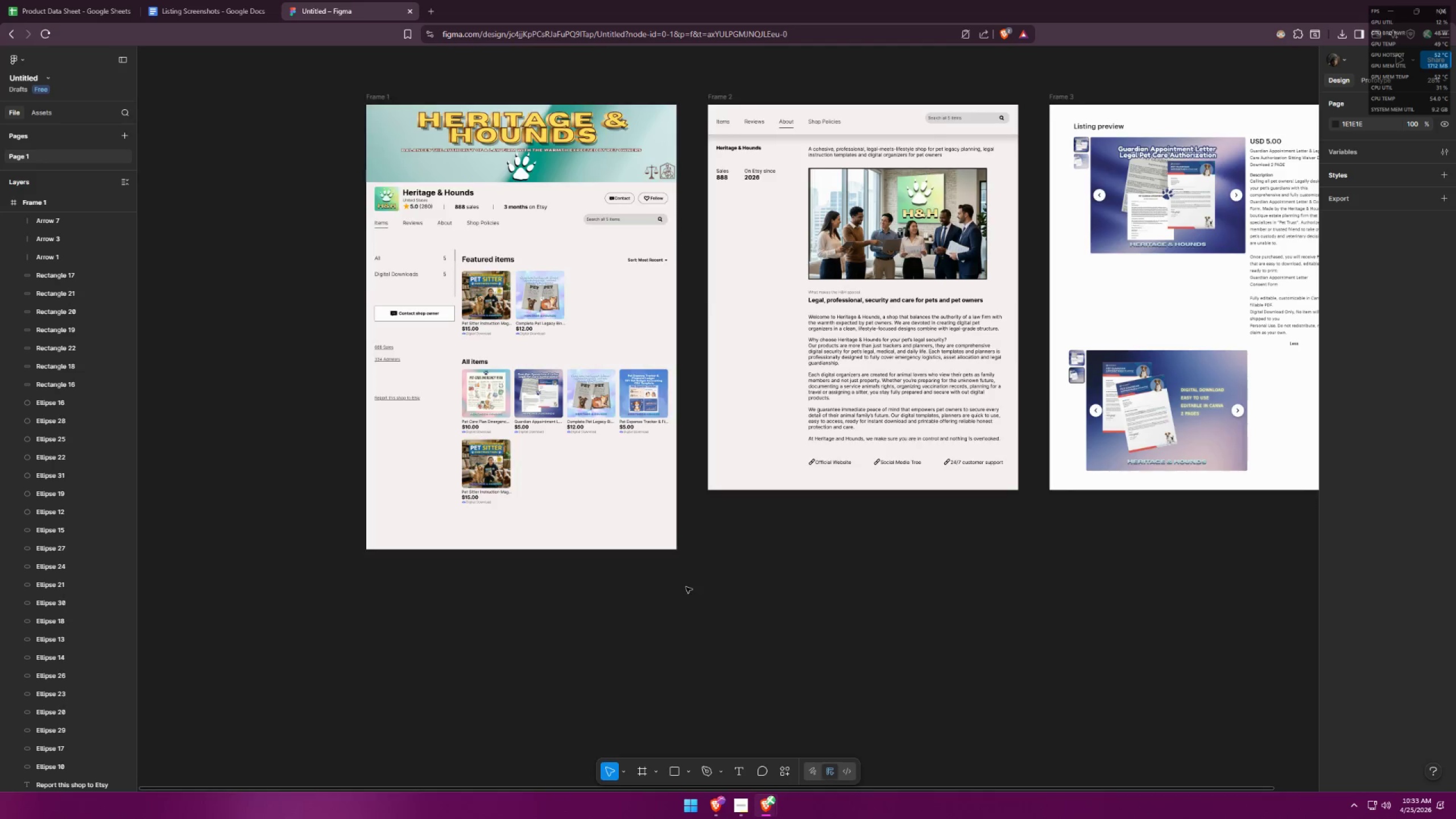 
left_click([894, 571])
 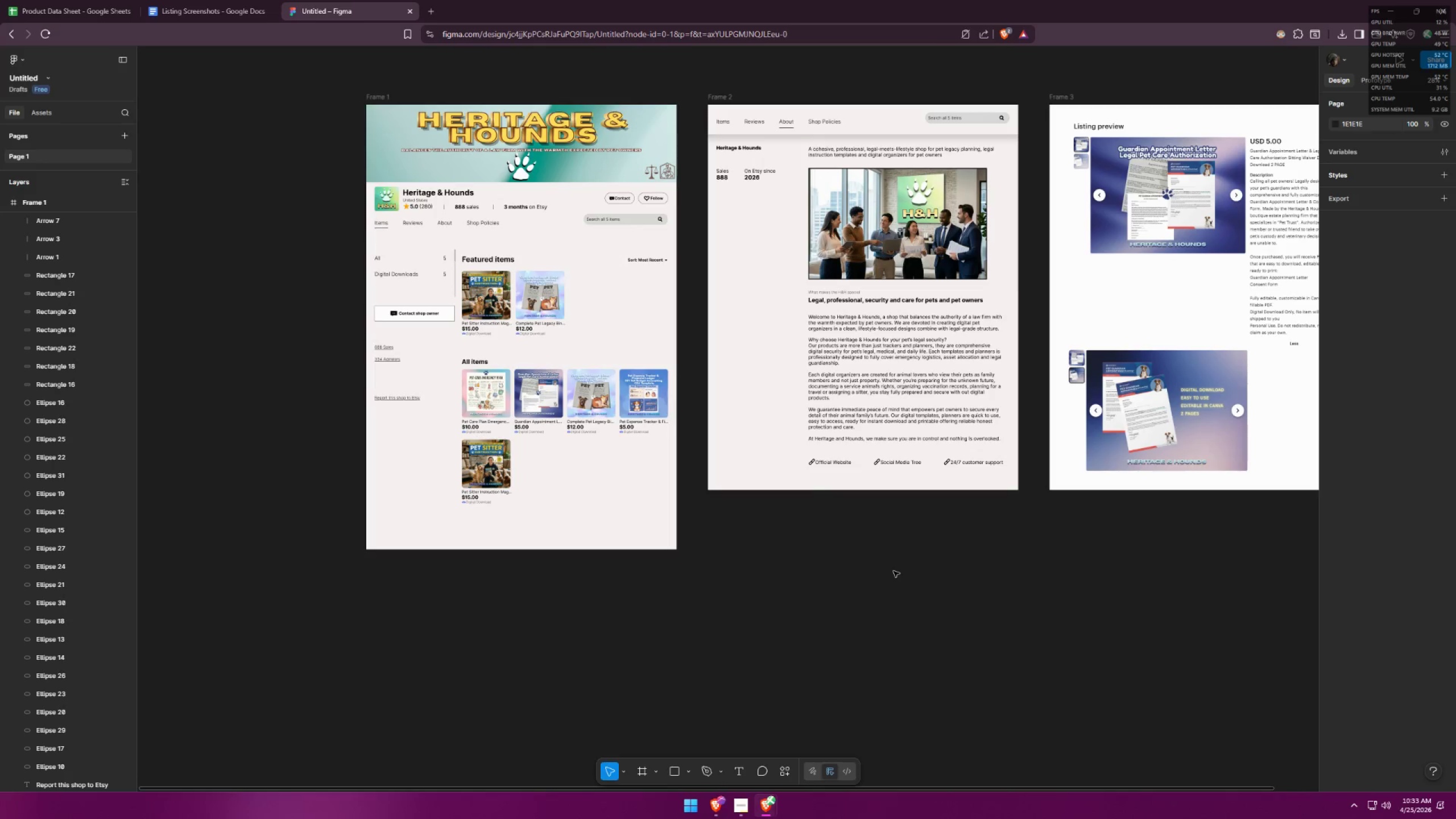 
scroll: coordinate [456, 457], scroll_direction: down, amount: 11.0
 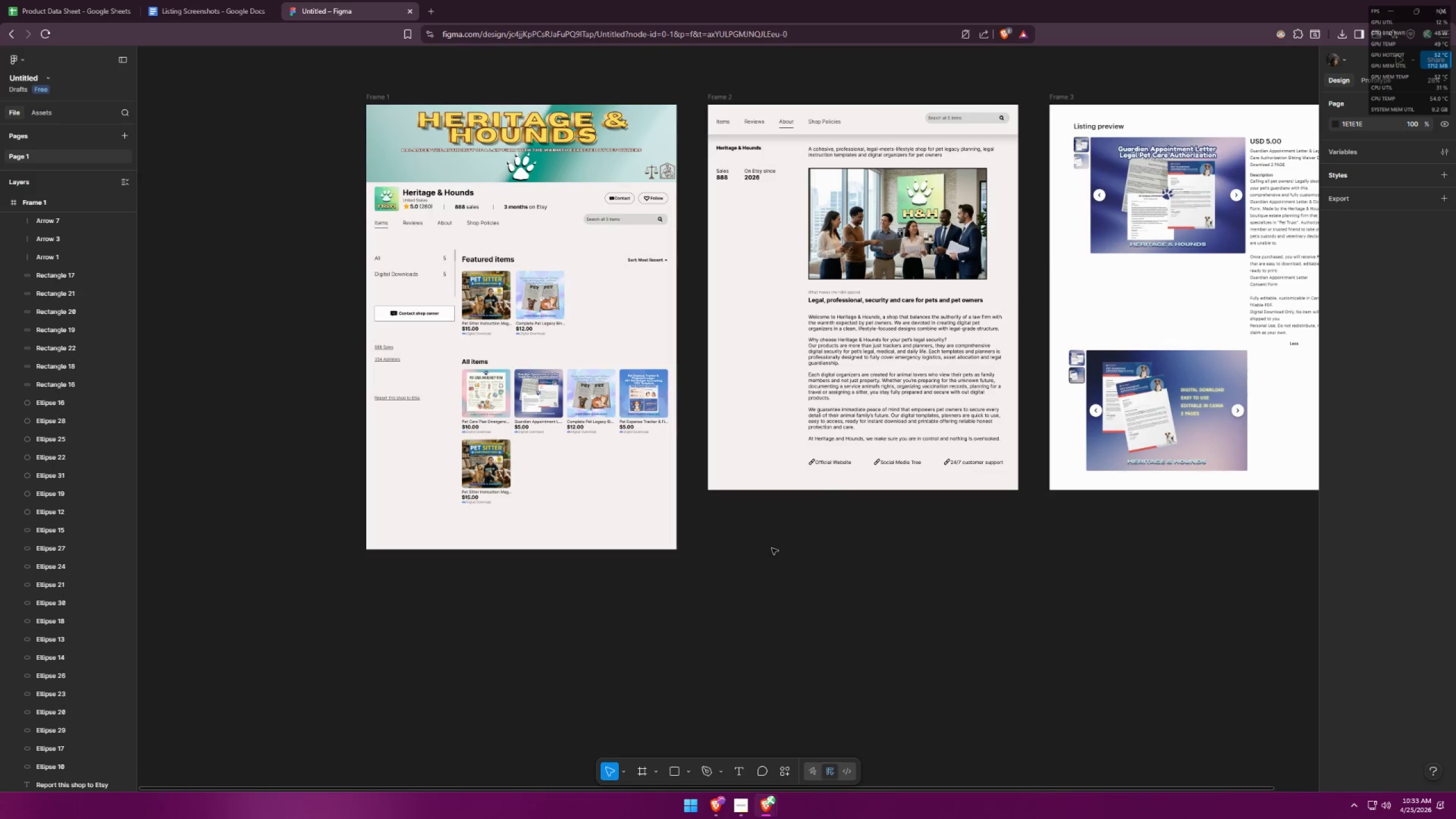 
hold_key(key=ControlLeft, duration=1.5)
scroll: coordinate [770, 332], scroll_direction: up, amount: 6.0
 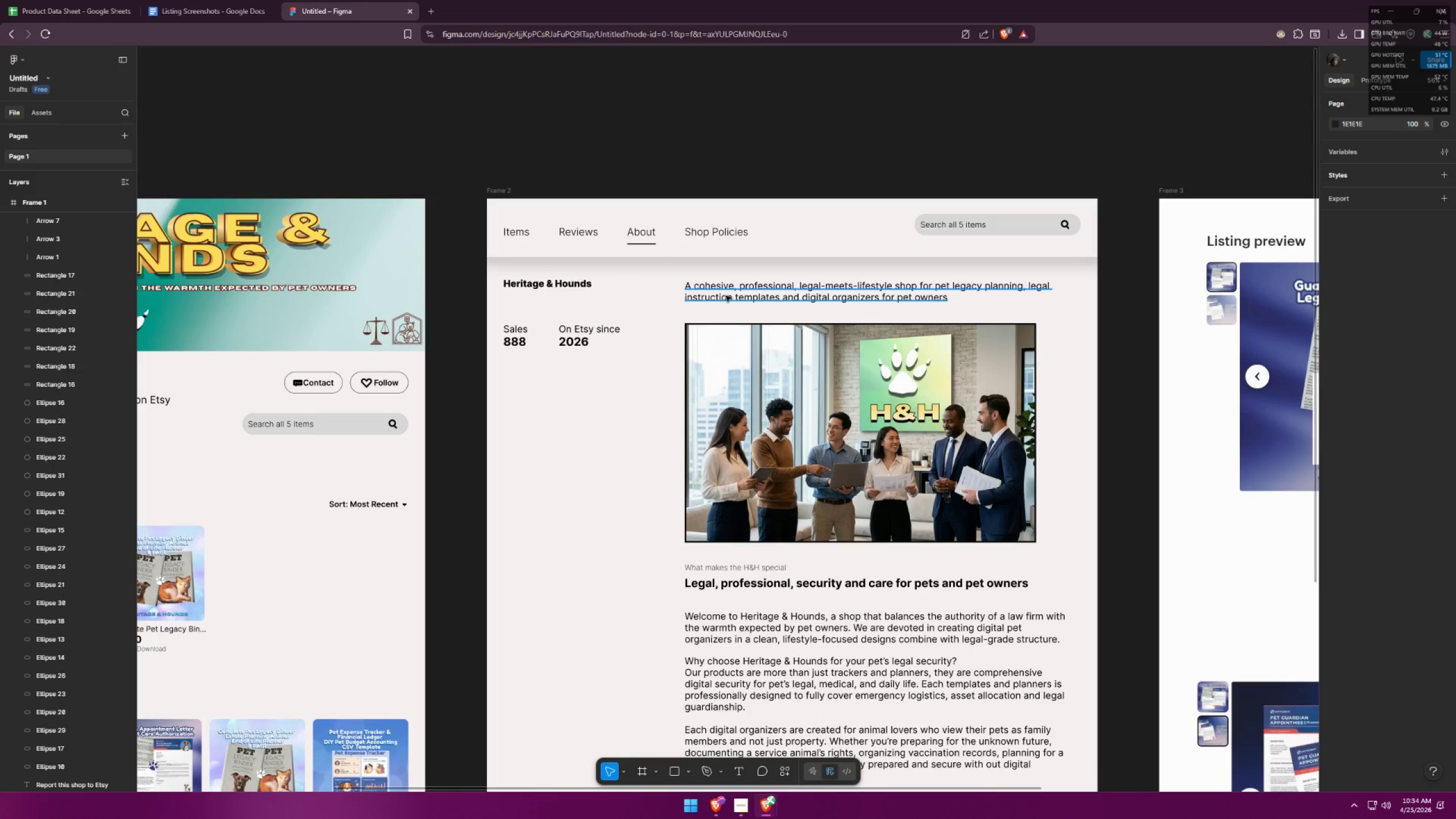 
wait(30.6)
 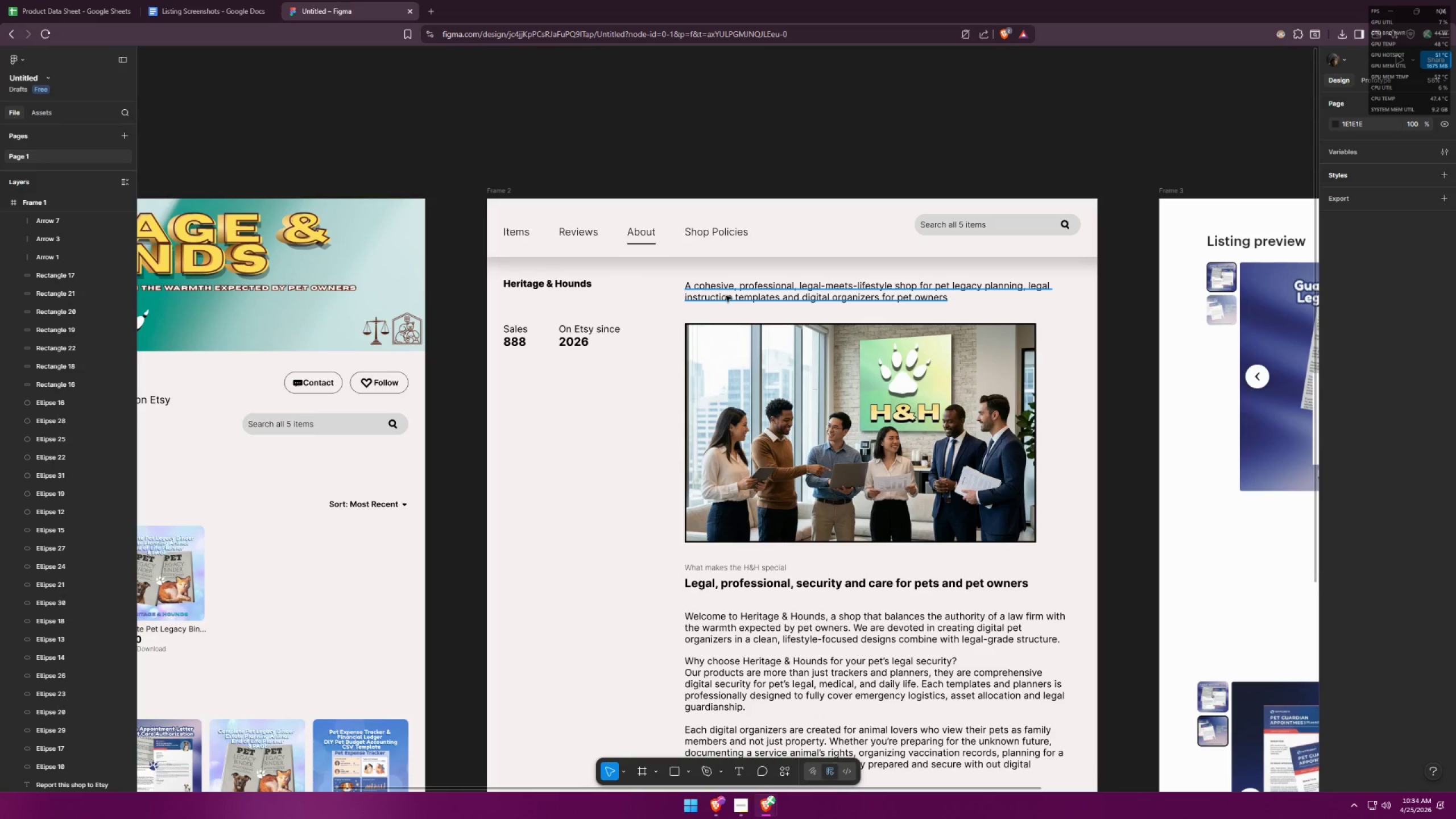 
left_click([1005, 159])
 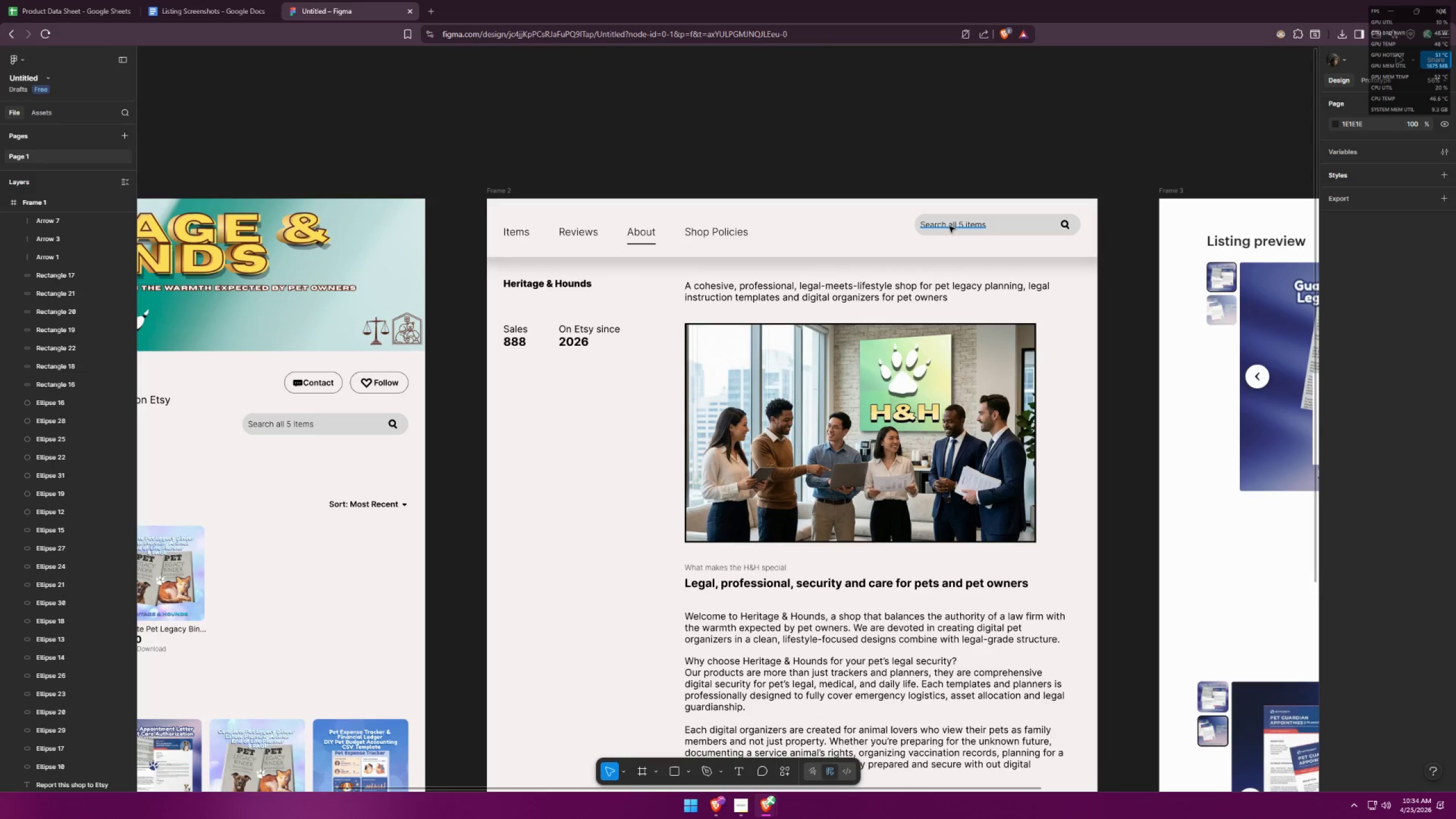 
hold_key(key=ControlLeft, duration=1.5)
hold_key(key=ControlLeft, duration=1.51)
scroll: coordinate [1132, 448], scroll_direction: down, amount: 4.0
 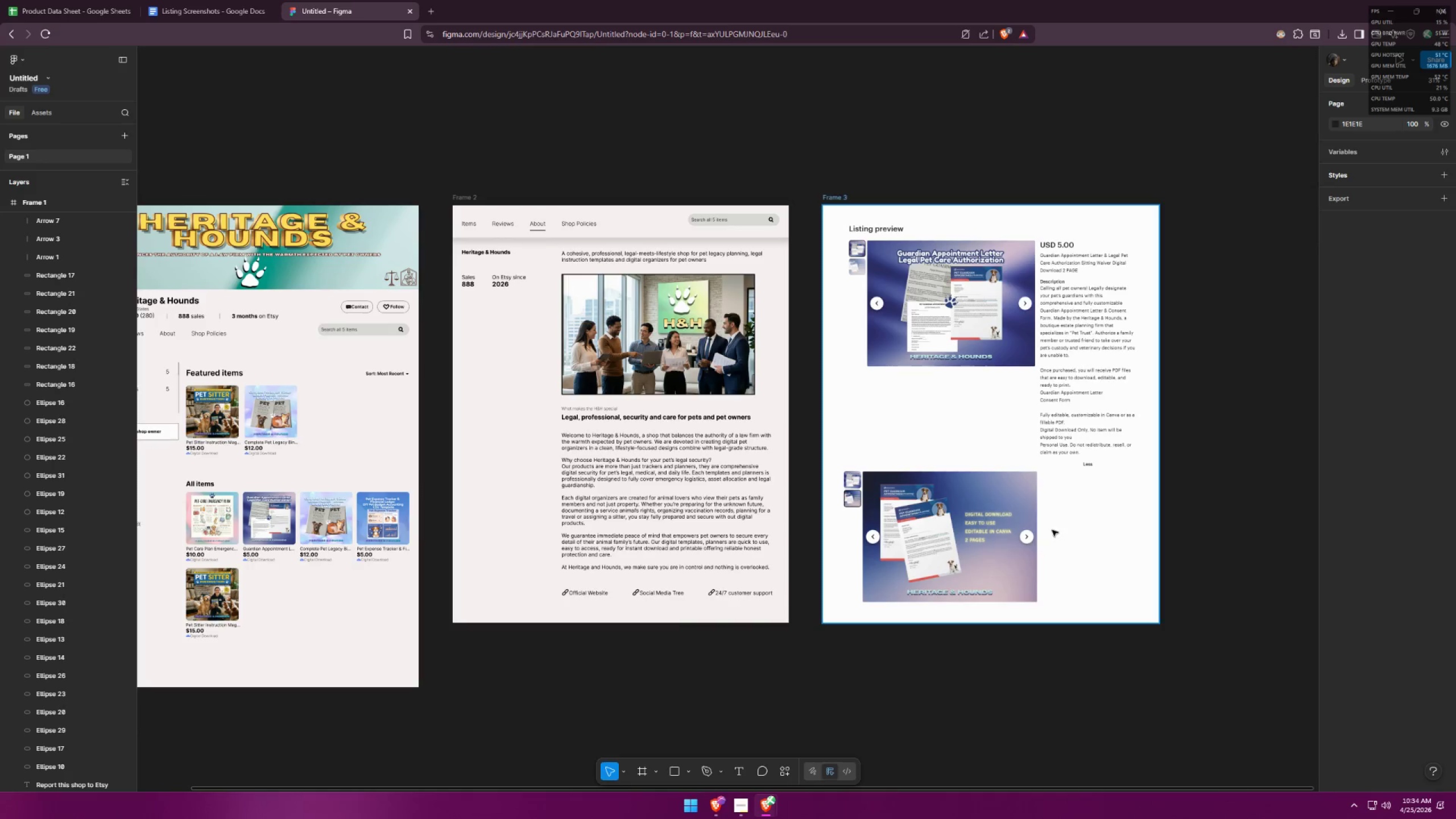 
hold_key(key=ControlLeft, duration=1.5)
 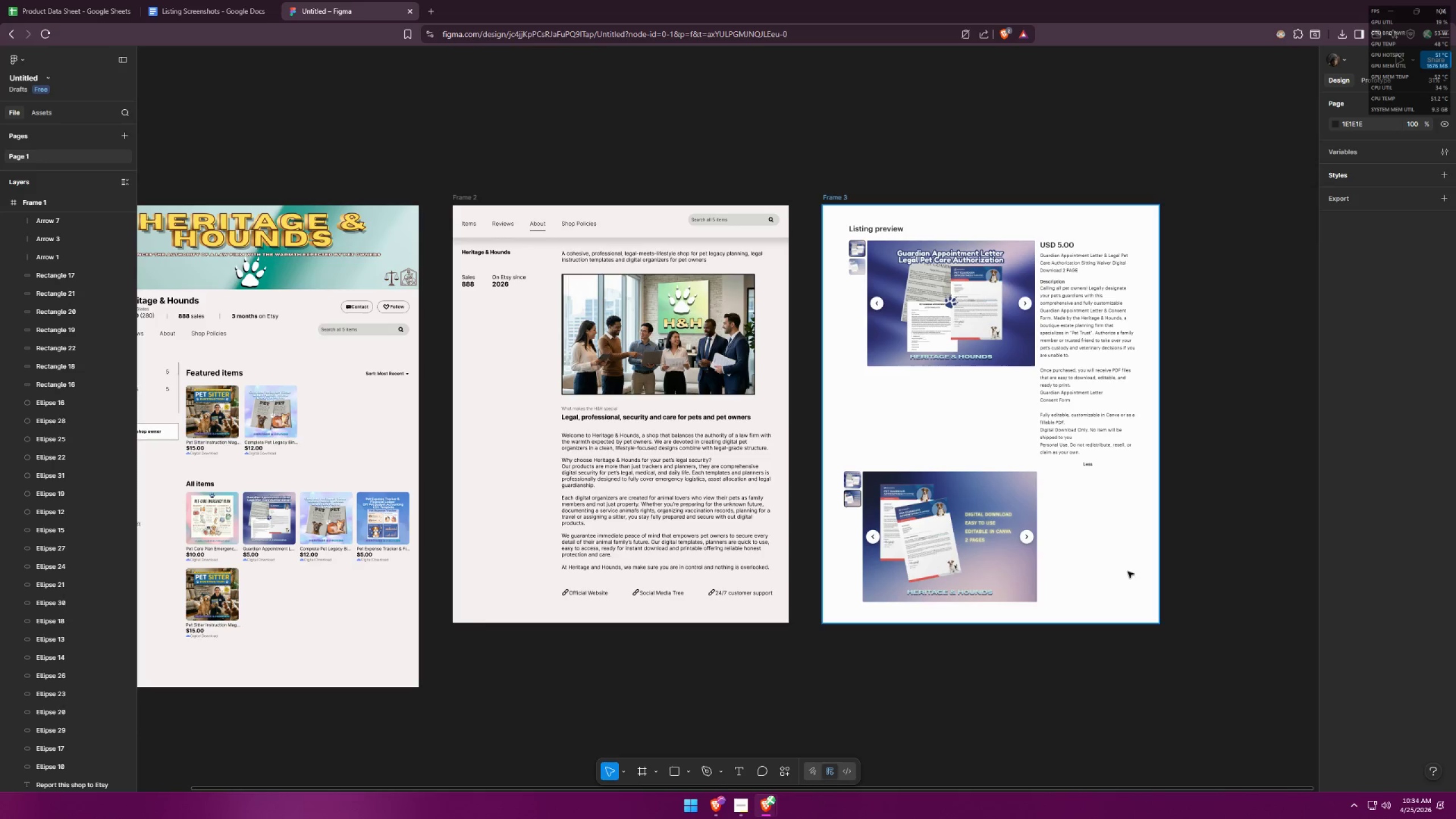 
key(Control+ControlLeft)
 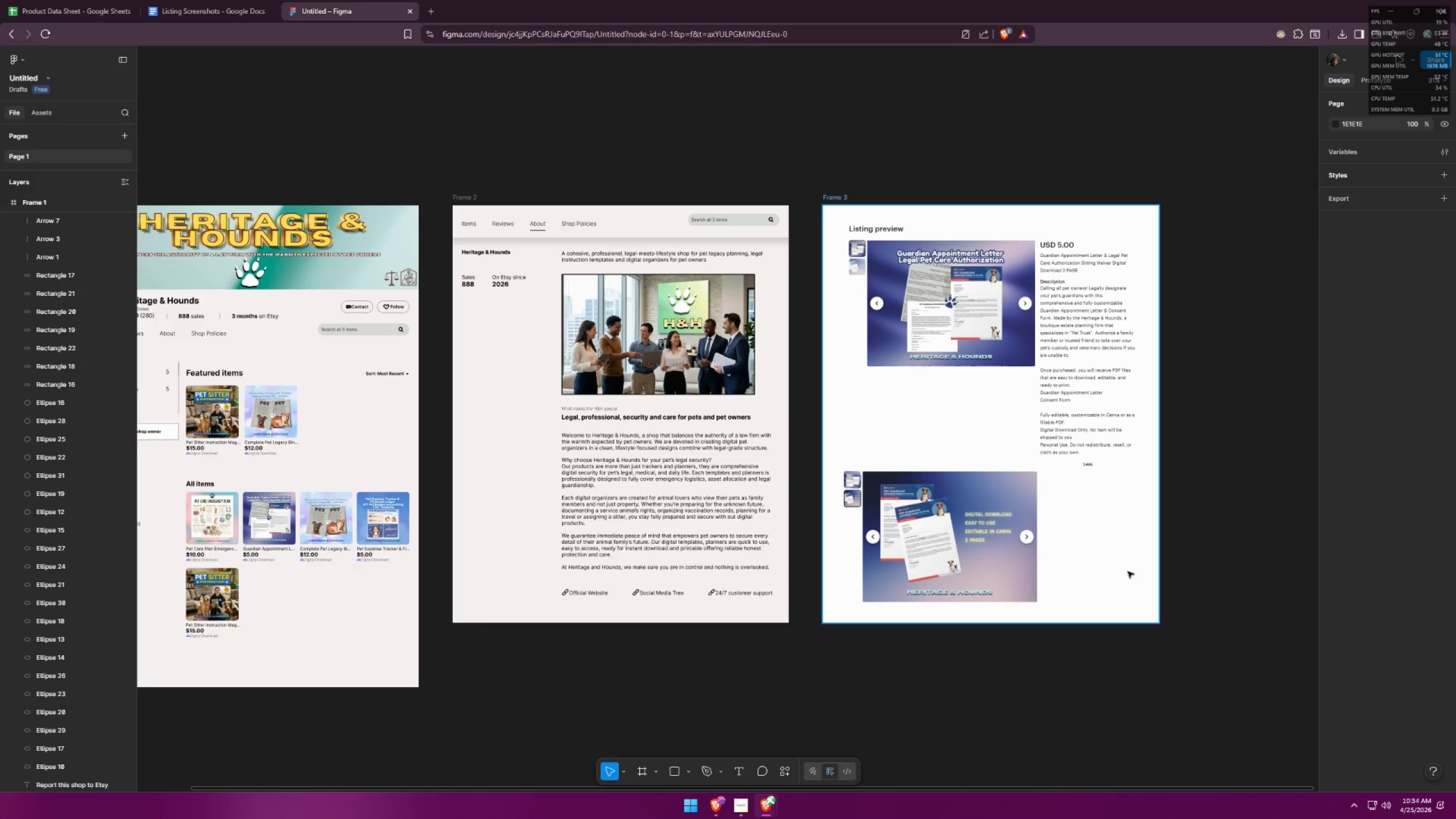 
key(Control+ControlLeft)
 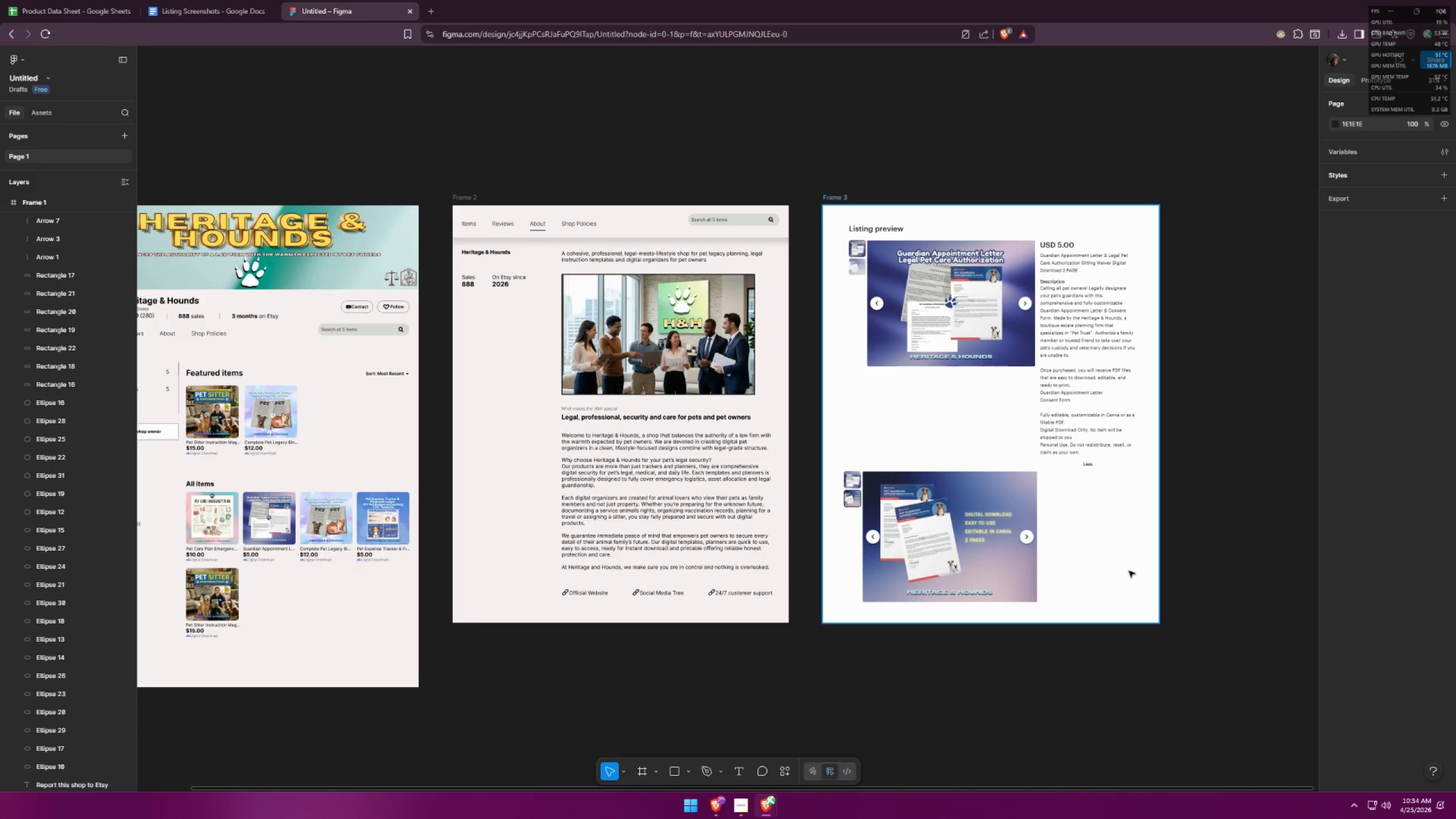 
key(Control+ControlLeft)
 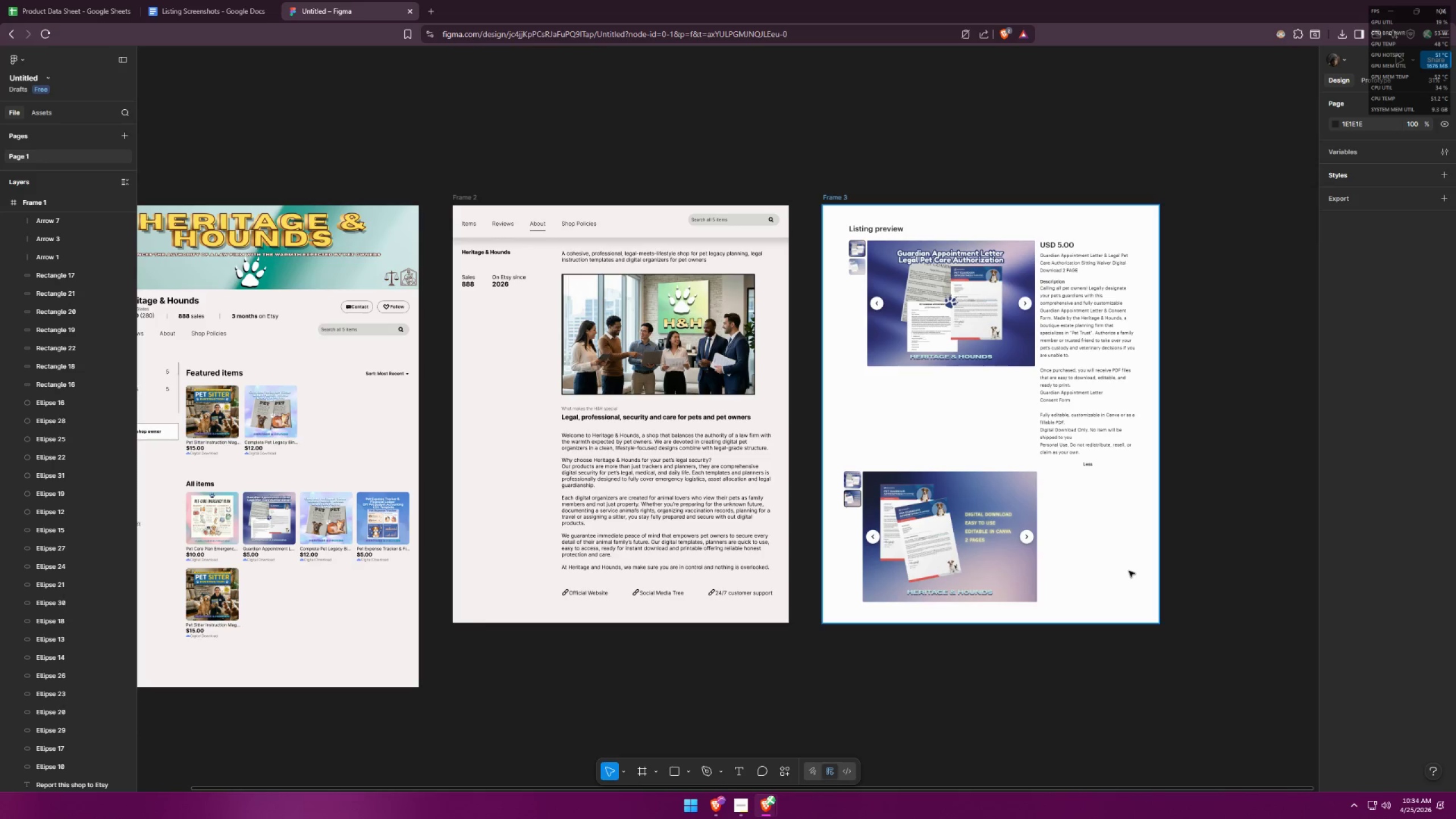 
key(Control+ControlLeft)
 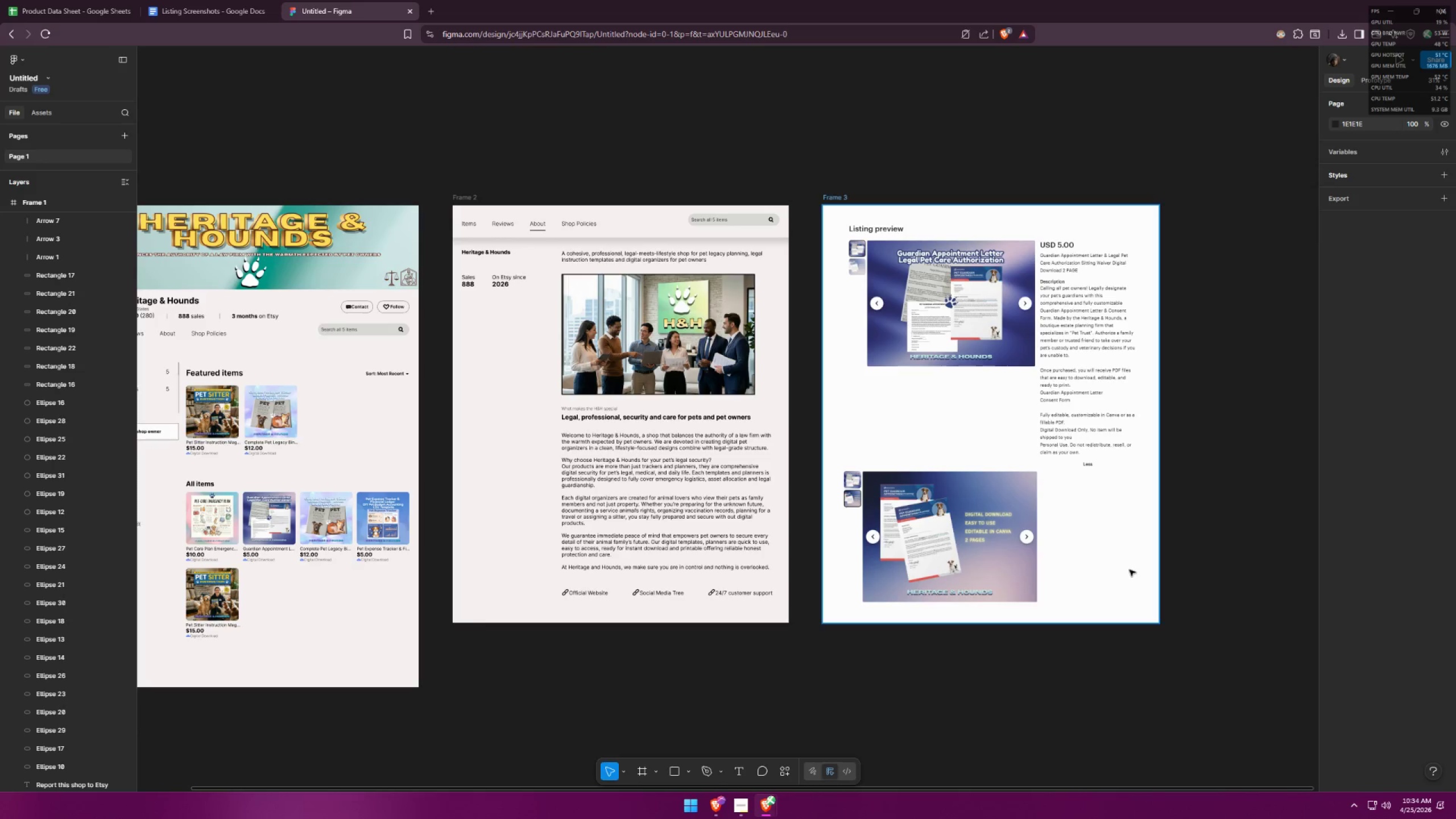 
key(Control+ControlLeft)
 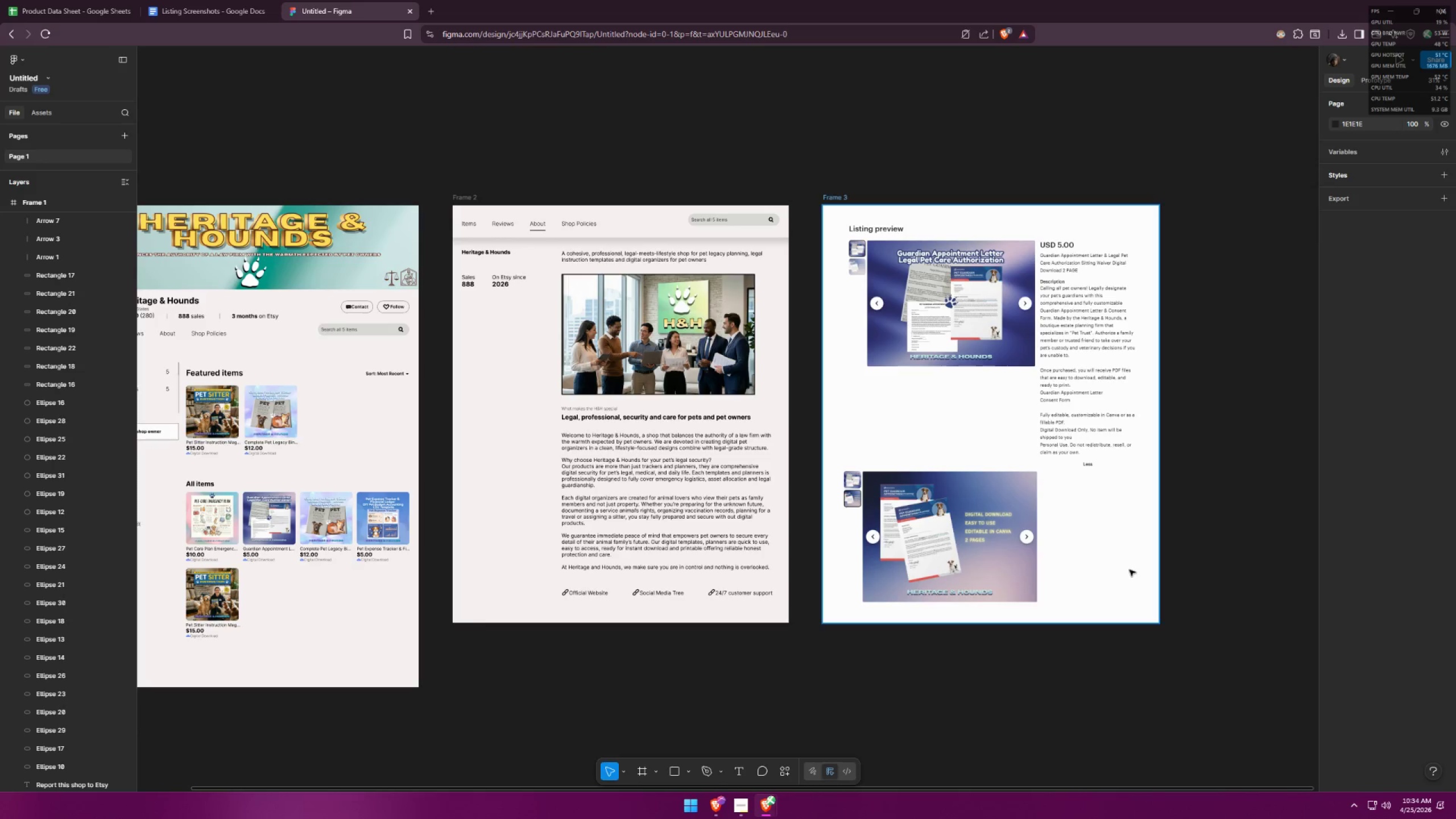 
key(Control+ControlLeft)
 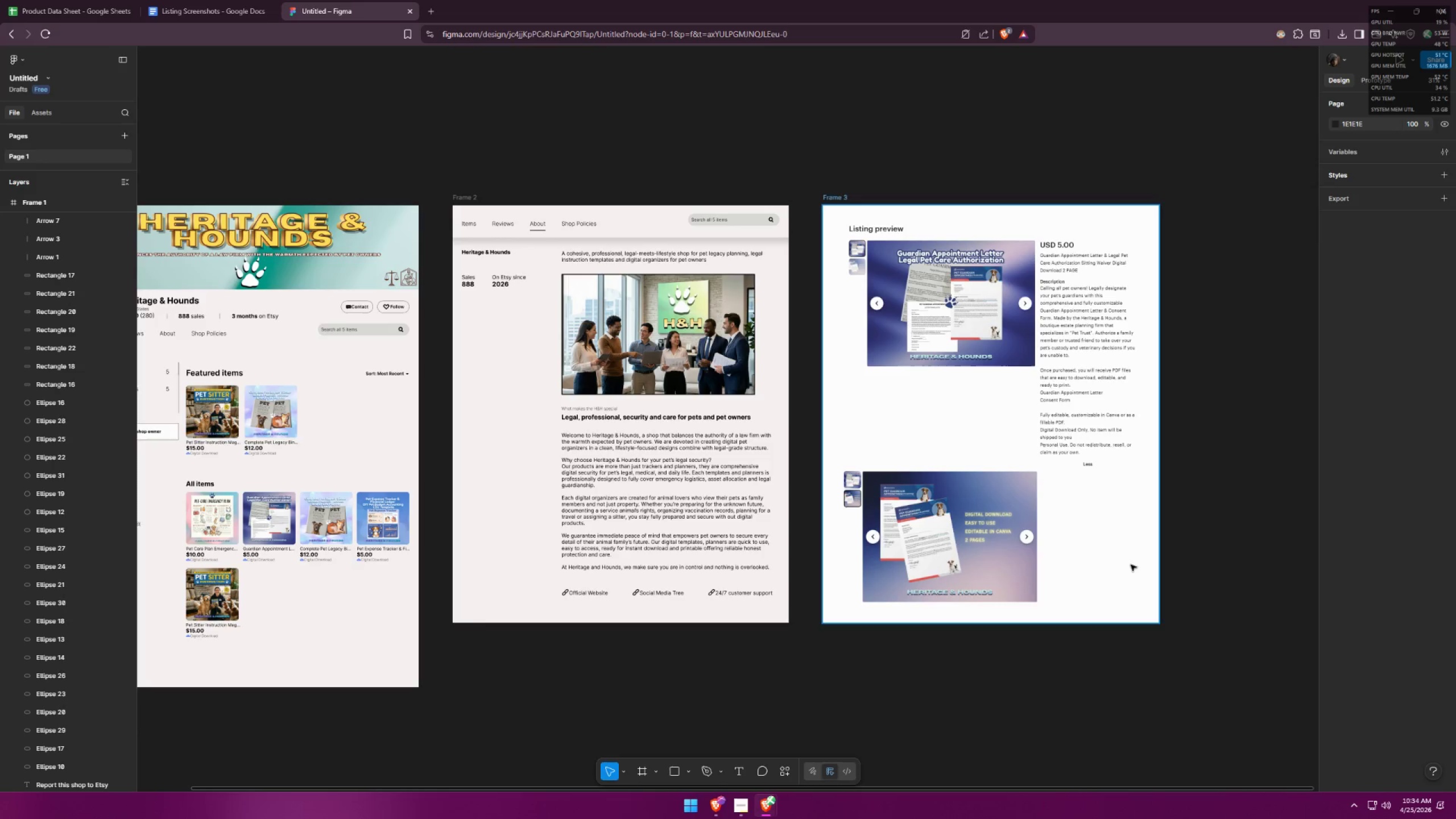 
key(Control+ControlLeft)
 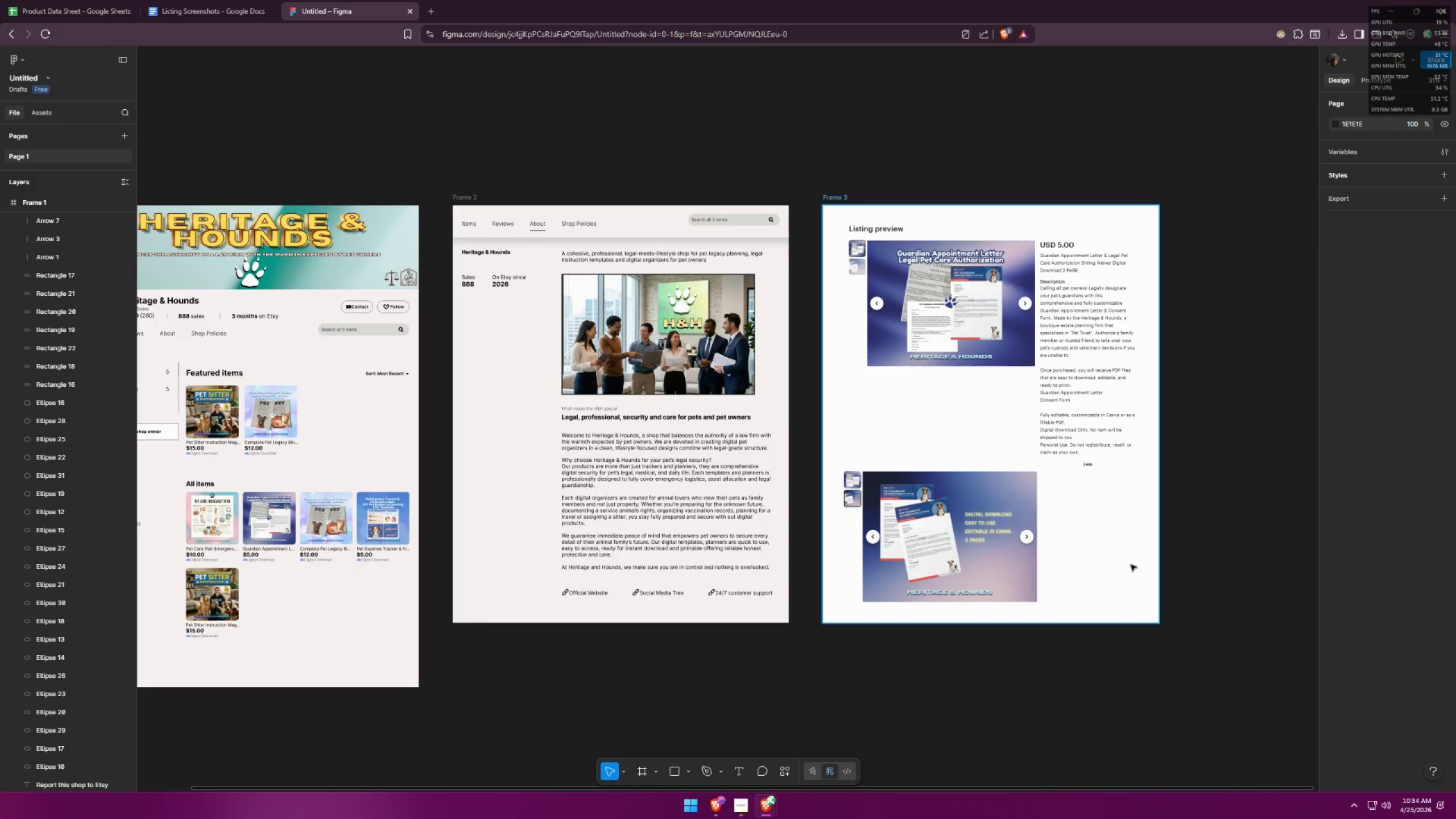 
key(Control+ControlLeft)
 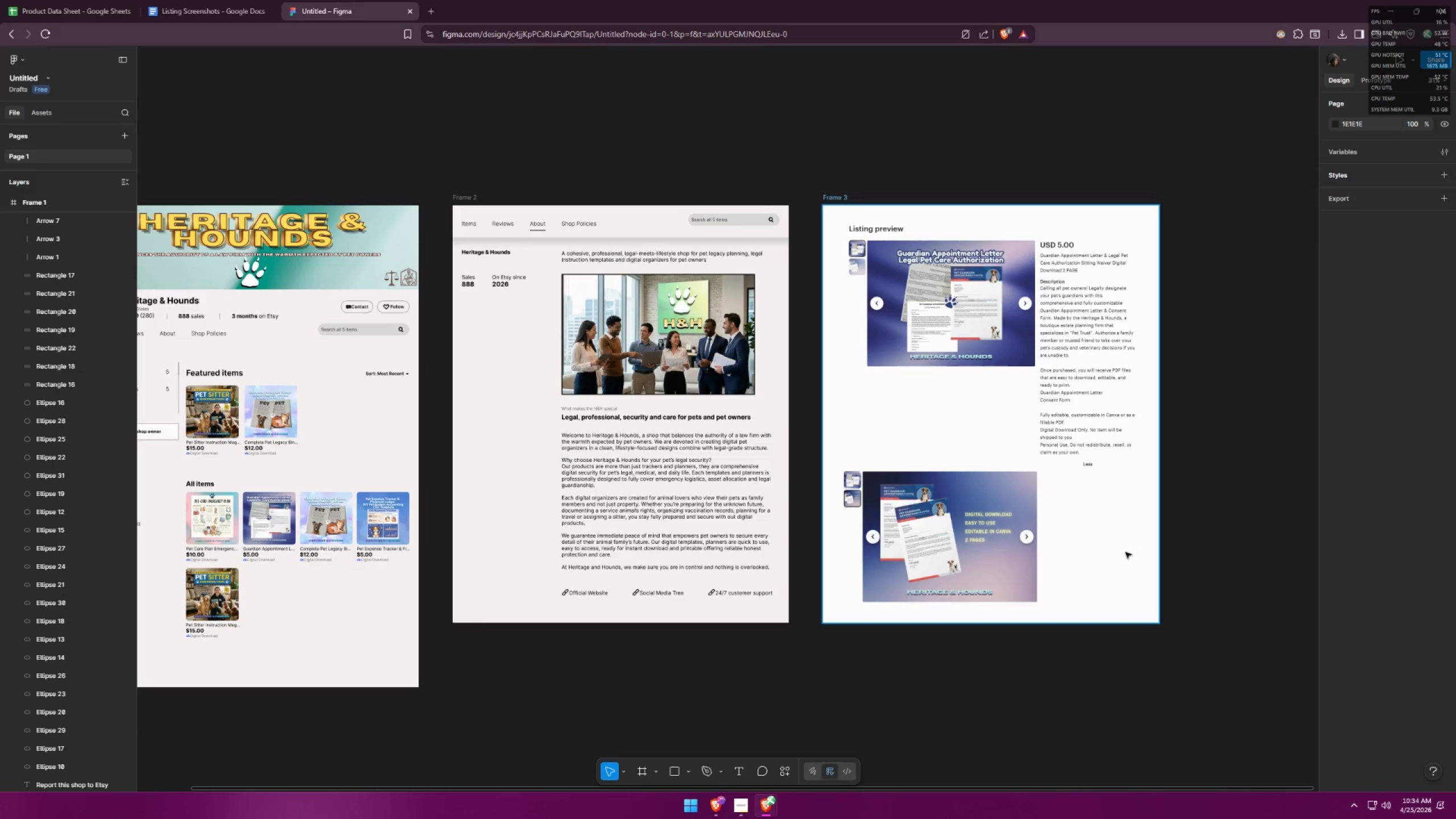 
key(Control+ControlLeft)
 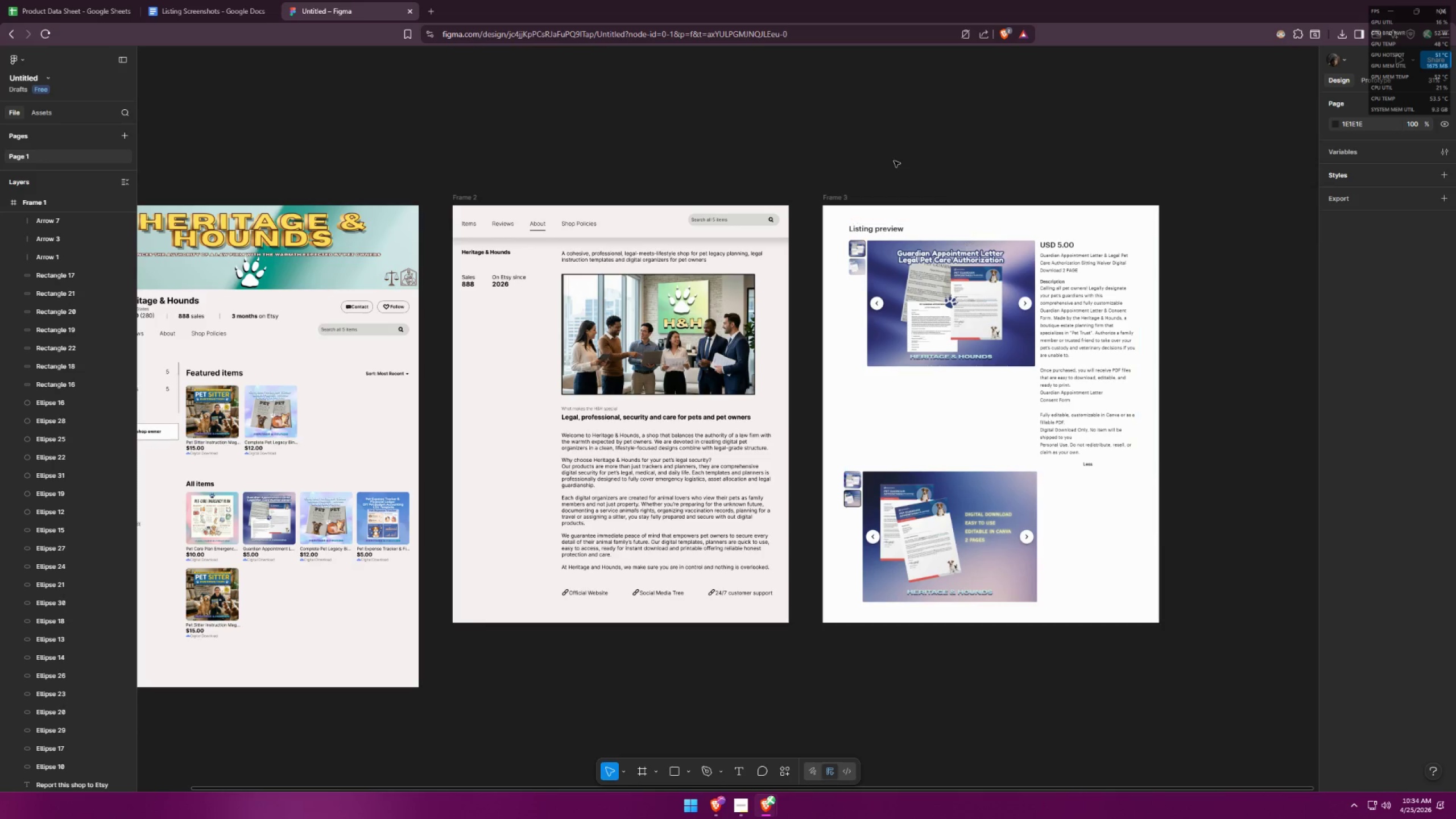 
left_click_drag(start_coordinate=[882, 147], to_coordinate=[1134, 626])
 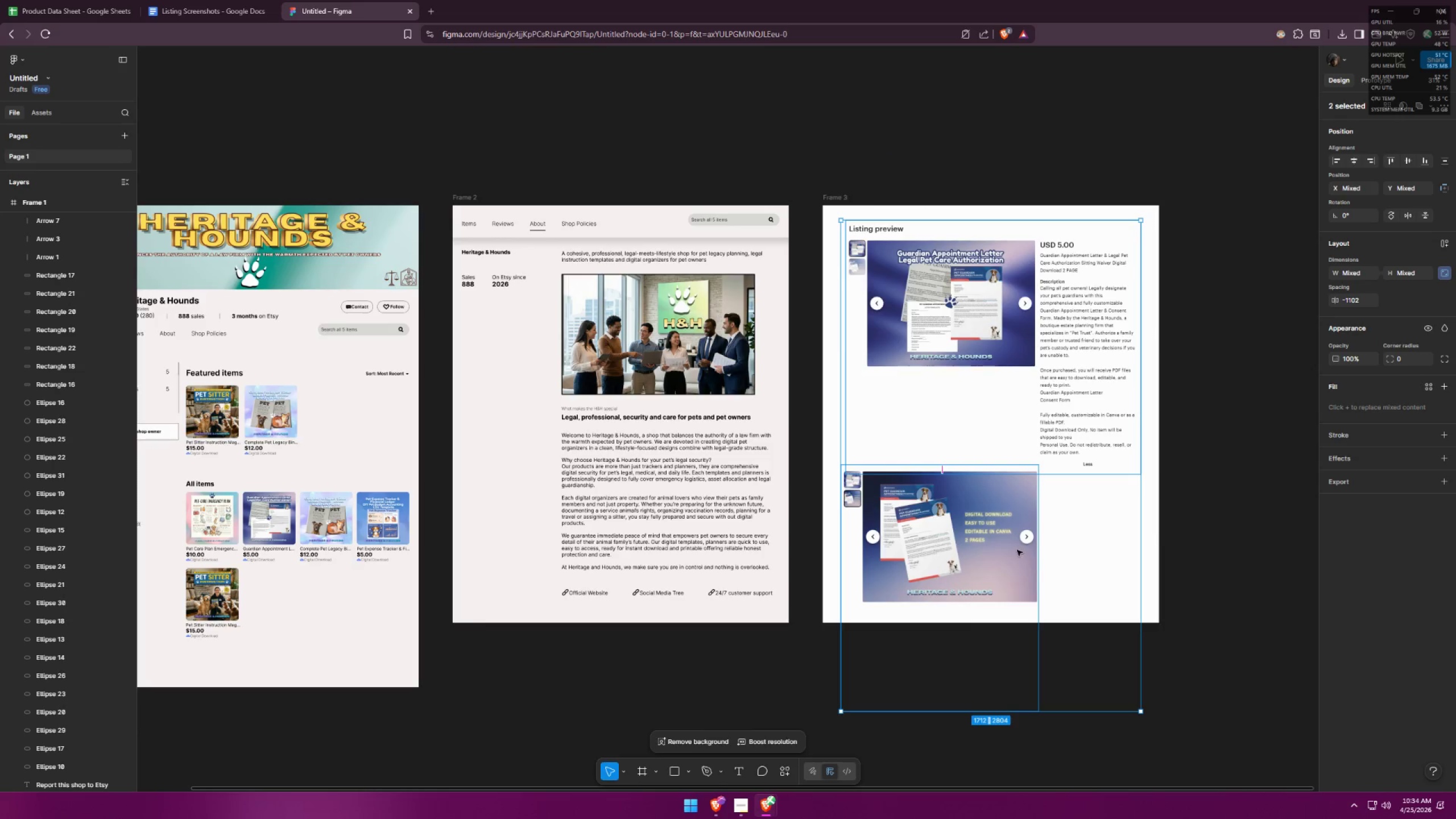 
hold_key(key=ShiftLeft, duration=1.52)
left_click_drag(start_coordinate=[1009, 546], to_coordinate=[1004, 540])
 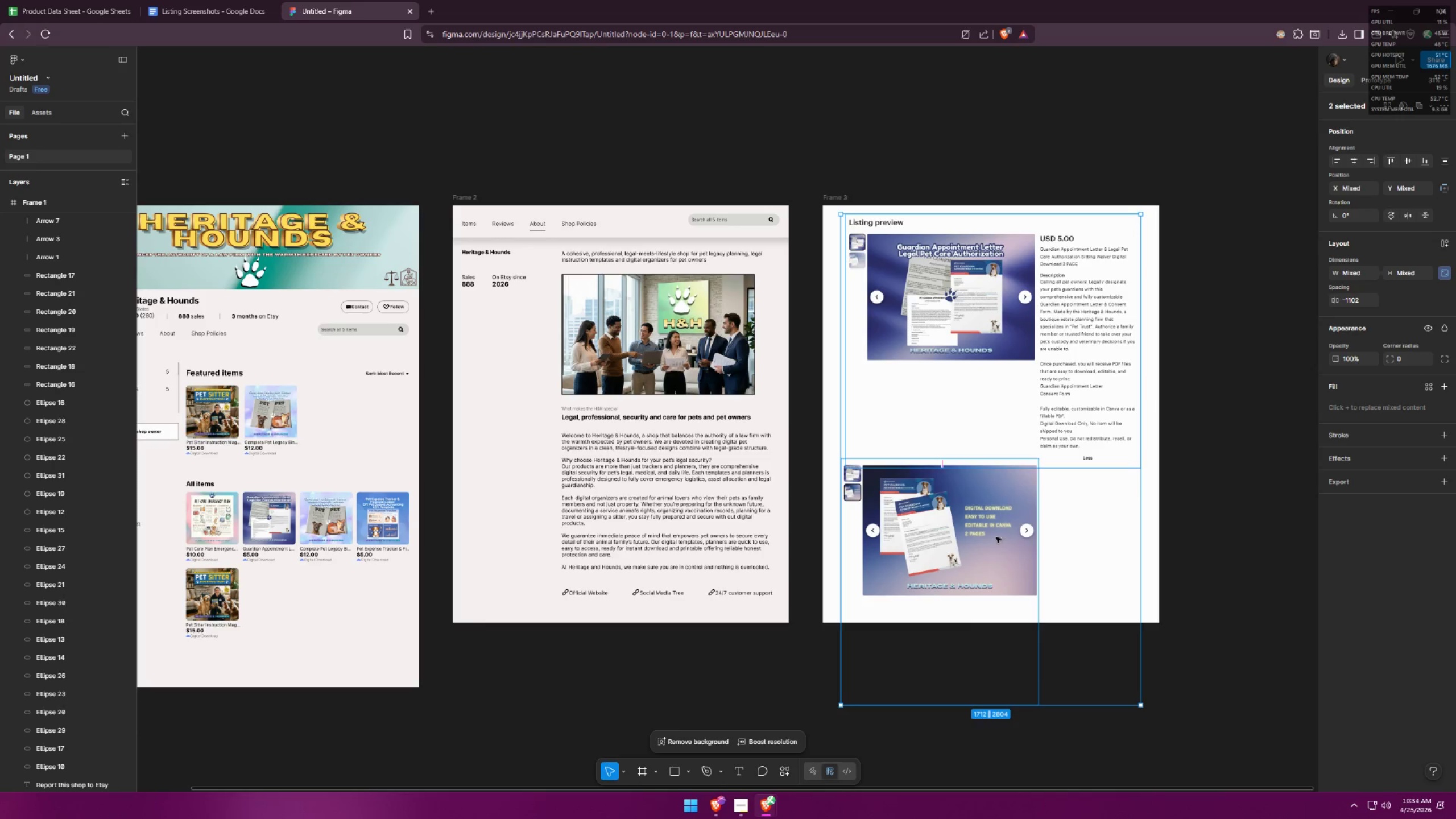 
hold_key(key=ShiftLeft, duration=1.44)
 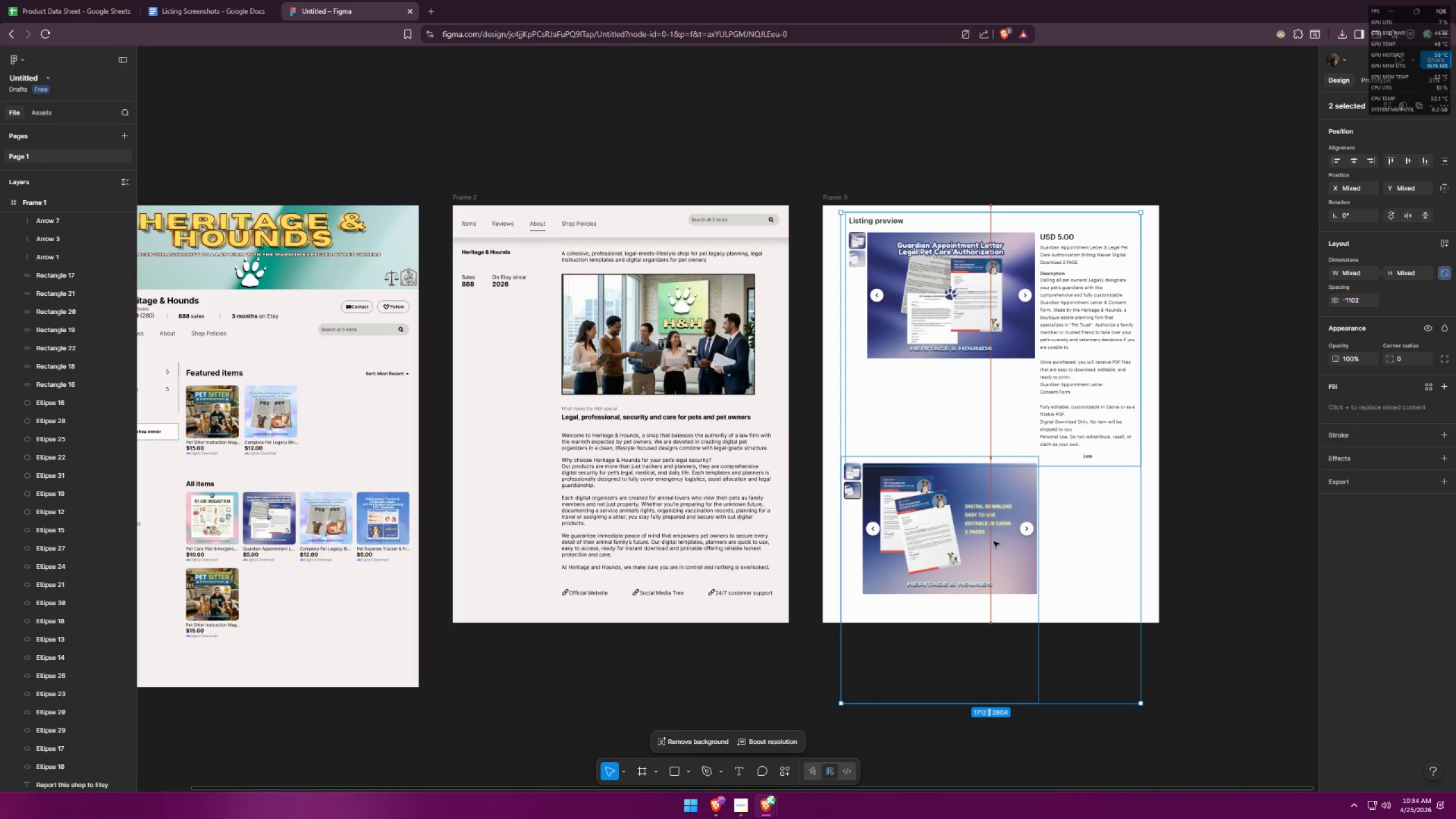 
wait(5.2)
 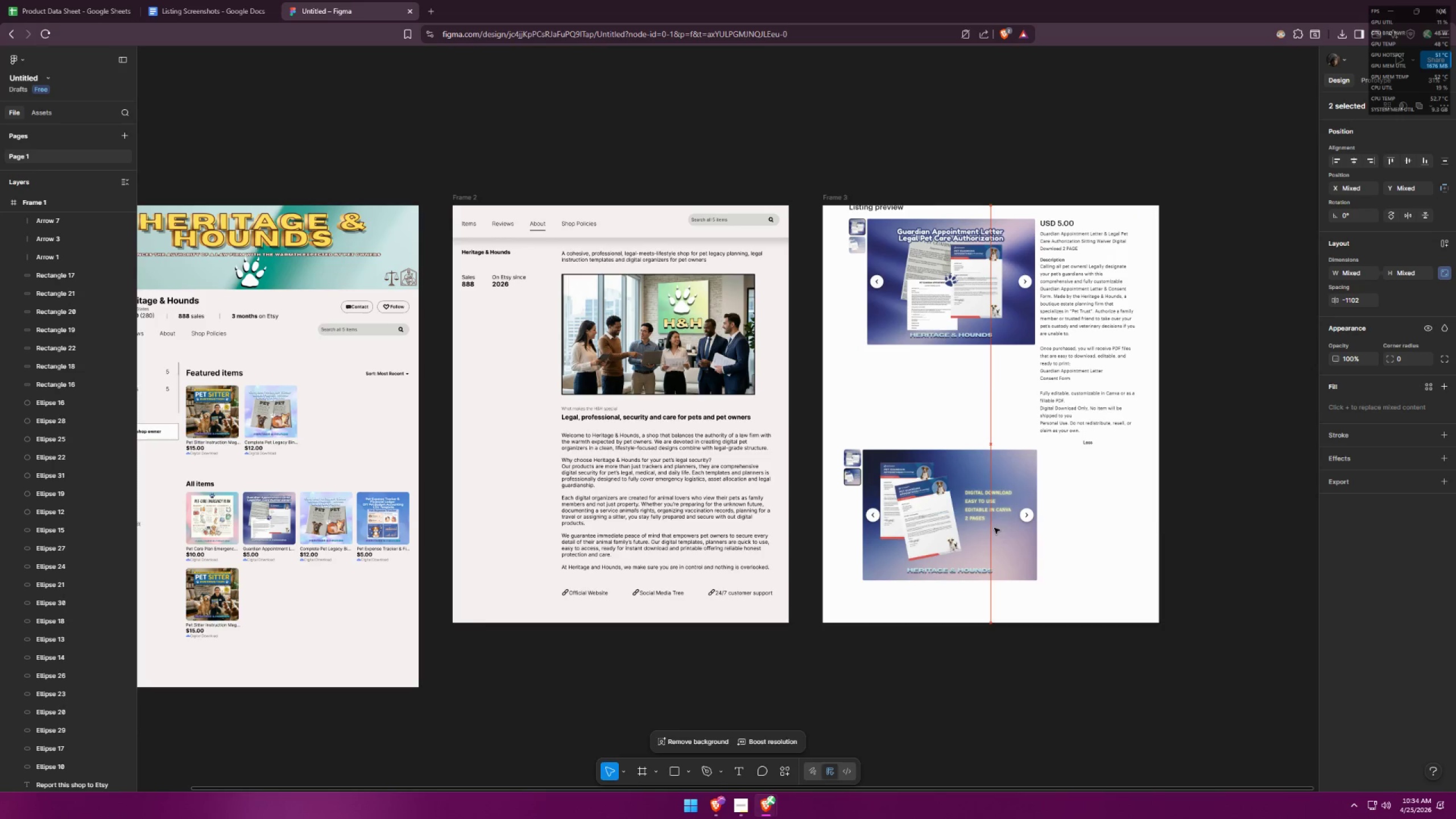 
left_click([1165, 504])
 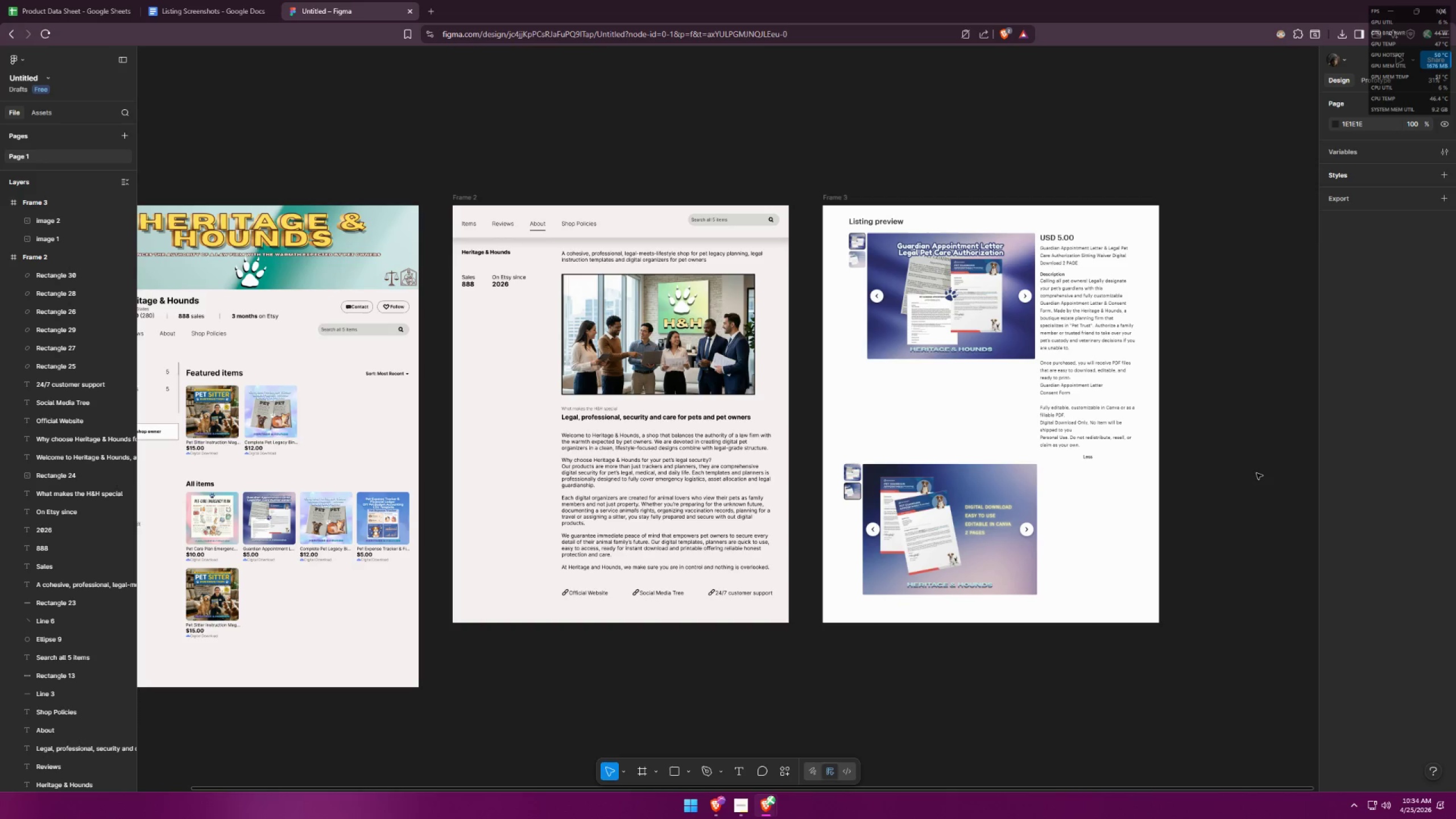 
wait(13.78)
 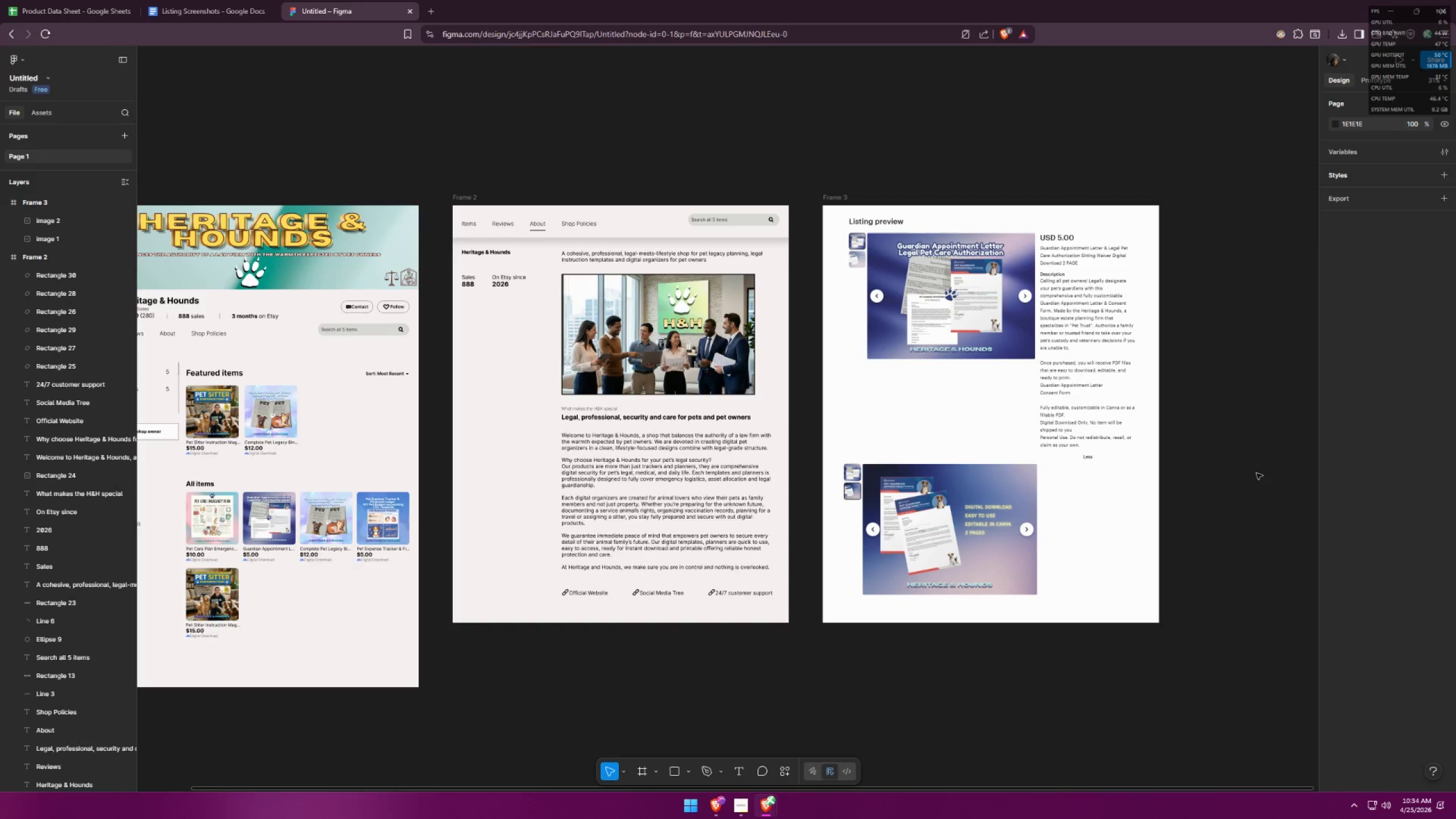 
hold_key(key=ControlLeft, duration=1.51)
 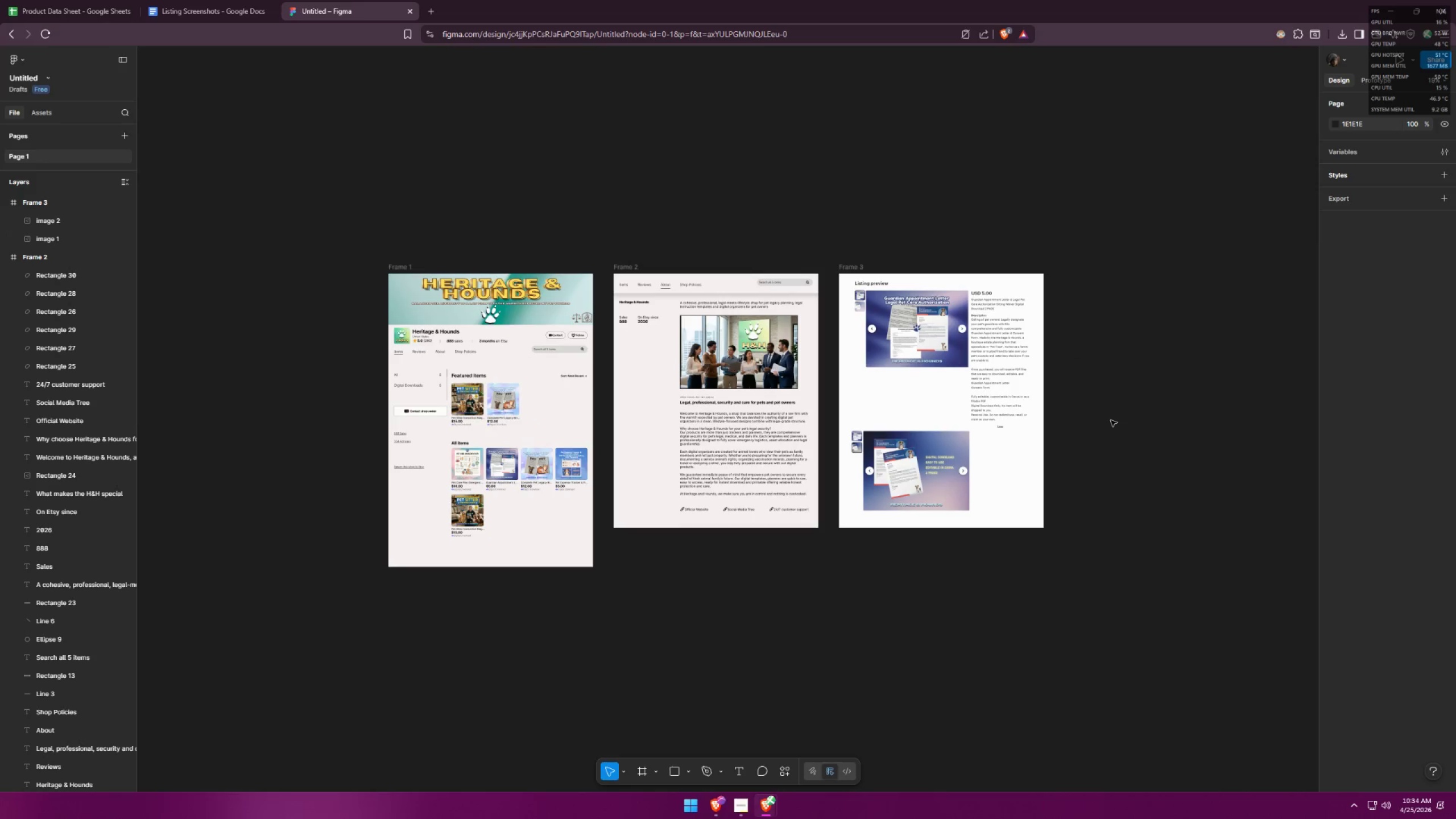 
hold_key(key=ControlLeft, duration=1.5)
 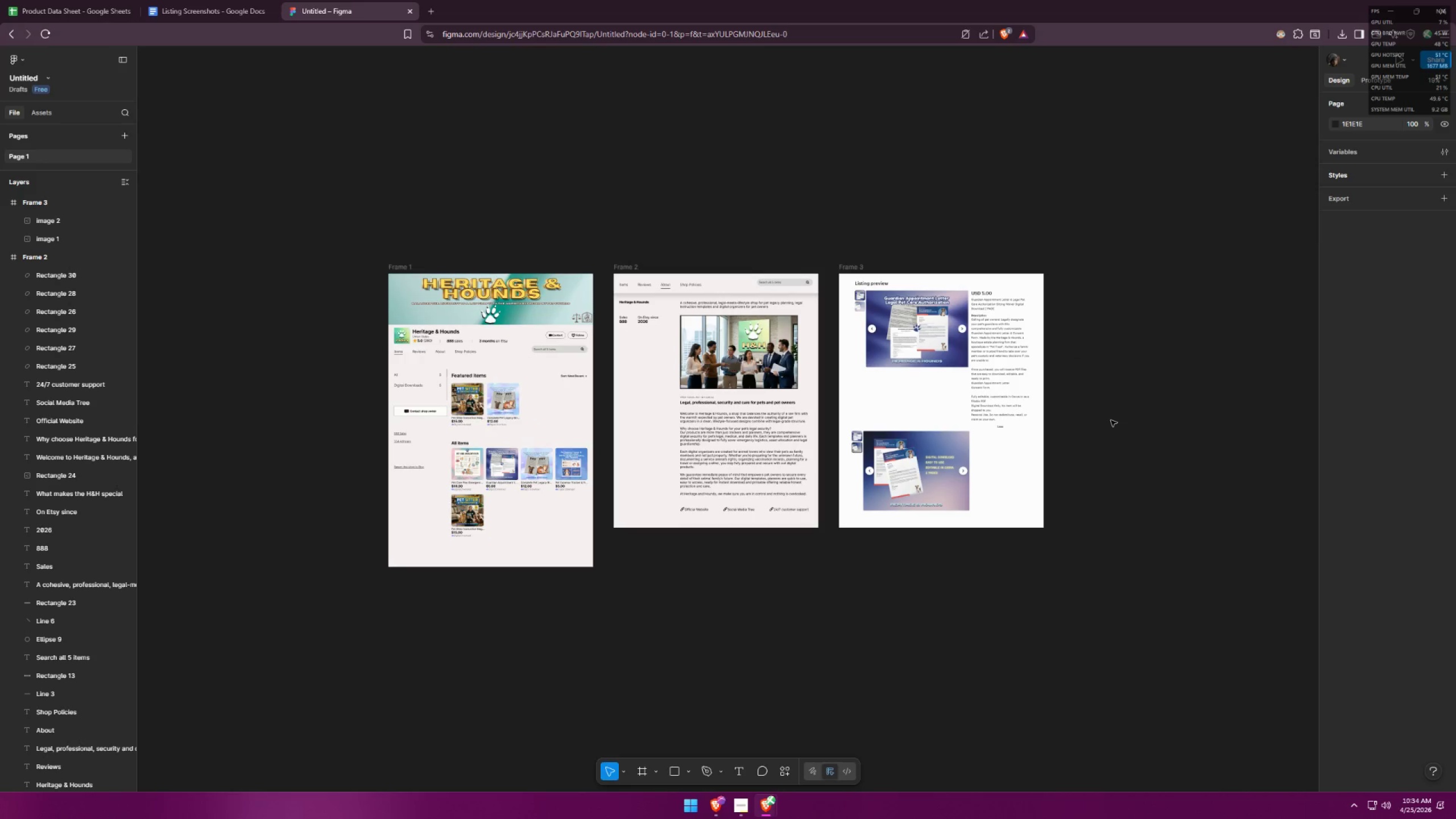 
scroll: coordinate [1111, 421], scroll_direction: down, amount: 3.0
 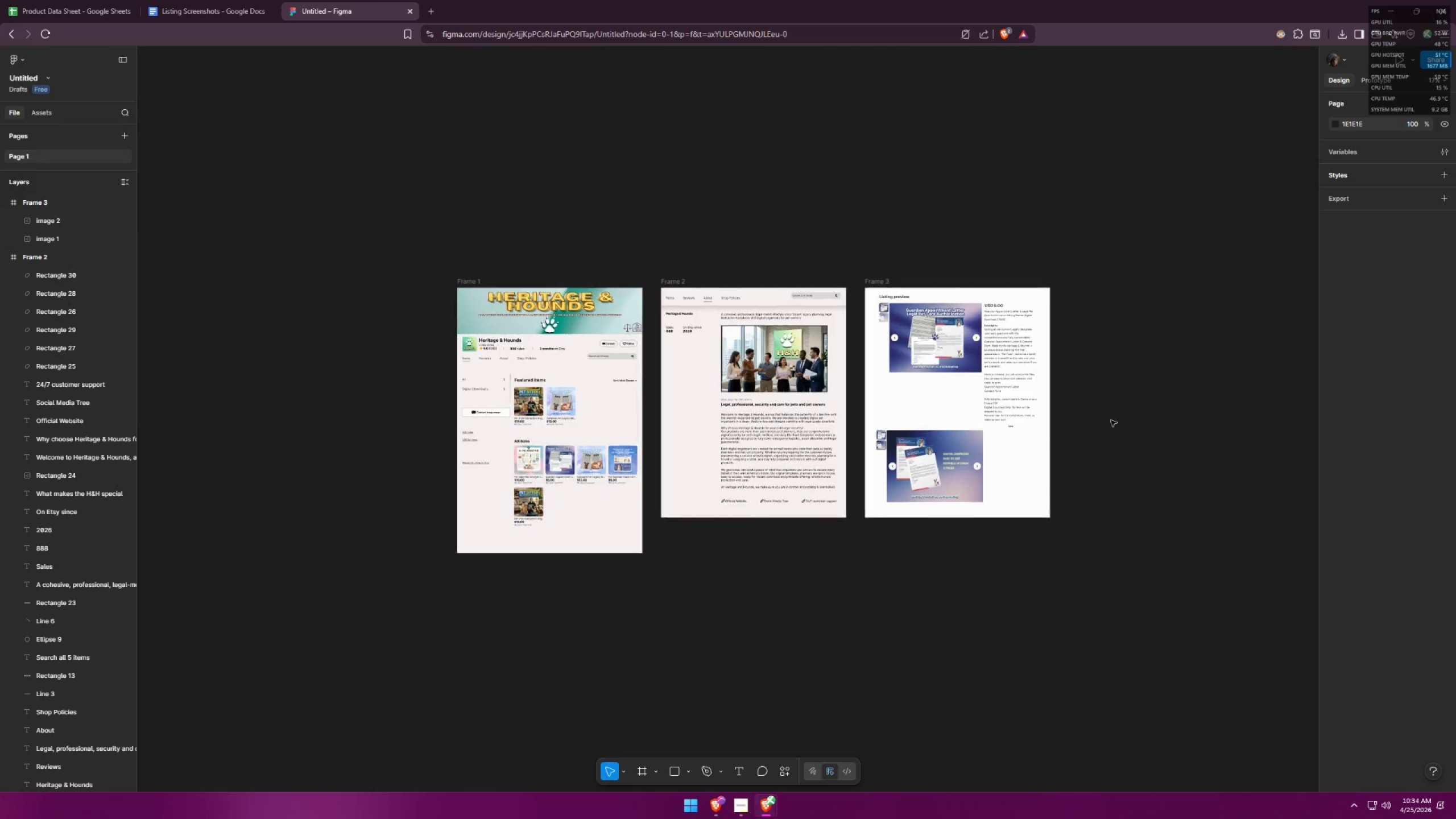 
hold_key(key=ControlLeft, duration=0.72)
 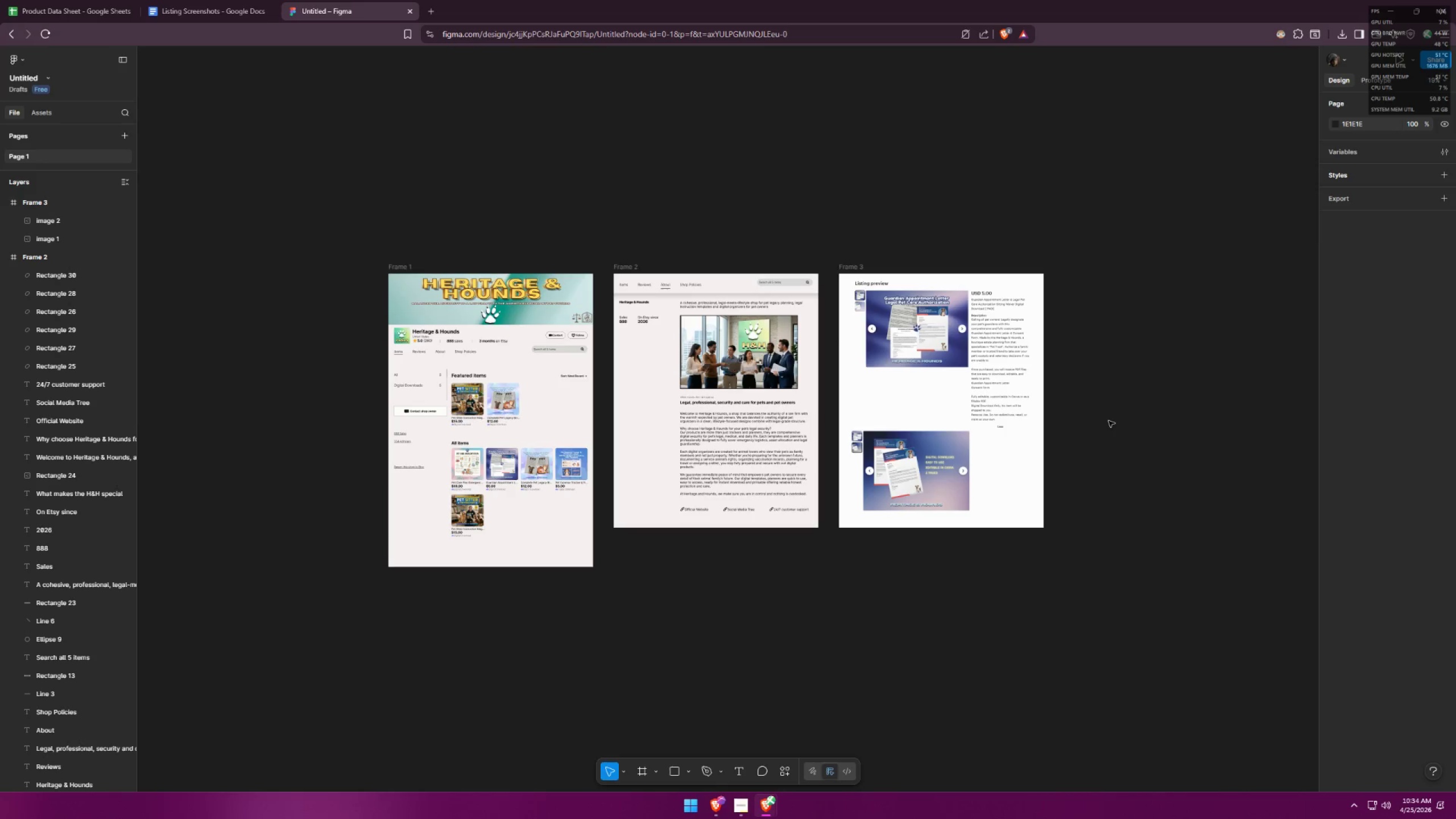 
left_click([227, 0])
 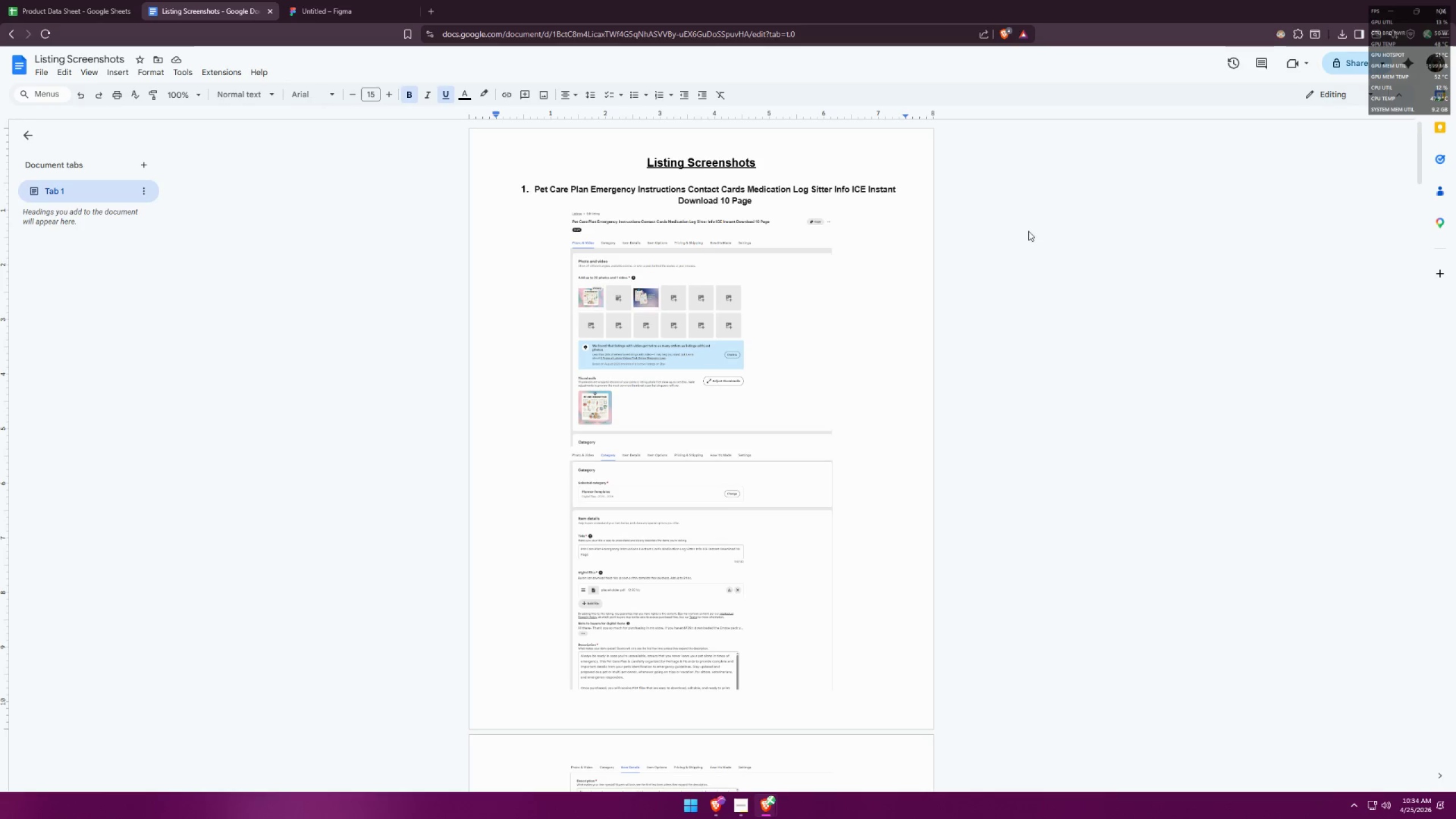 
left_click([1182, 228])
 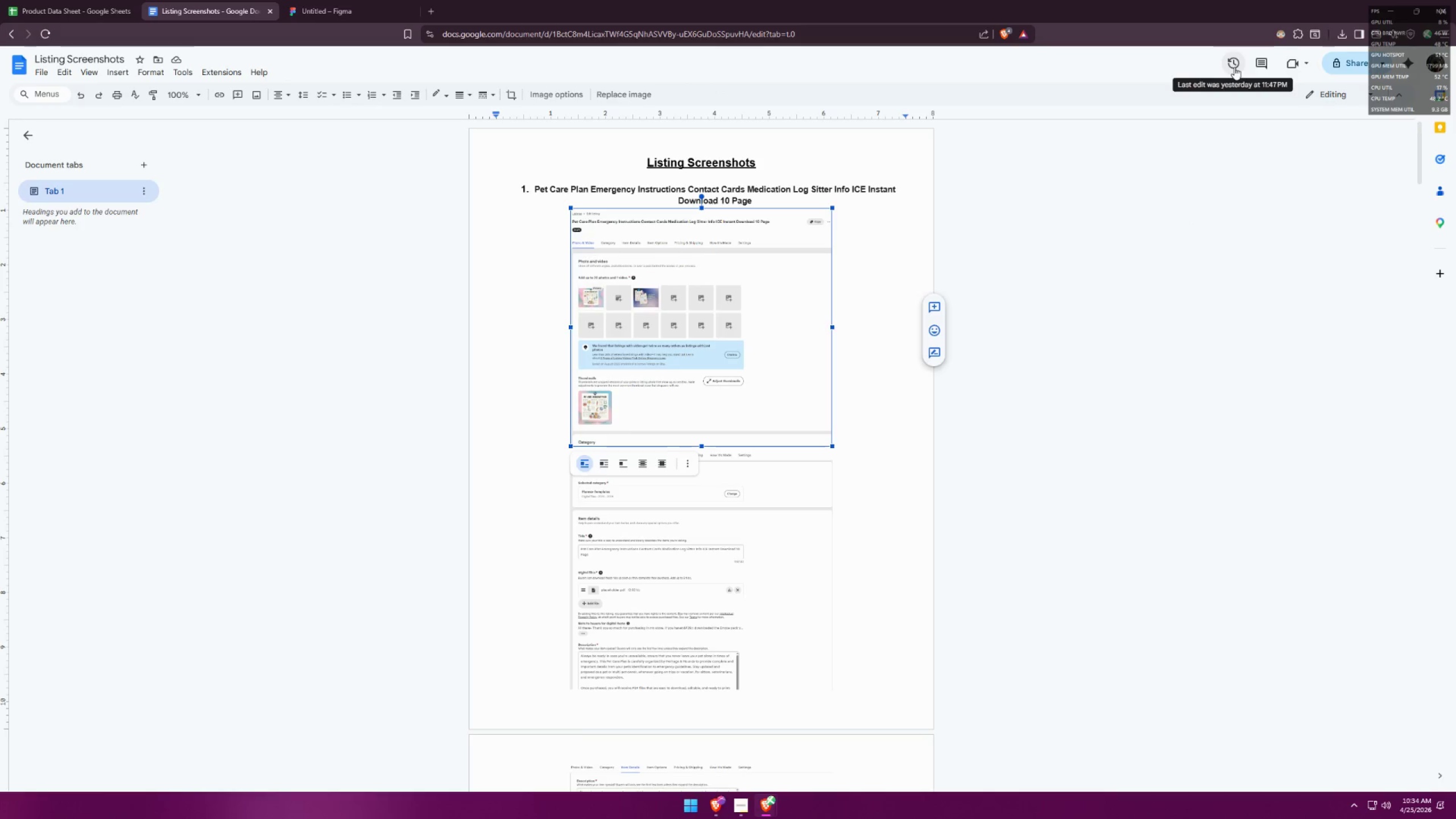 
left_click([1223, 217])
 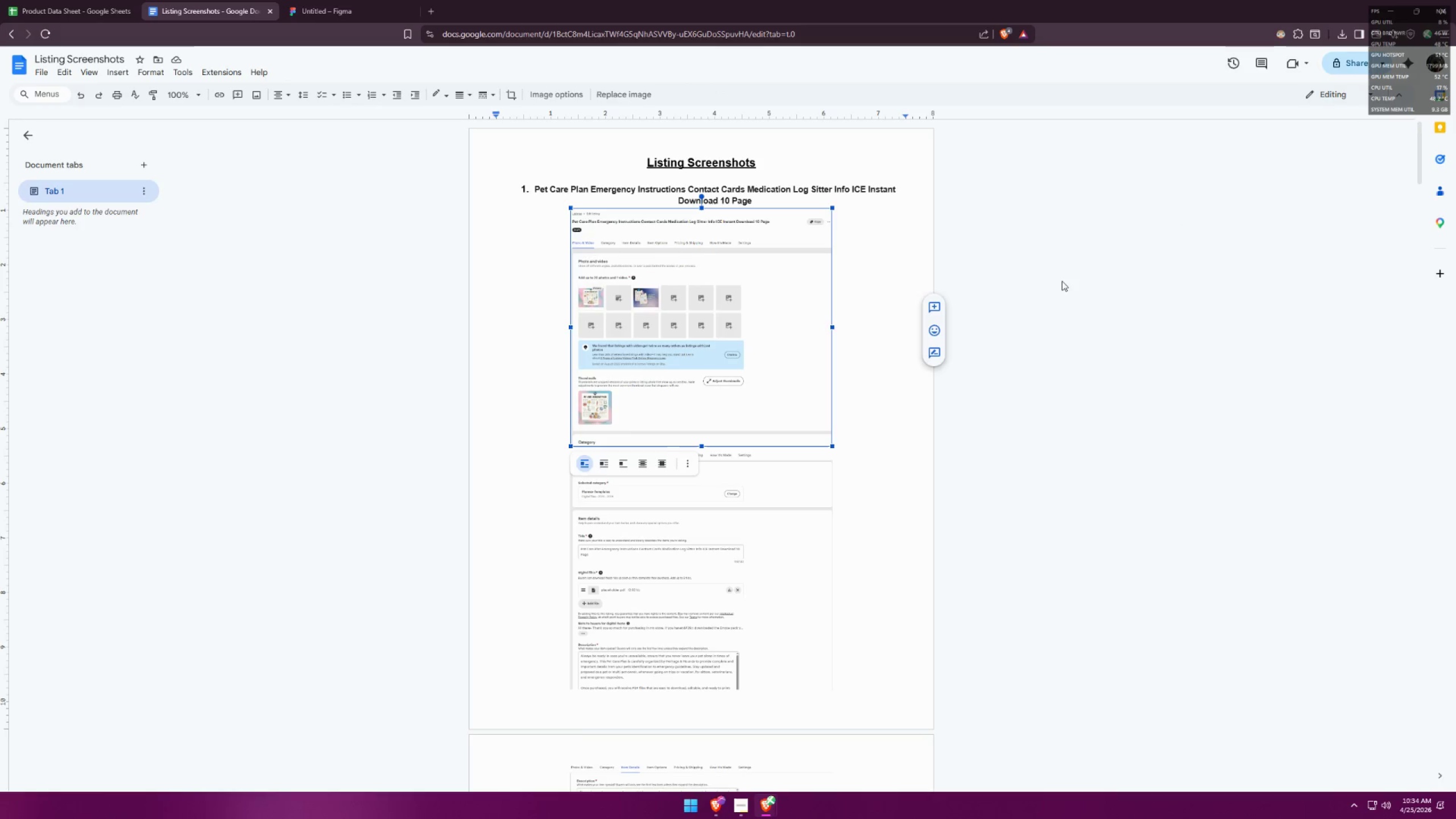 
scroll: coordinate [1076, 331], scroll_direction: down, amount: 111.0
 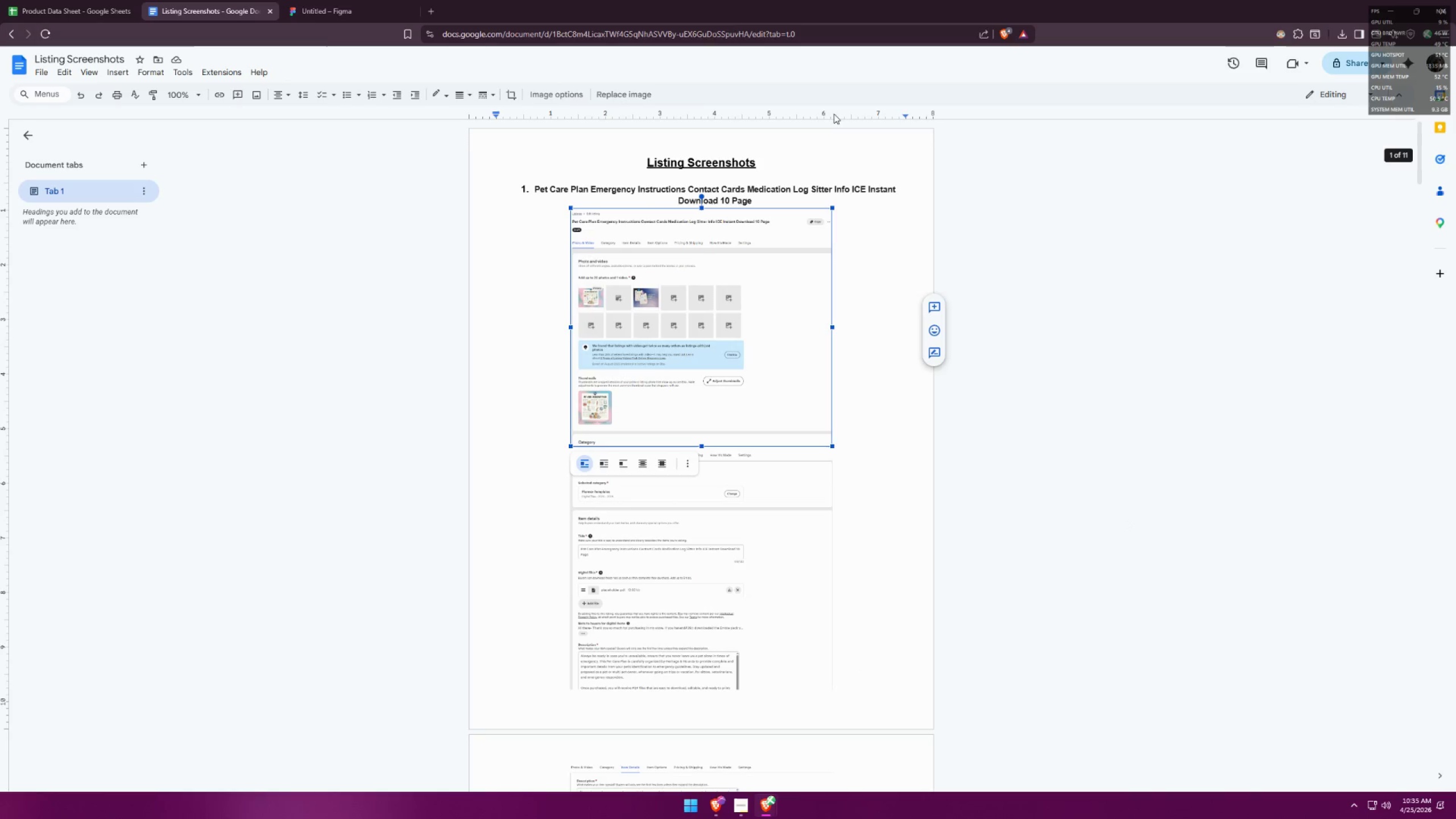 
left_click([52, 0])
 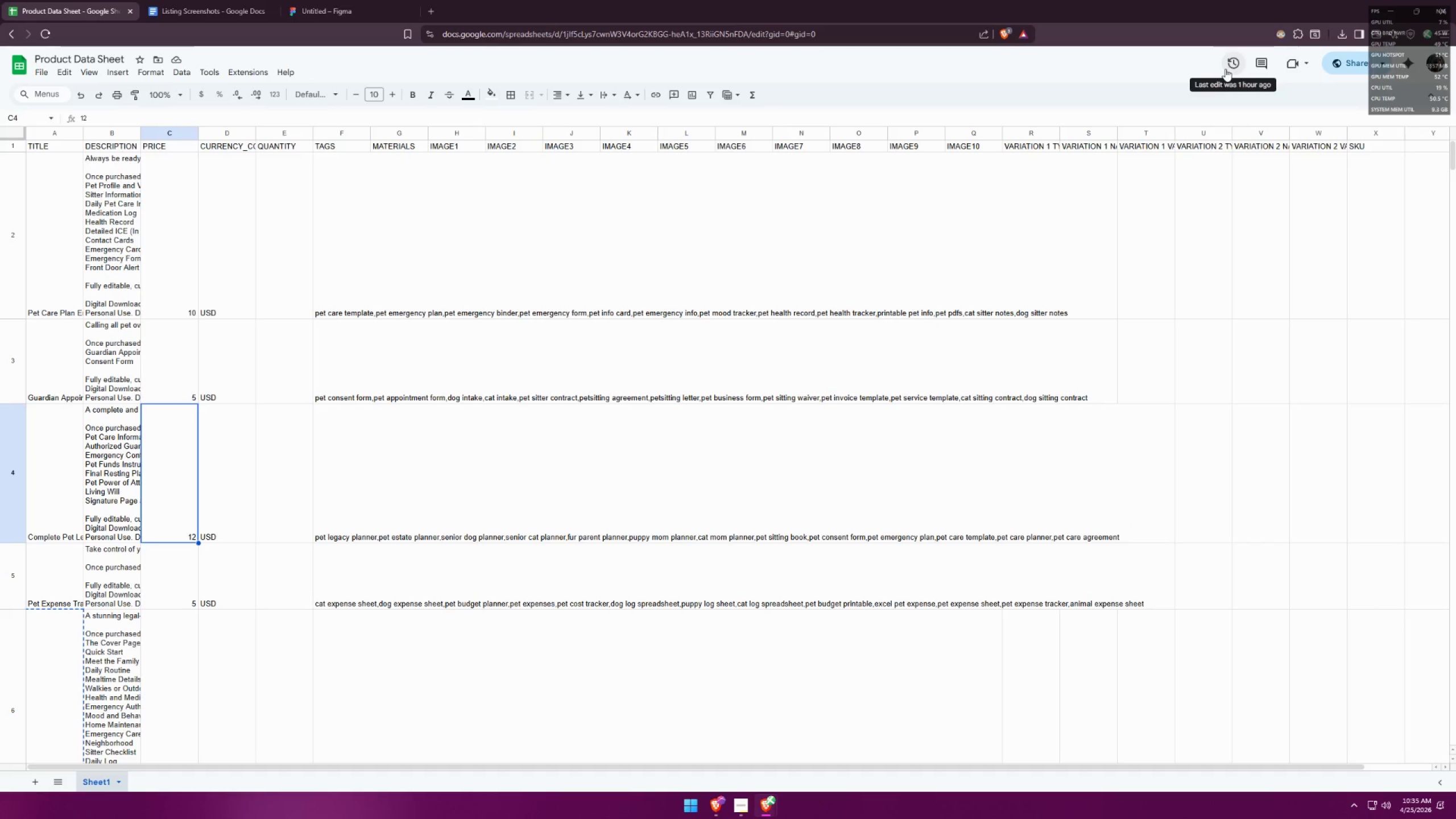 
left_click([486, 315])
 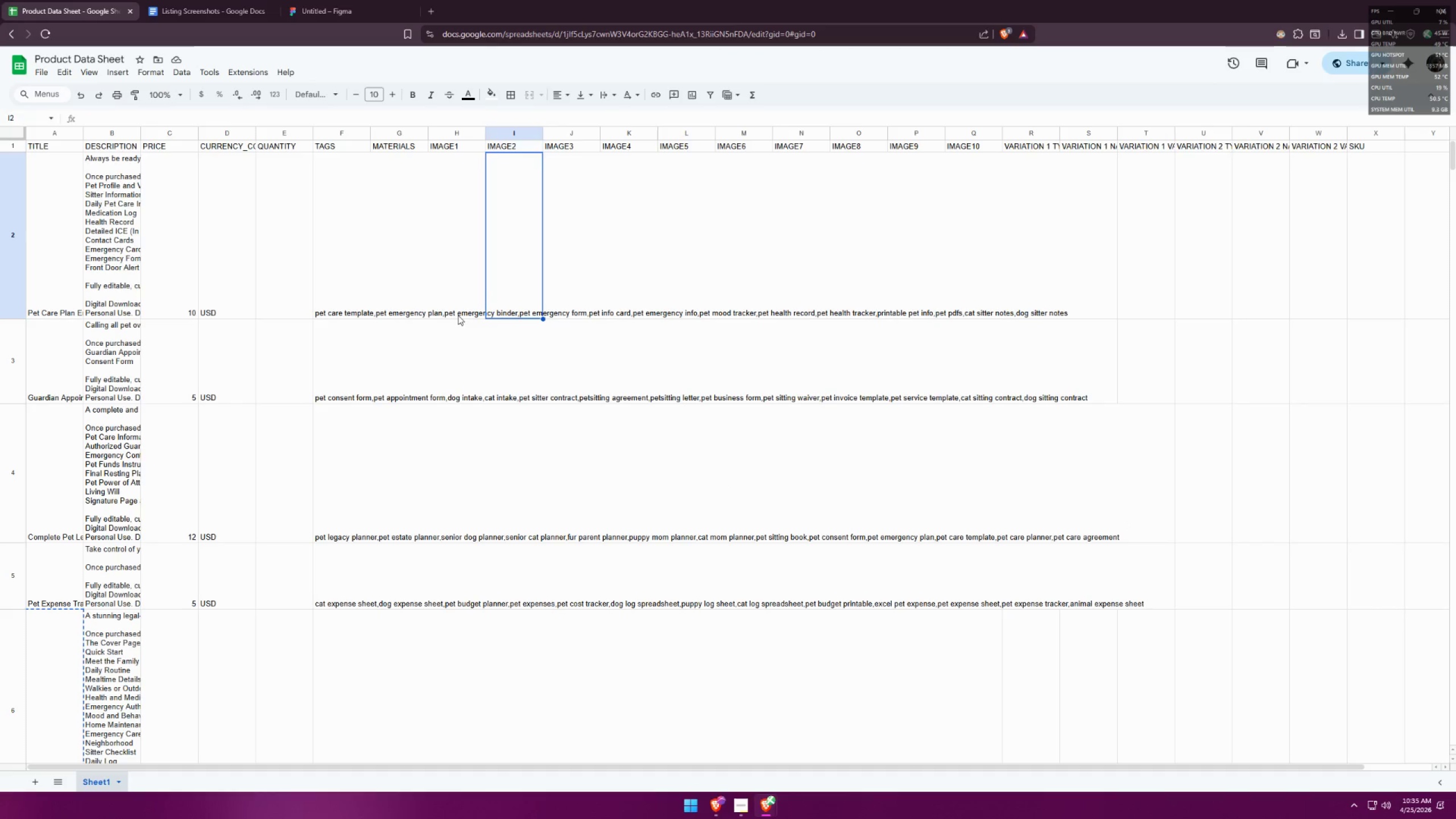 
scroll: coordinate [416, 326], scroll_direction: up, amount: 6.0
 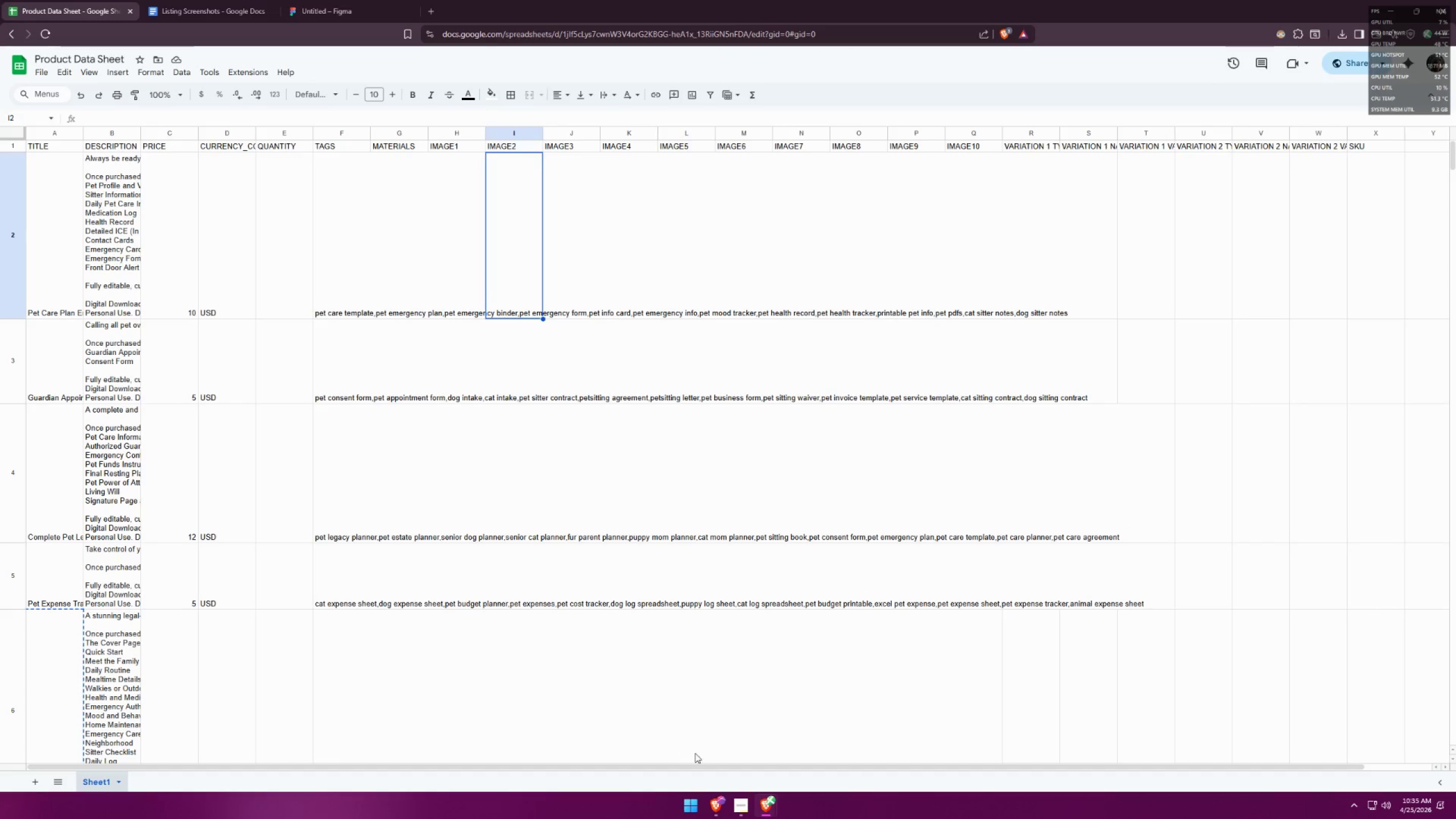 
left_click_drag(start_coordinate=[698, 768], to_coordinate=[494, 716])
 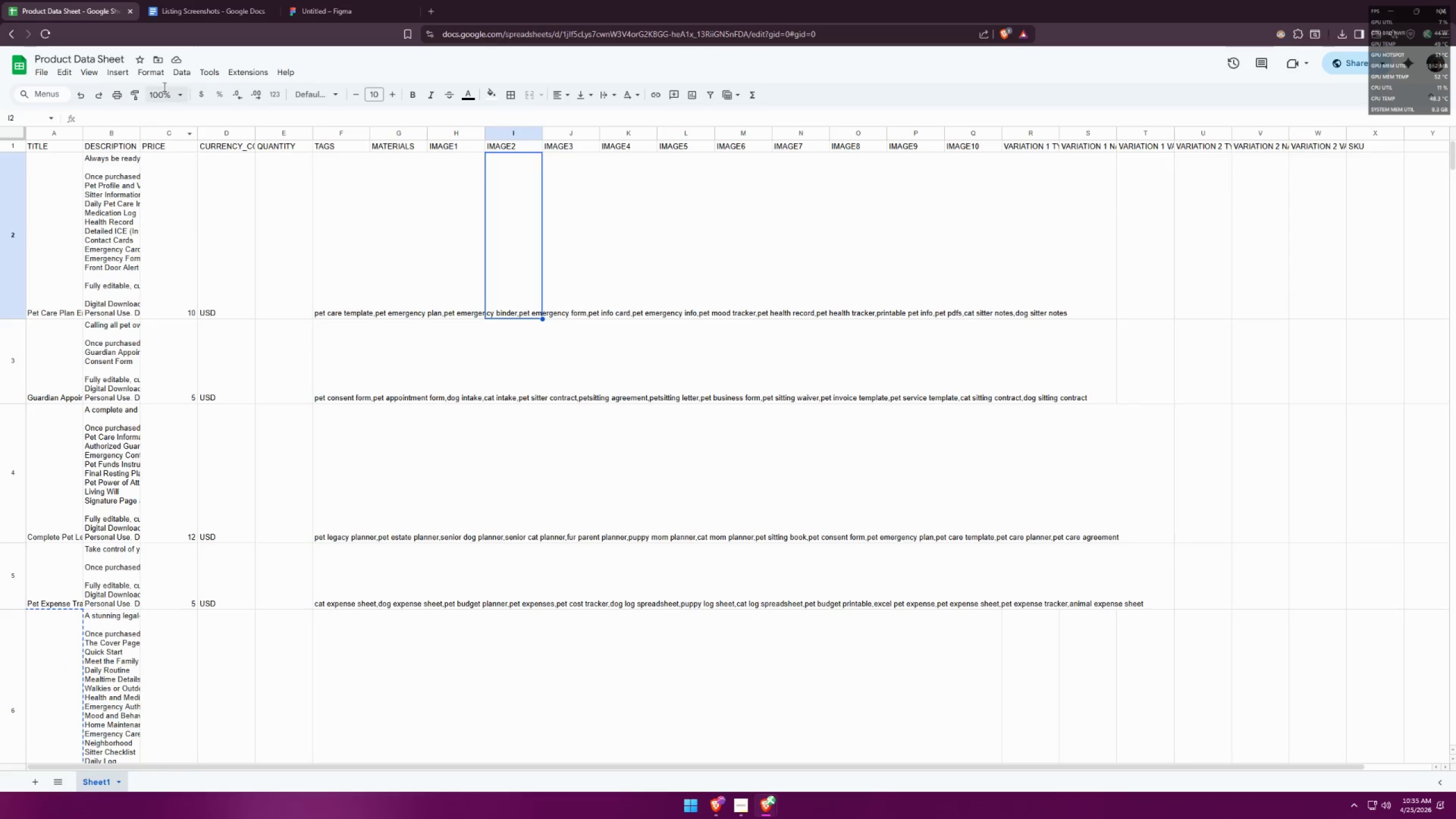 
left_click([172, 0])
 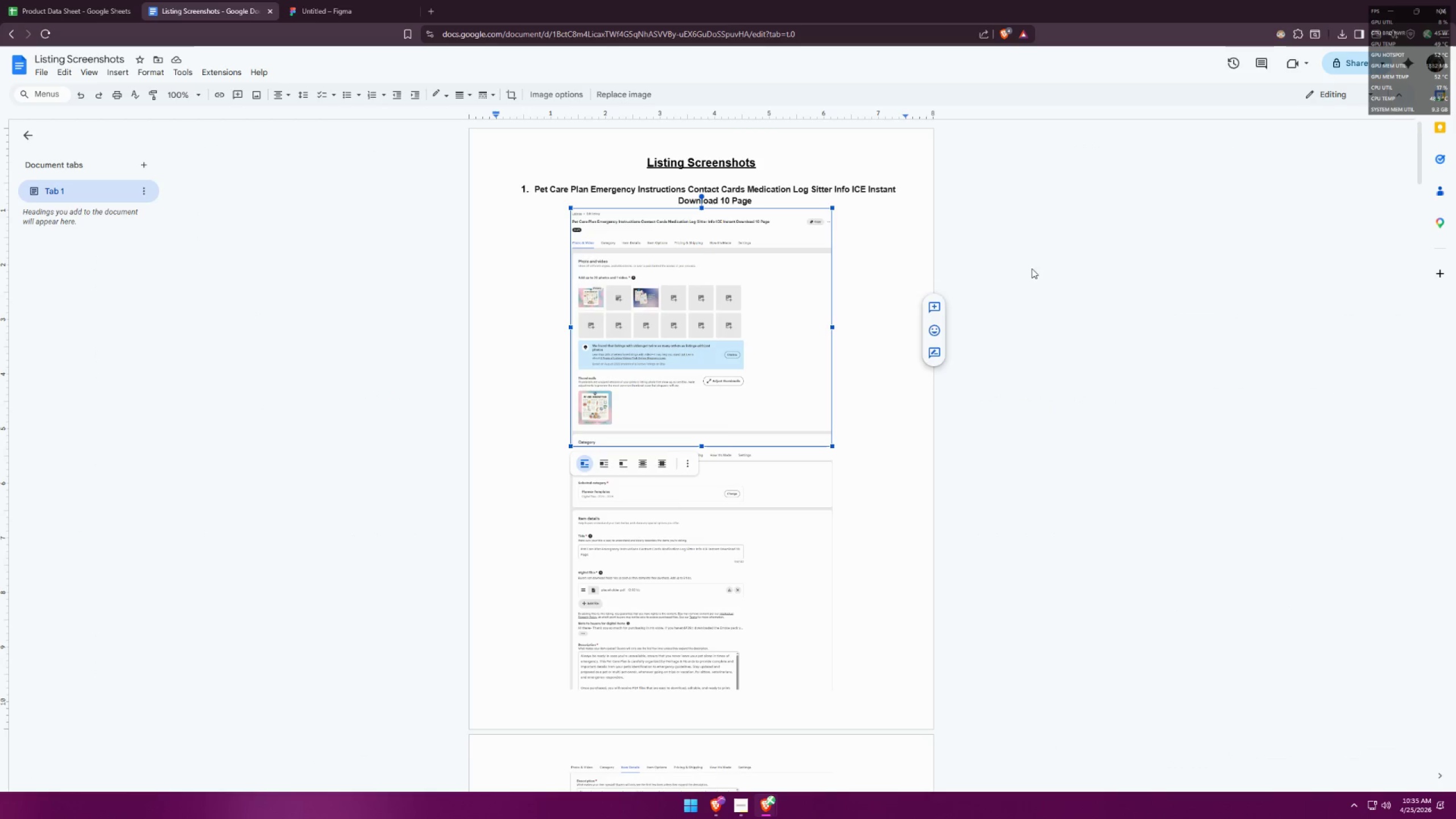 
left_click([1161, 230])
 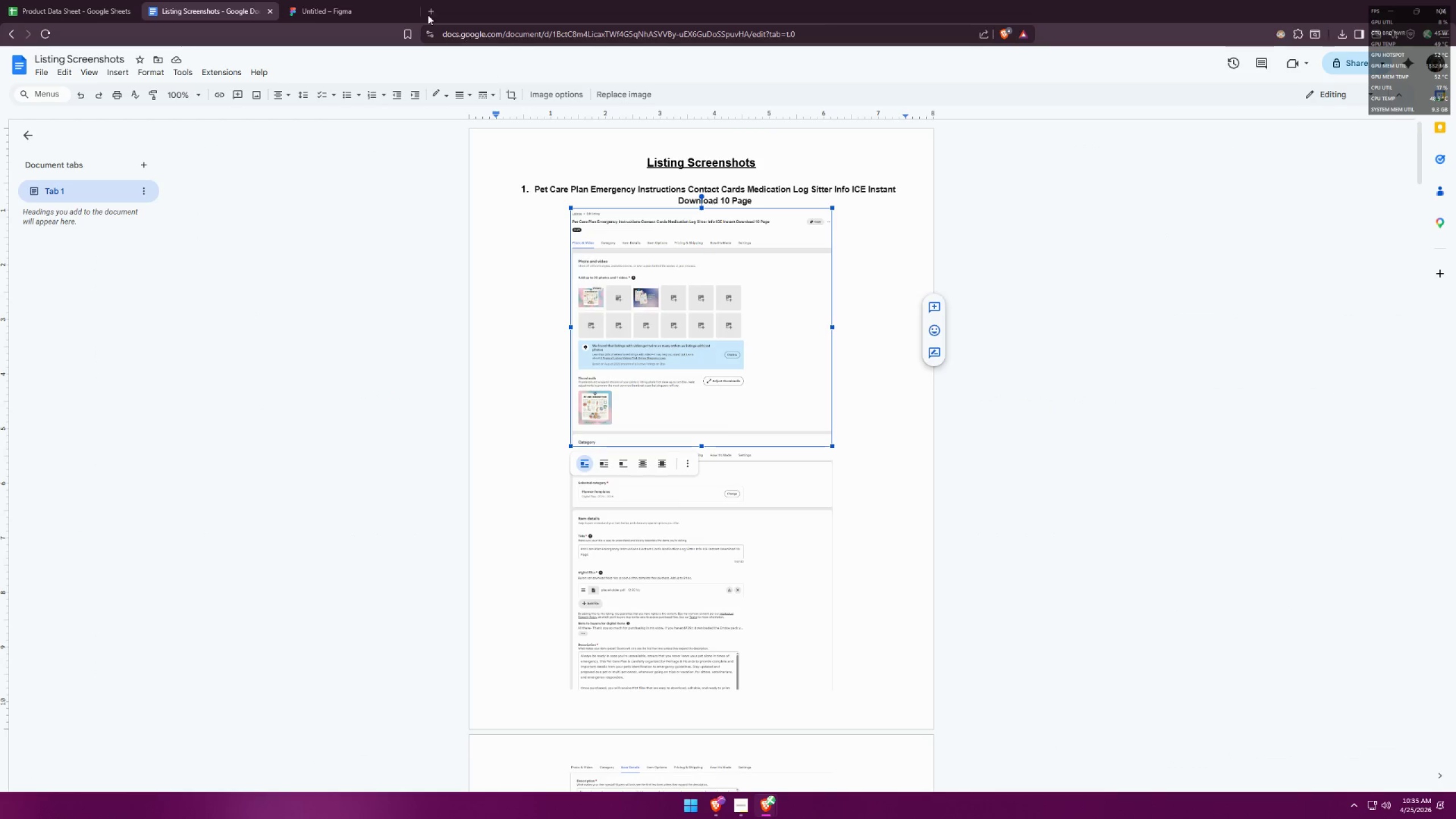 
left_click([368, 0])